 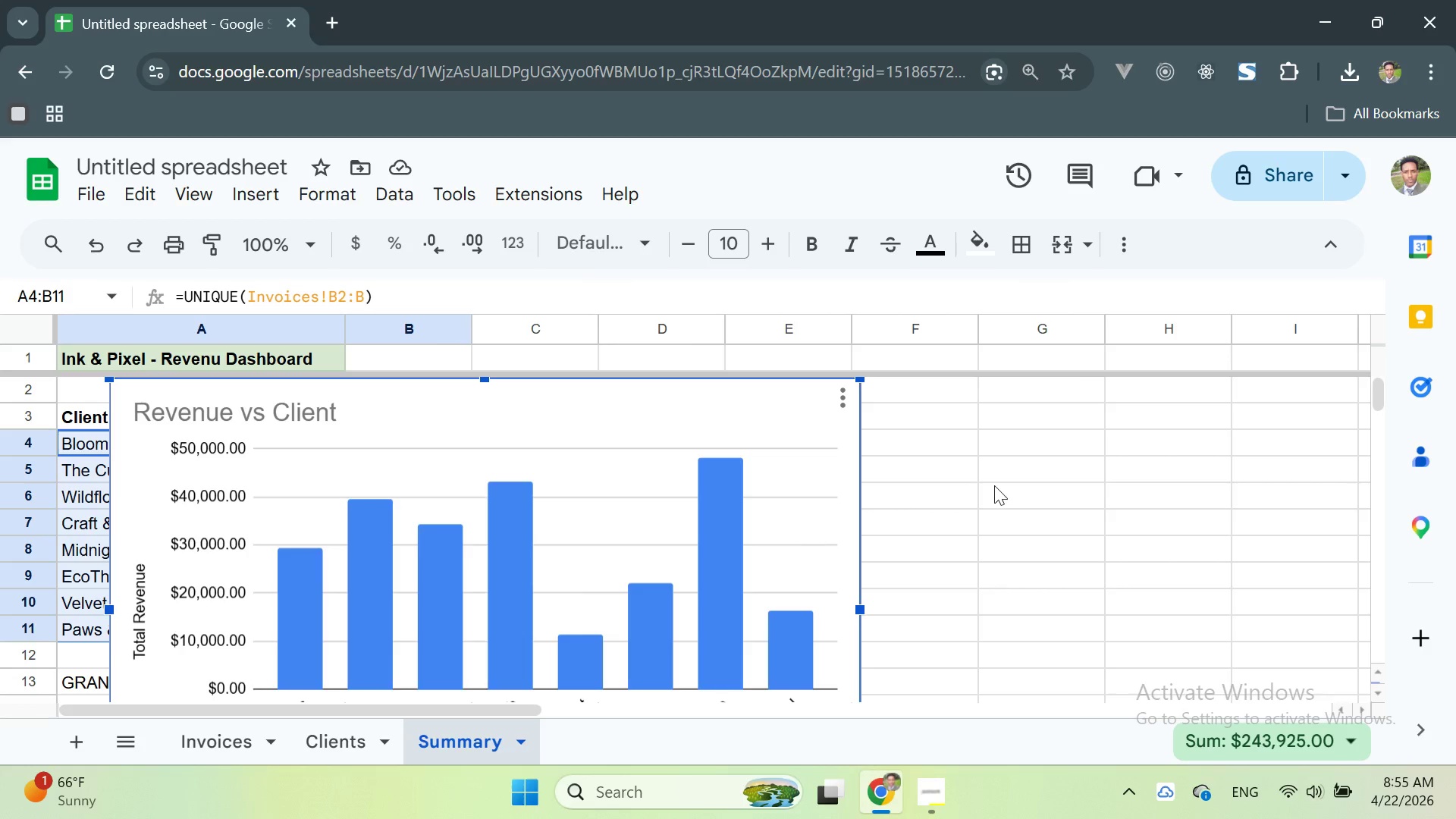 
left_click([955, 420])
 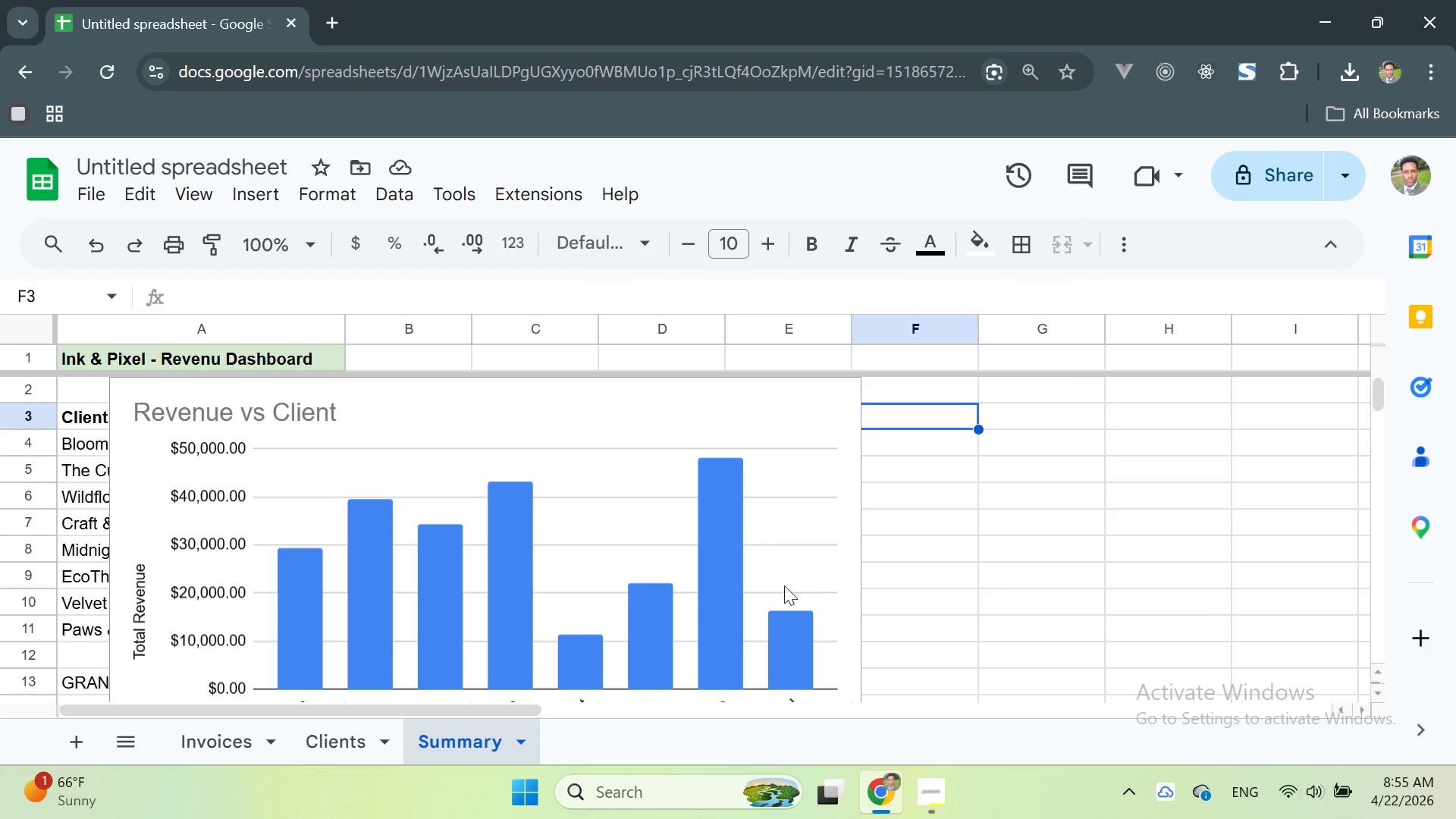 
scroll: coordinate [770, 585], scroll_direction: up, amount: 2.0
 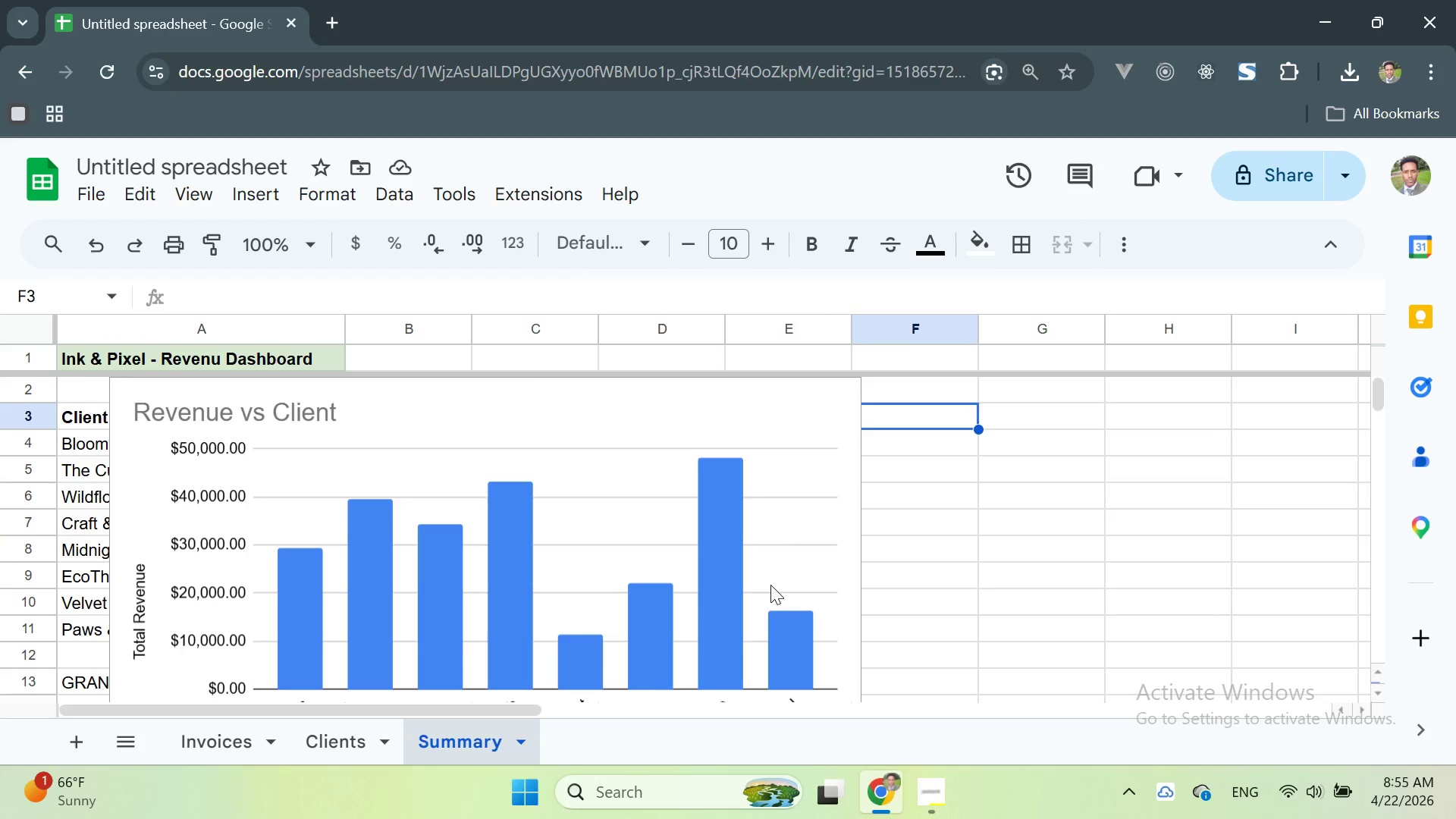 
scroll: coordinate [770, 585], scroll_direction: none, amount: 0.0
 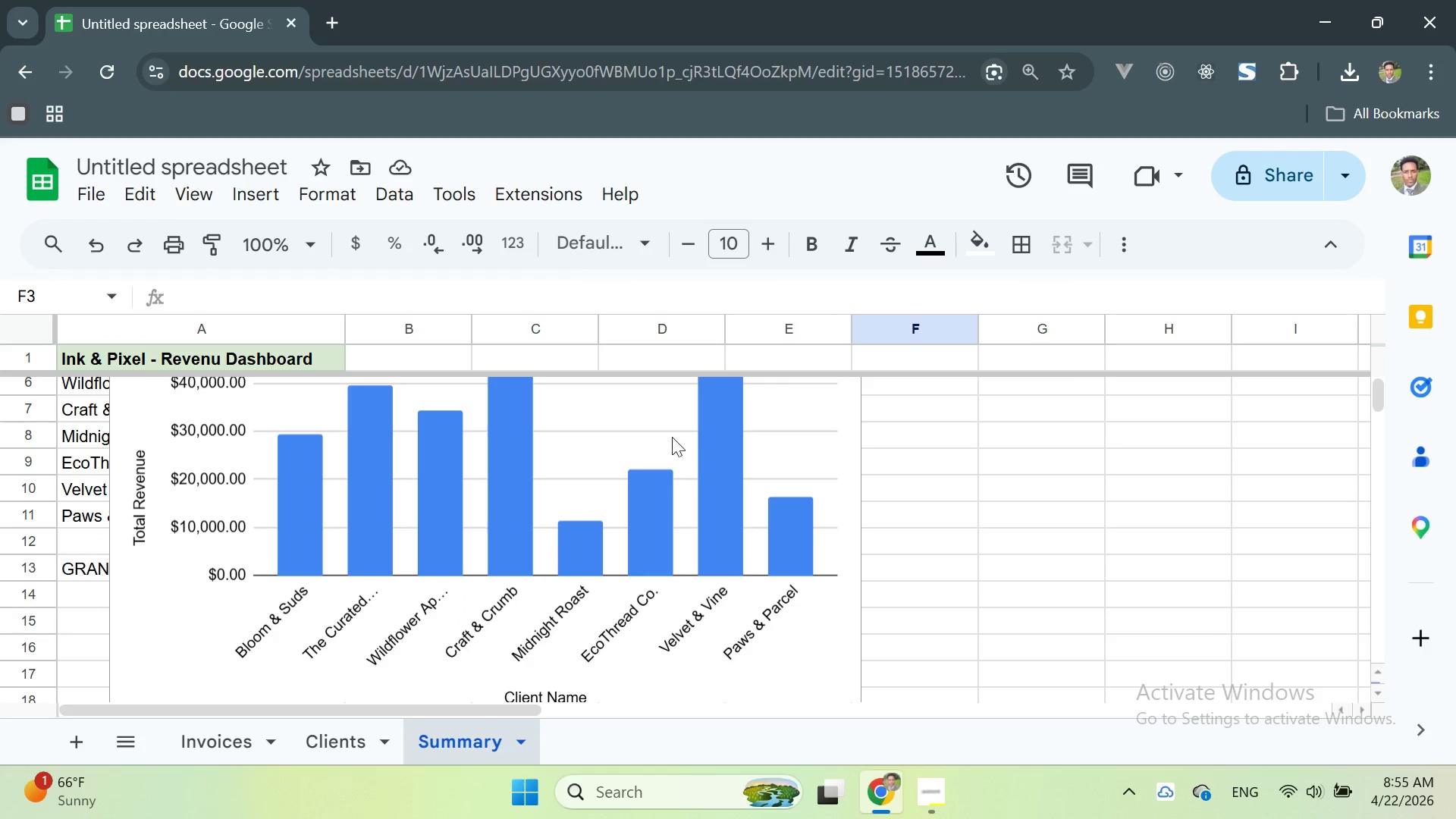 
left_click([632, 417])
 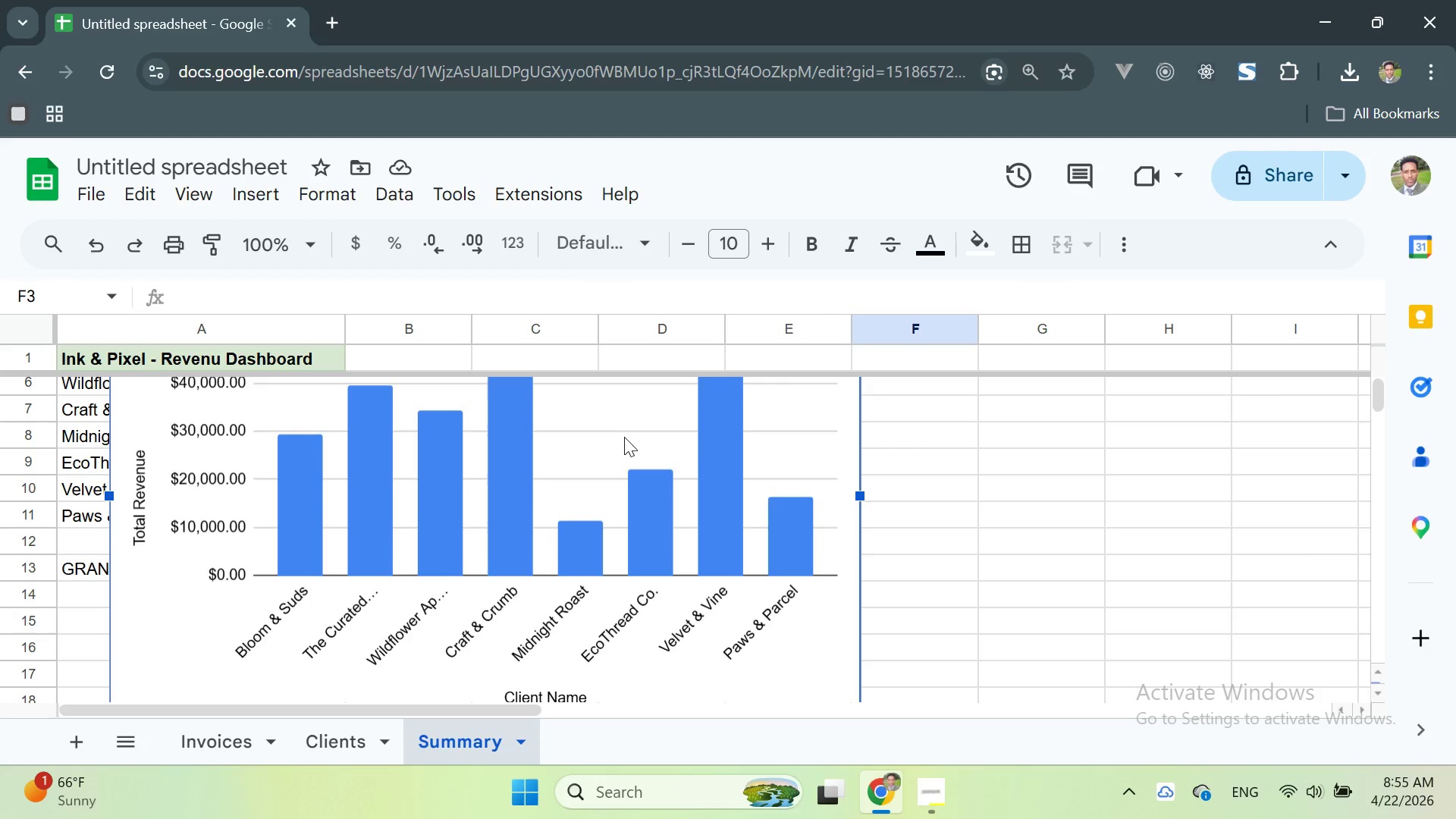 
left_click_drag(start_coordinate=[621, 432], to_coordinate=[681, 768])
 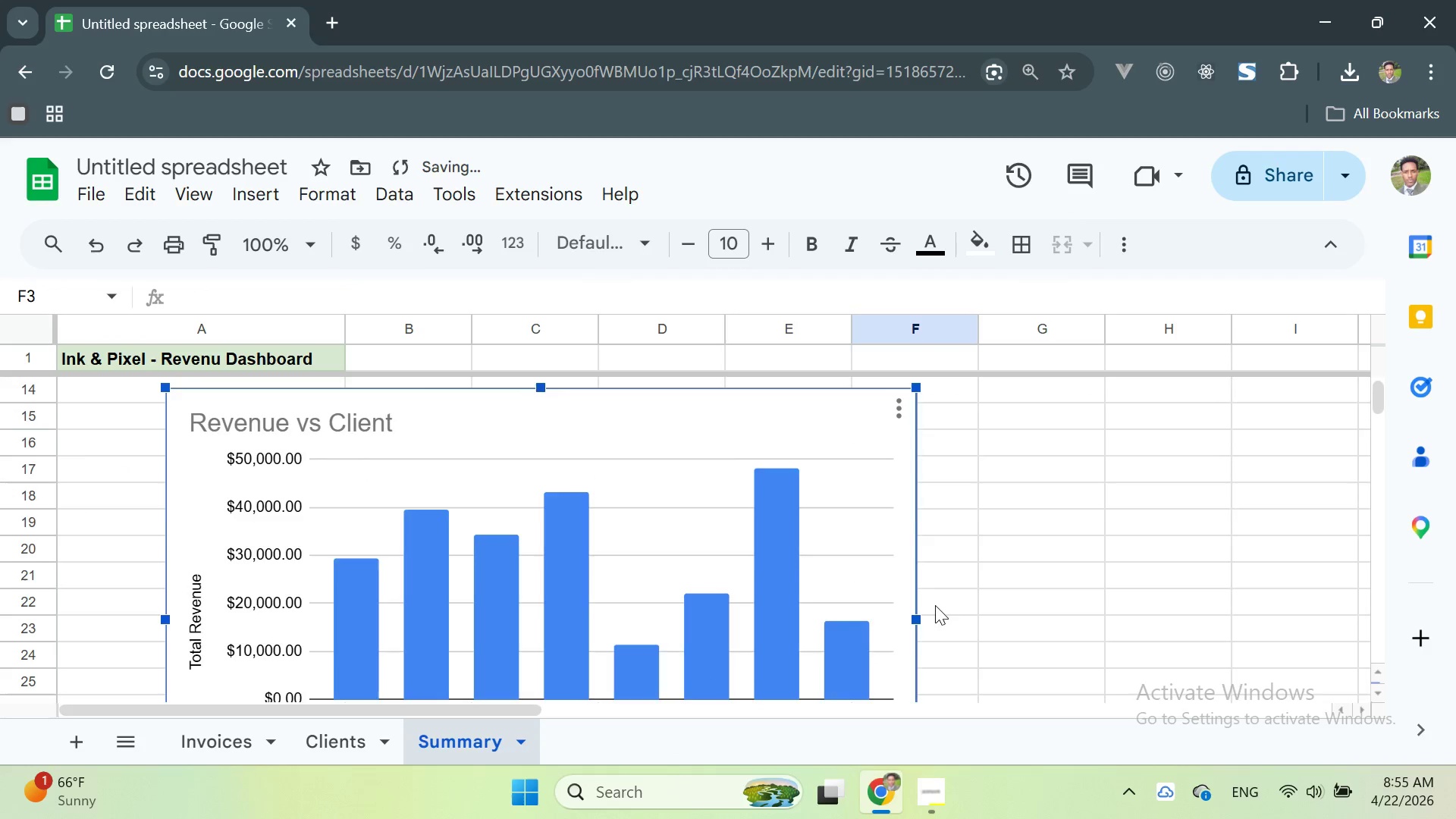 
scroll: coordinate [765, 510], scroll_direction: up, amount: 3.0
 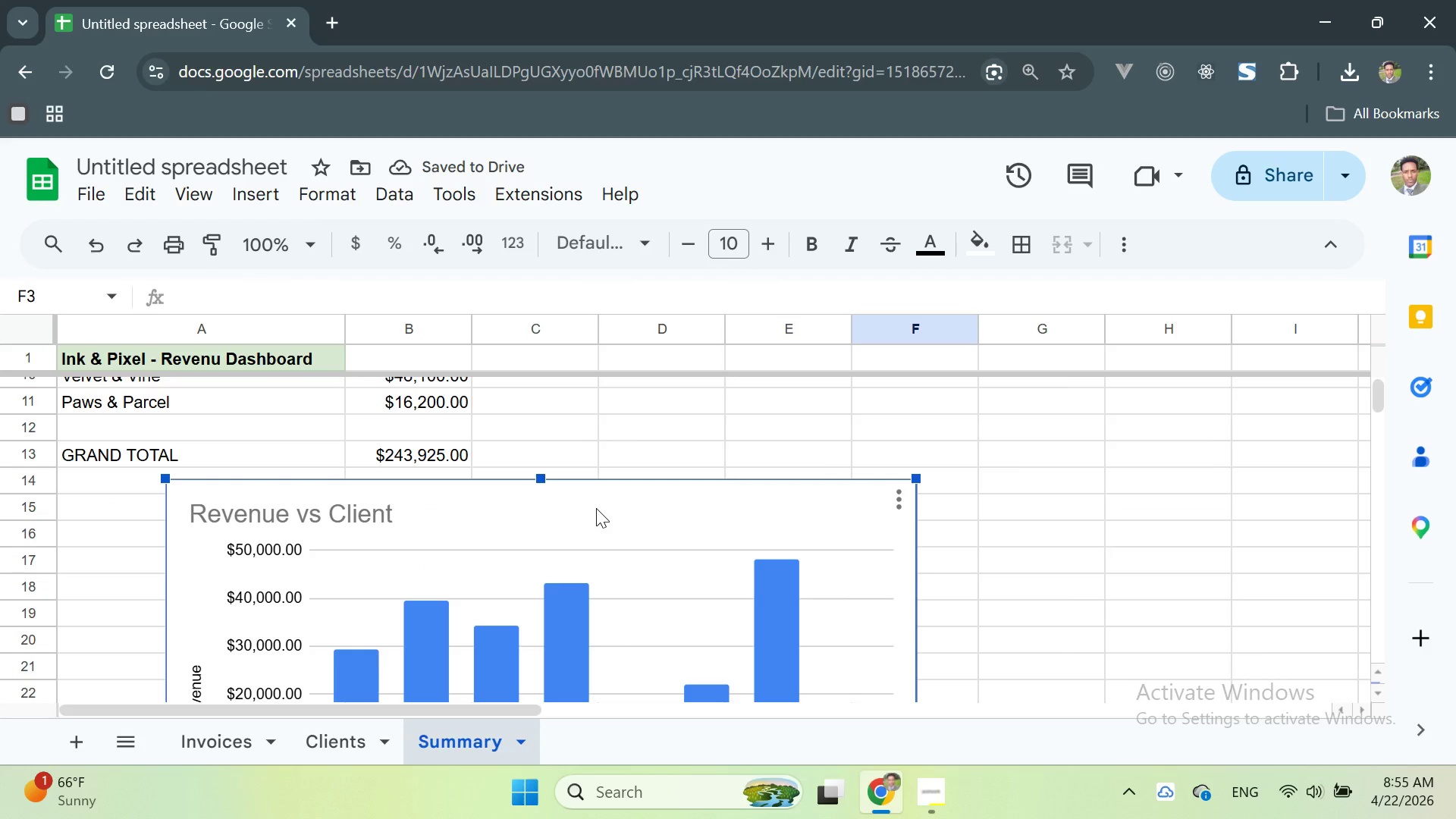 
left_click([595, 507])
 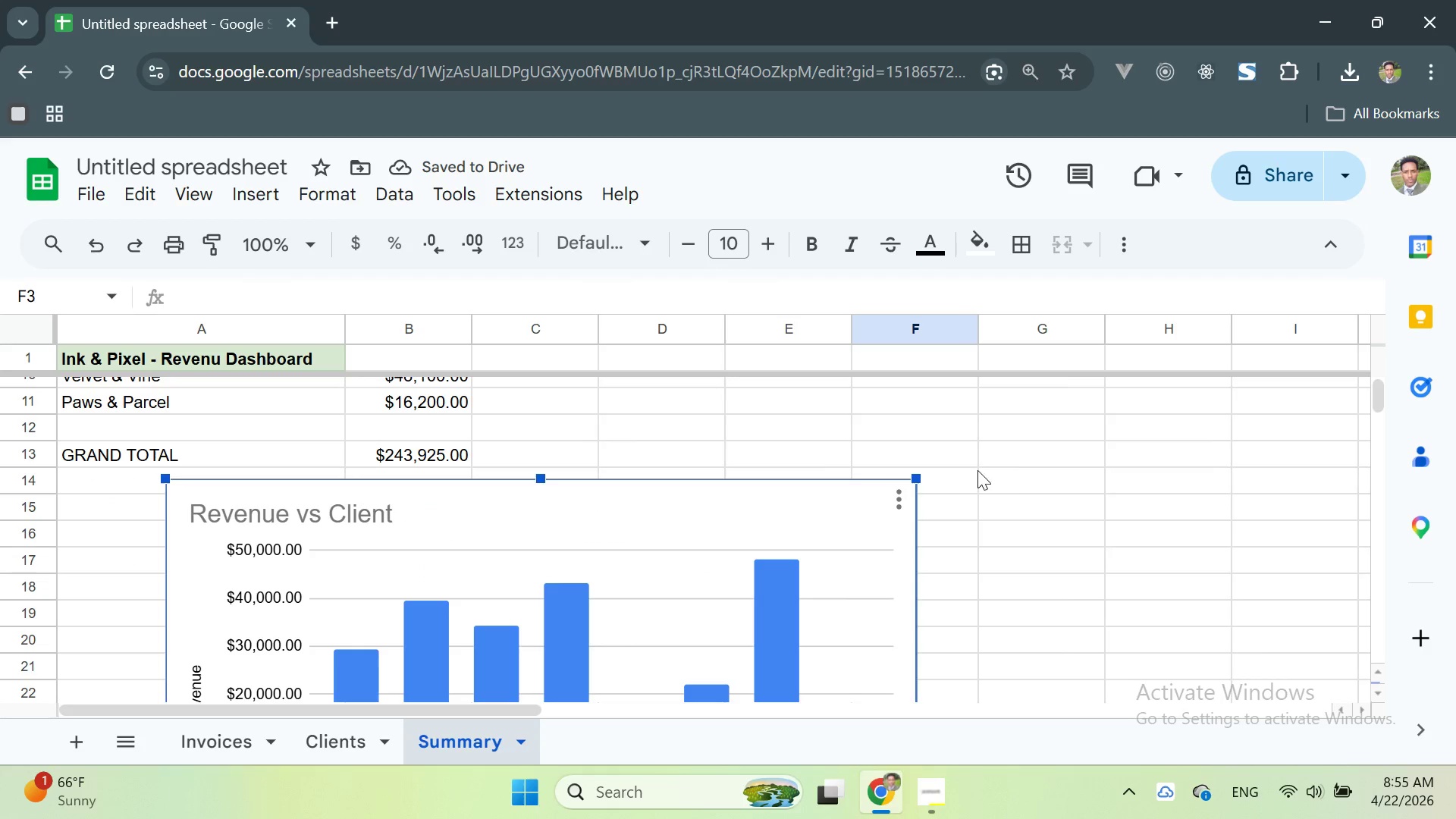 
double_click([1012, 475])
 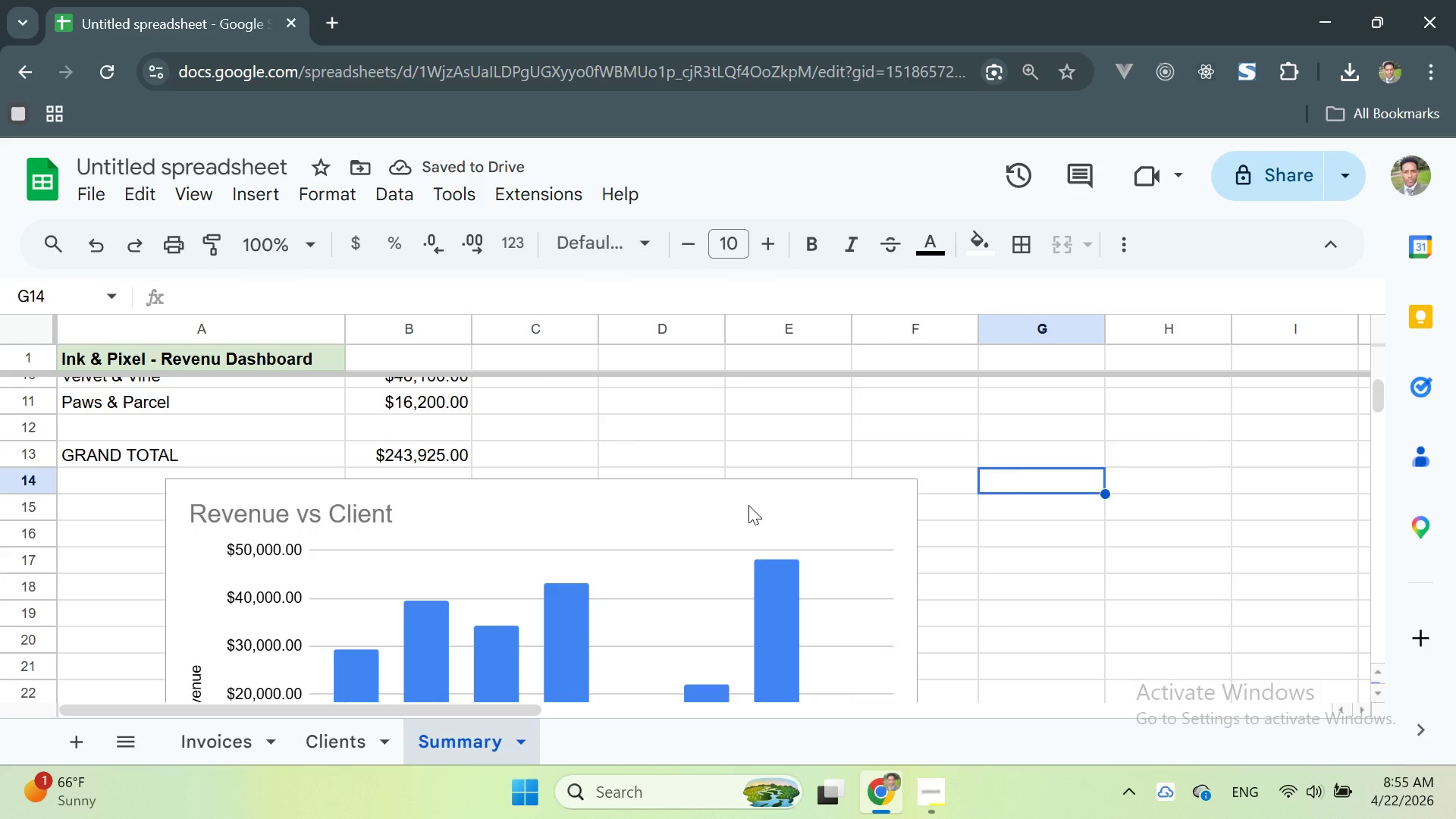 
triple_click([748, 505])
 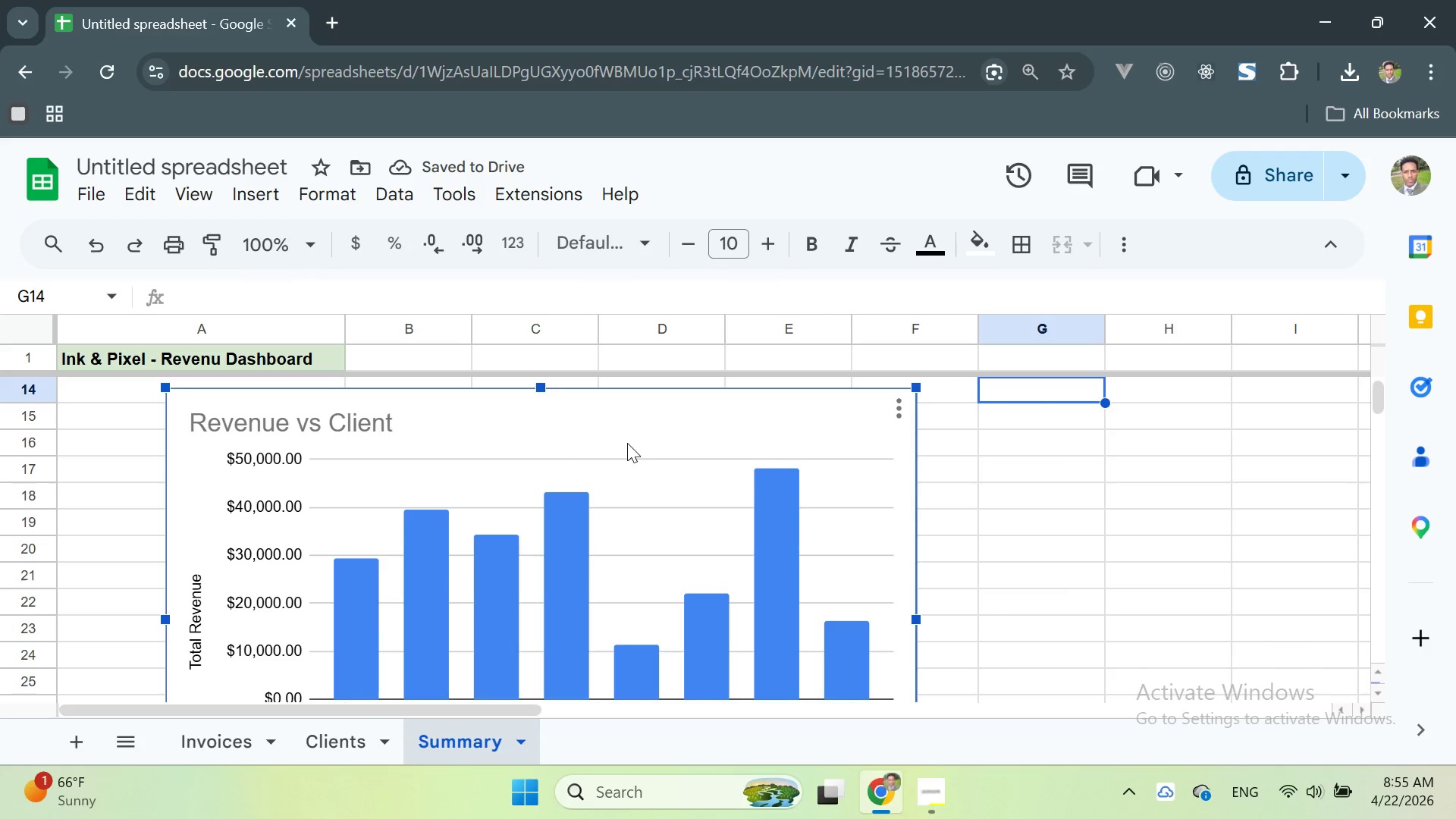 
left_click_drag(start_coordinate=[627, 441], to_coordinate=[623, 484])
 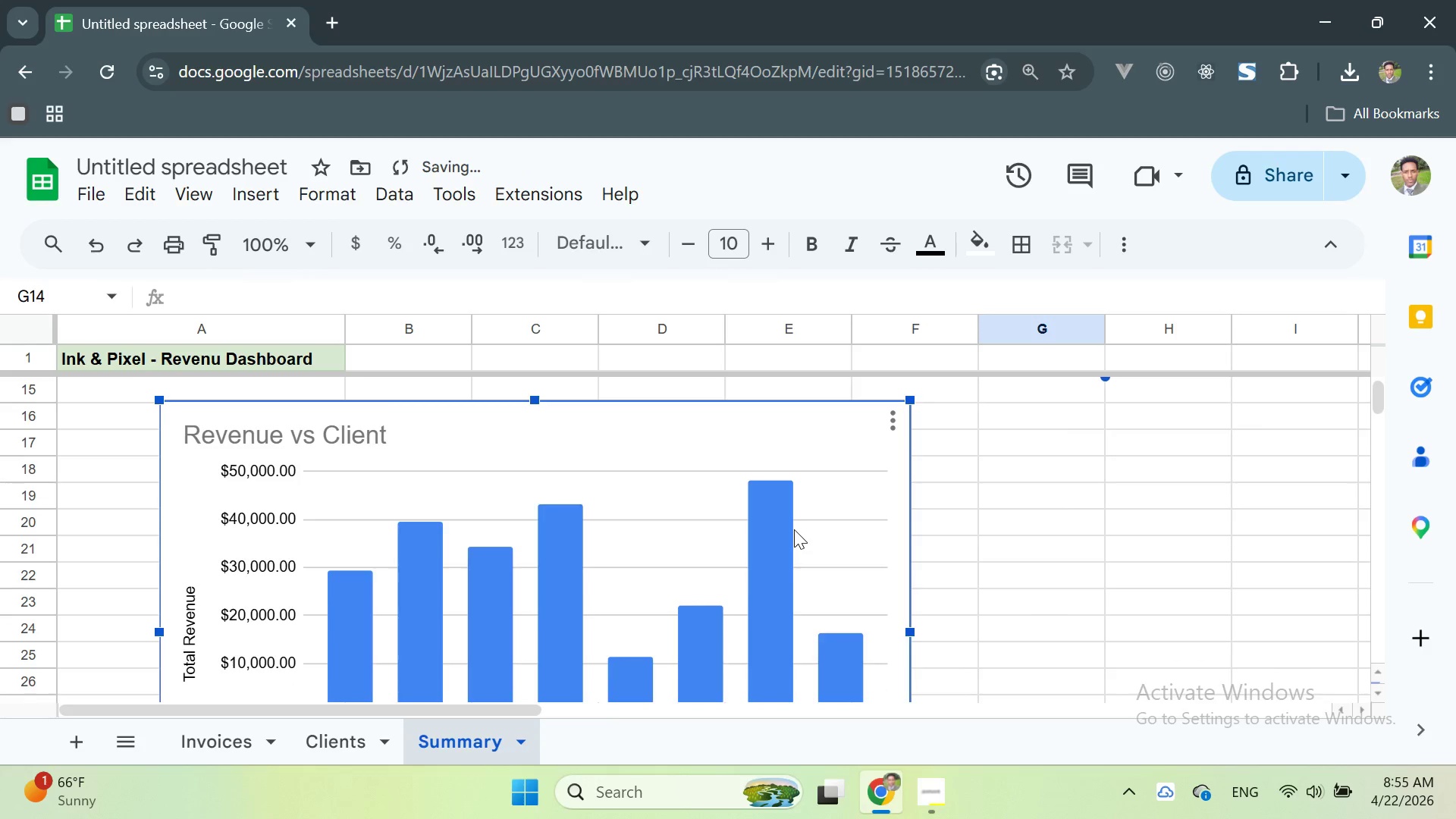 
scroll: coordinate [794, 529], scroll_direction: none, amount: 0.0
 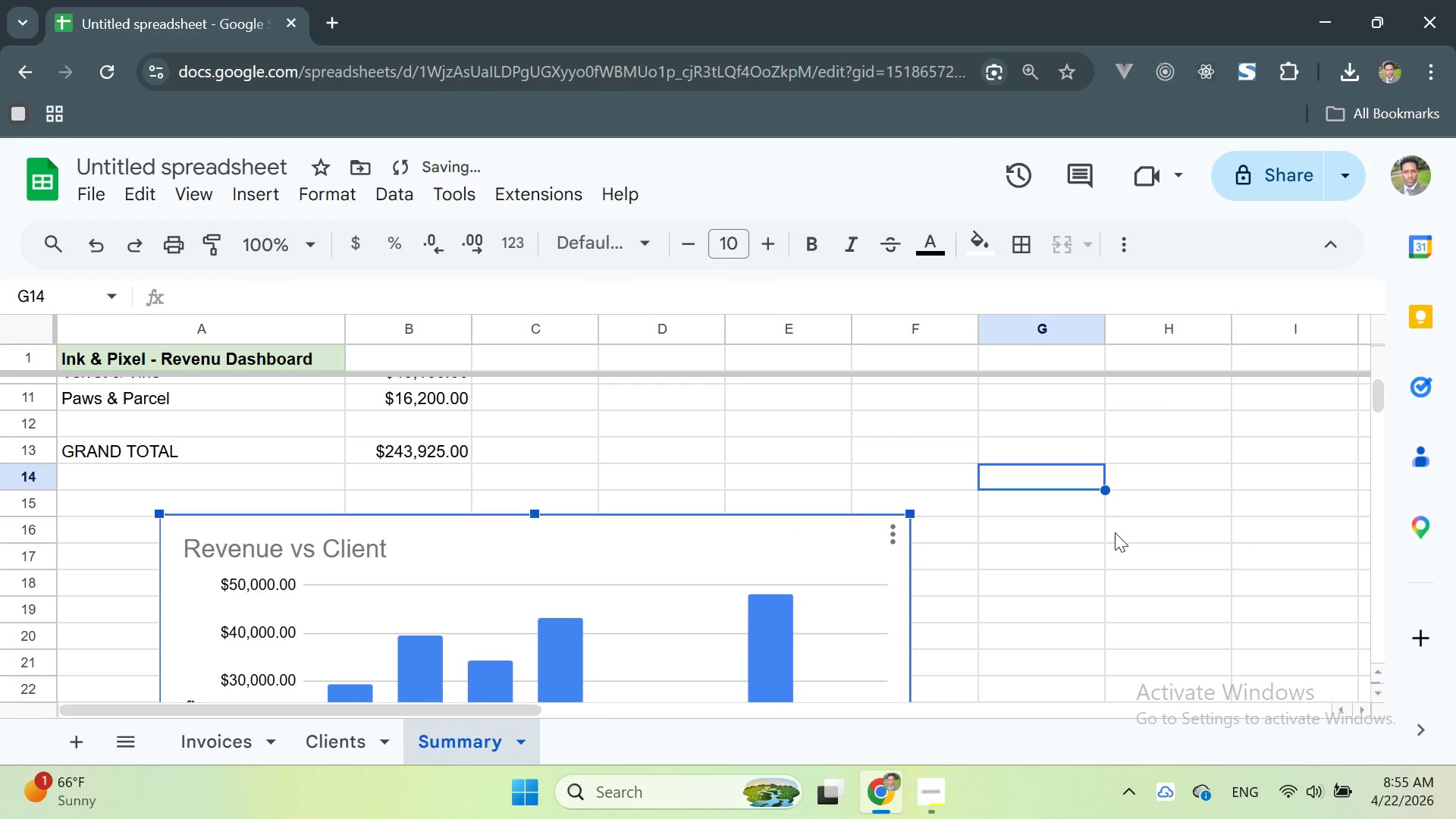 
left_click([1114, 532])
 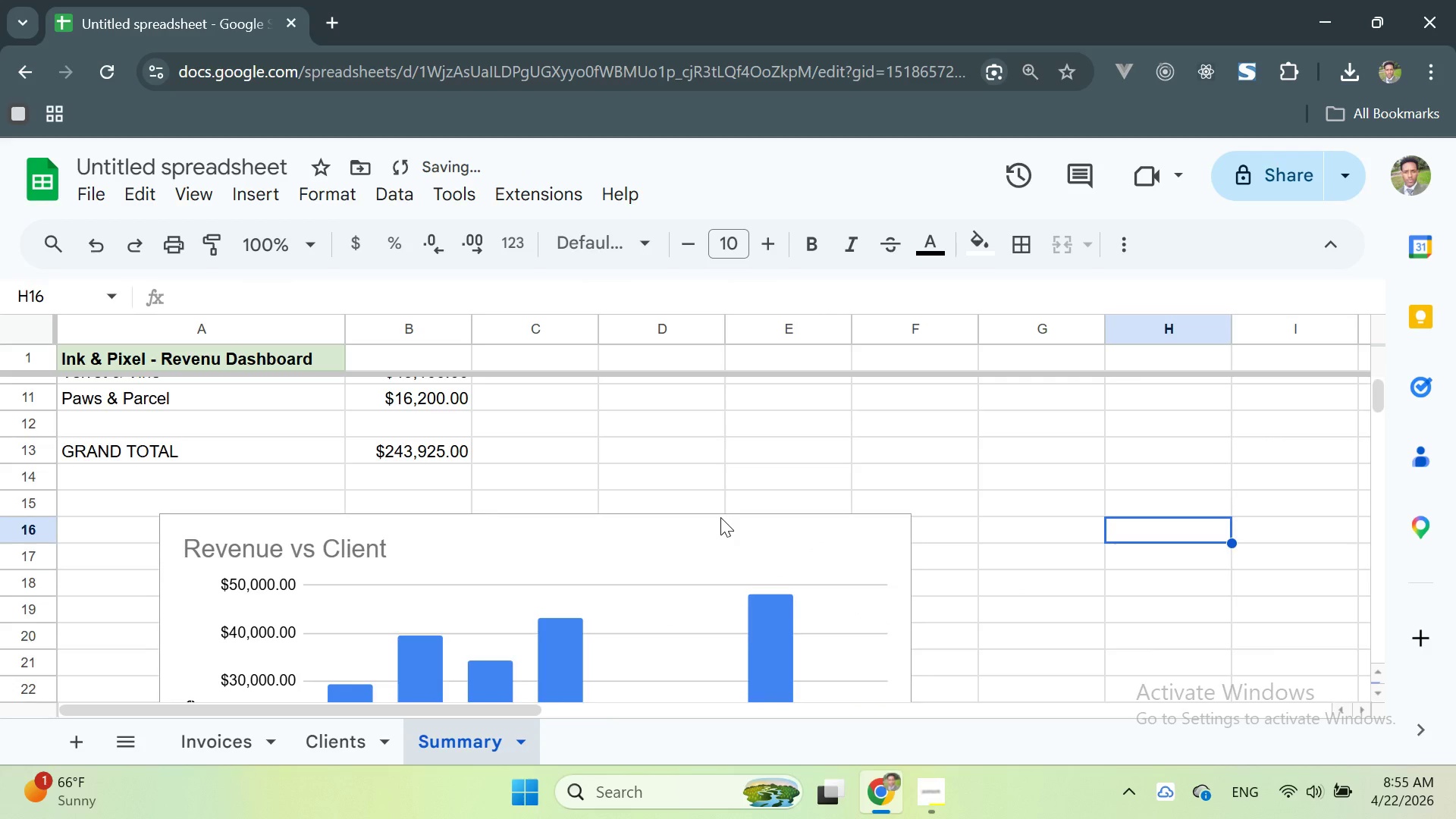 
scroll: coordinate [720, 517], scroll_direction: none, amount: 0.0
 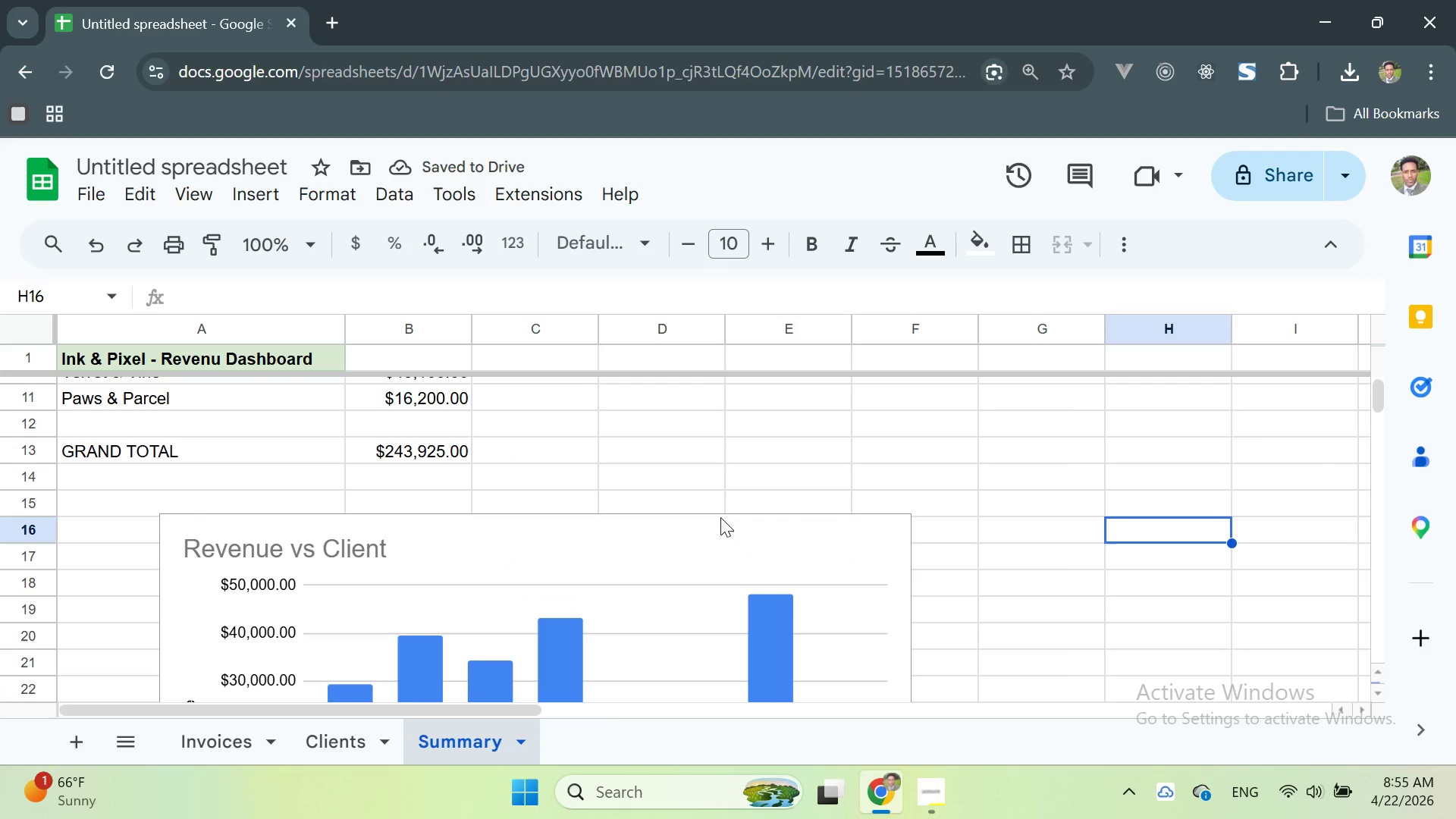 
scroll: coordinate [720, 517], scroll_direction: down, amount: 2.0
 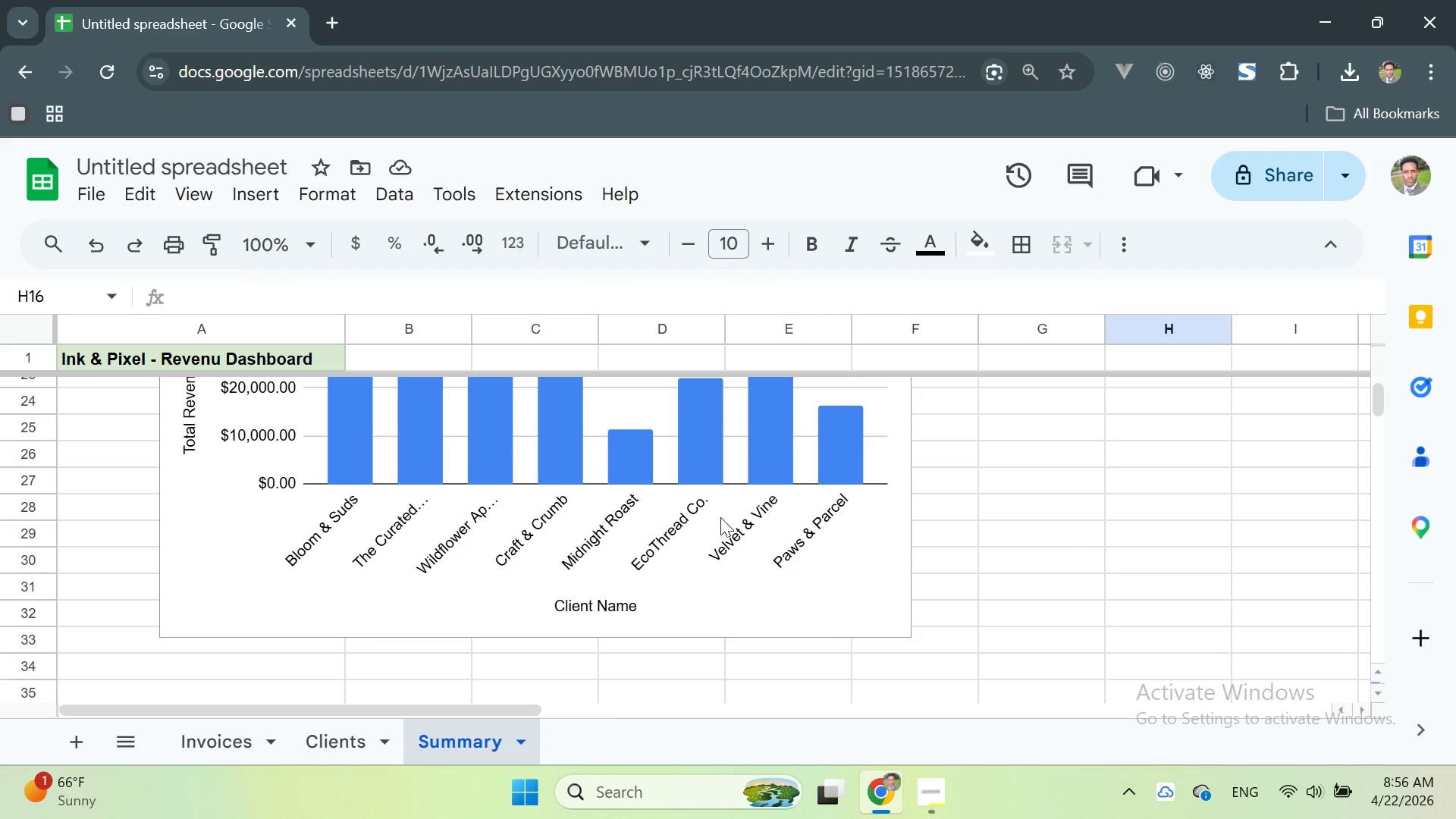 
scroll: coordinate [720, 517], scroll_direction: up, amount: 1.0
 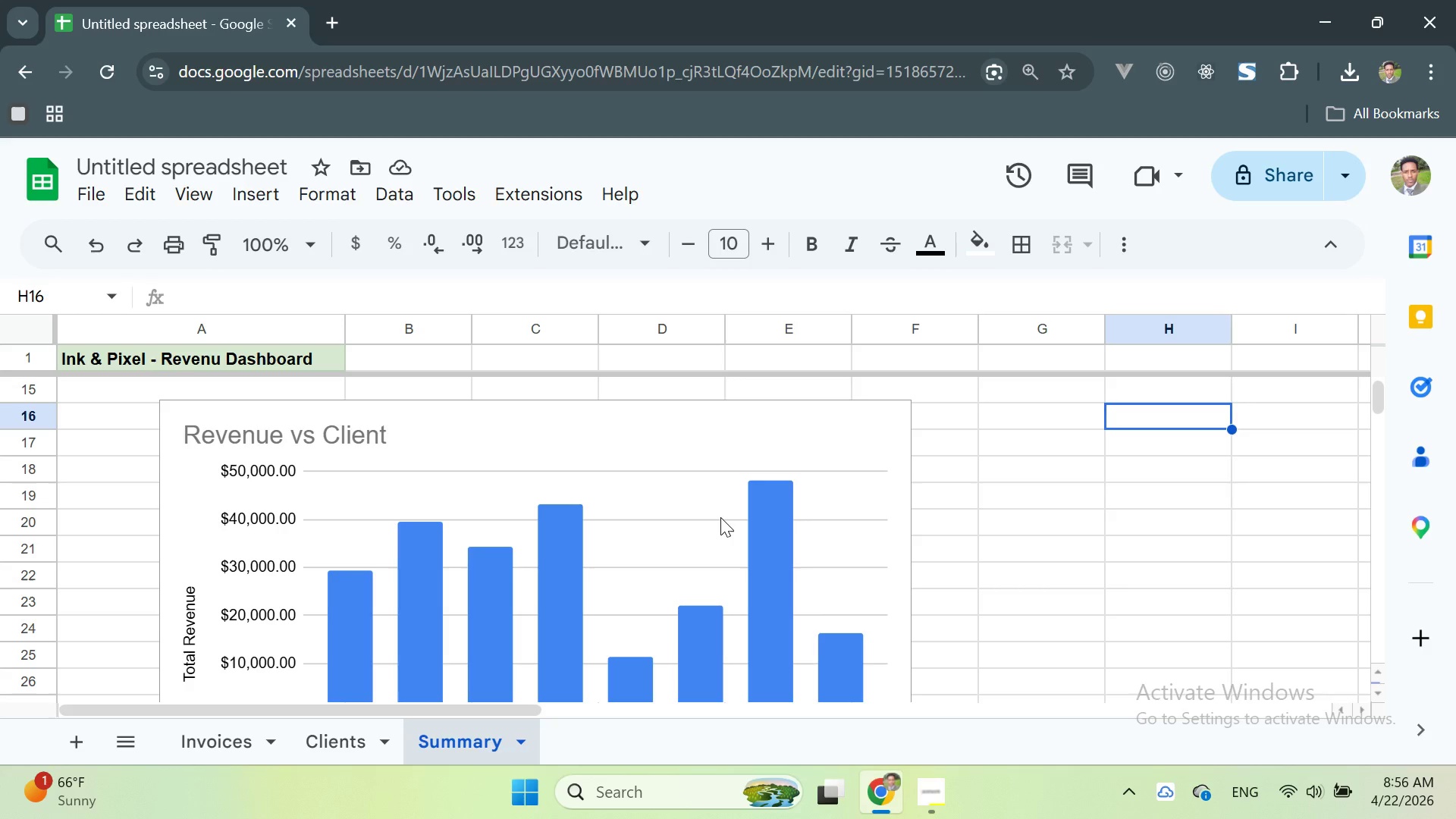 
scroll: coordinate [720, 517], scroll_direction: none, amount: 0.0
 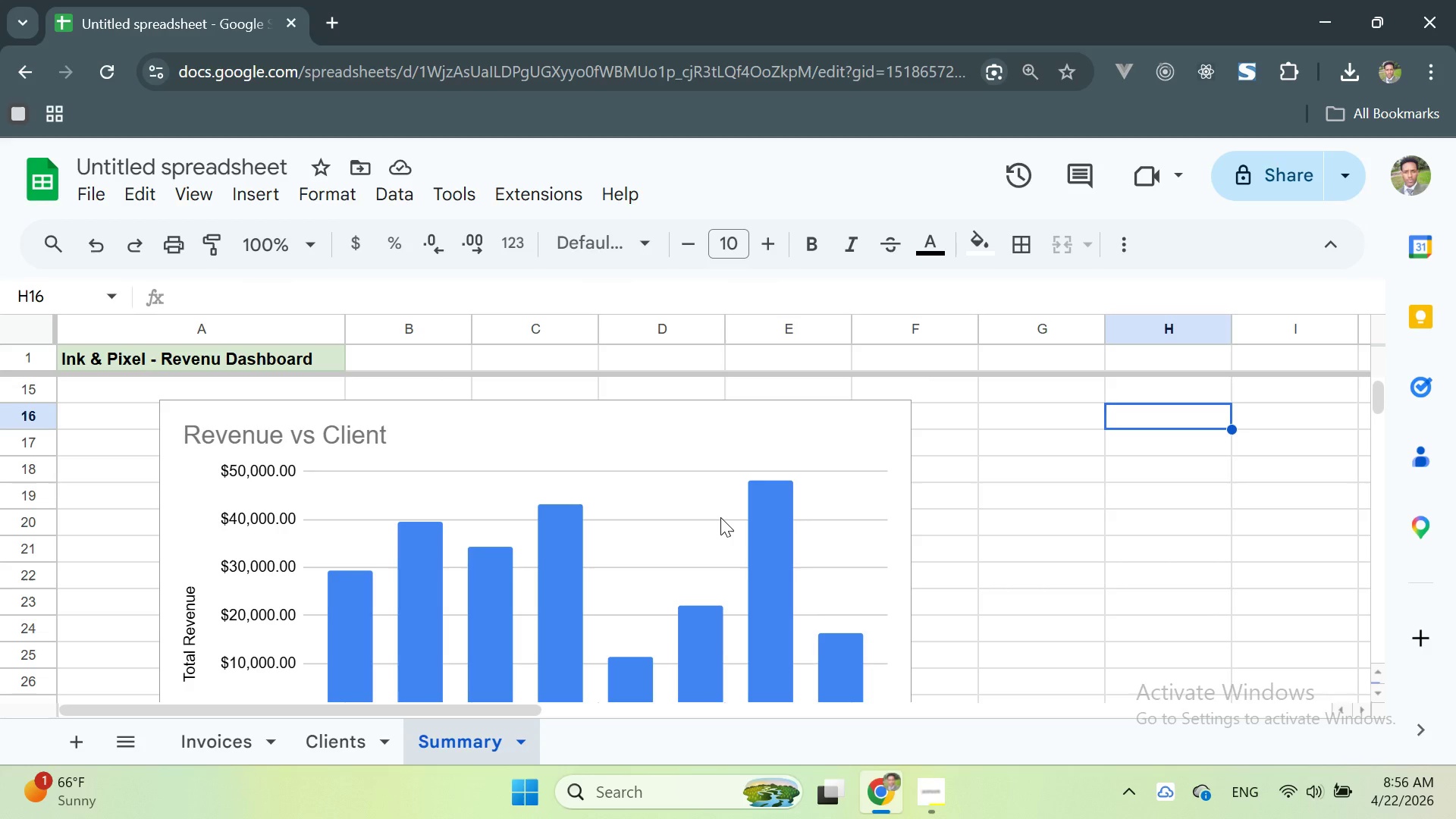 
scroll: coordinate [720, 517], scroll_direction: up, amount: 2.0
 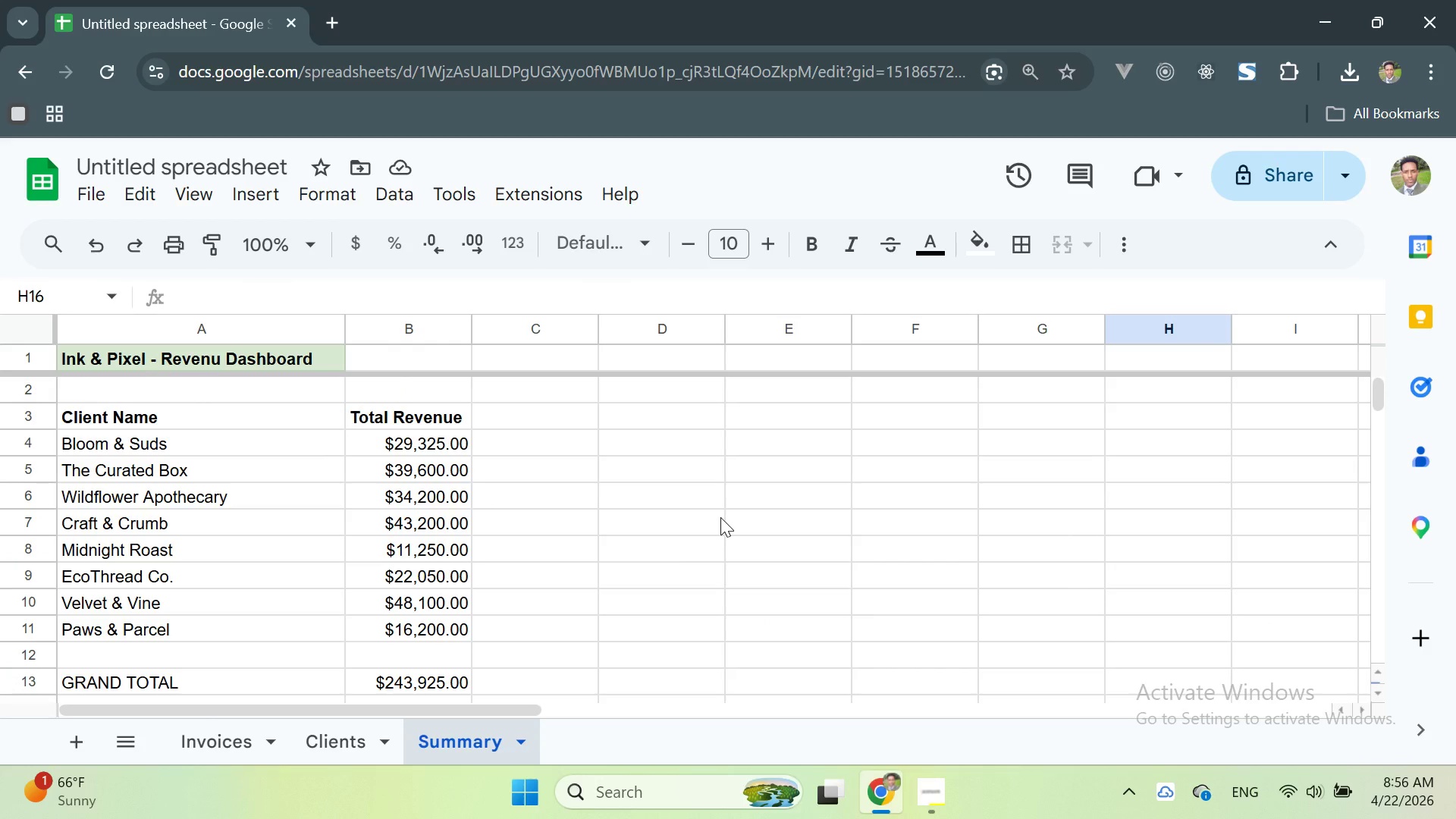 
scroll: coordinate [720, 517], scroll_direction: down, amount: 1.0
 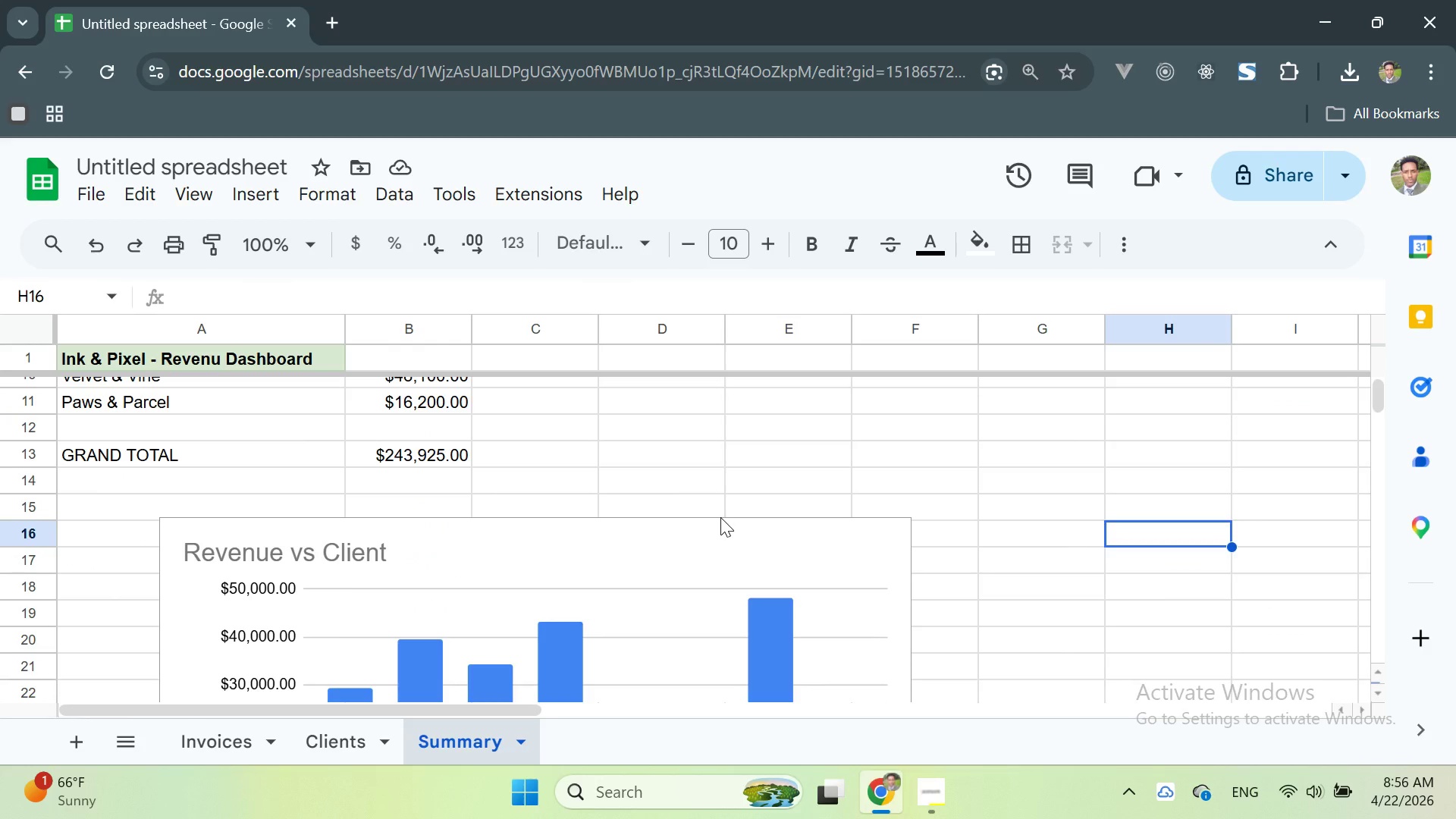 
wait(8.72)
 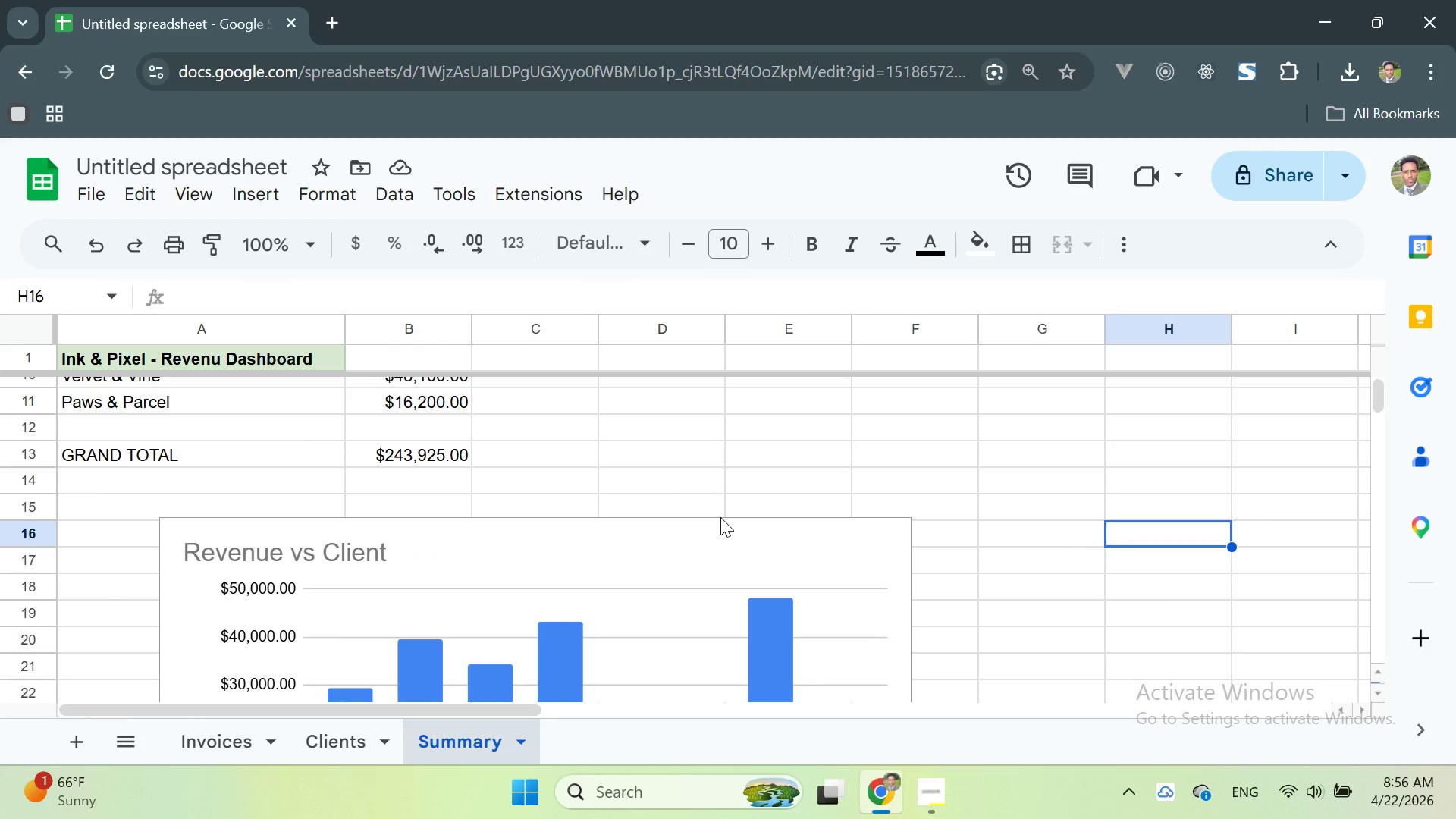 
left_click([241, 730])
 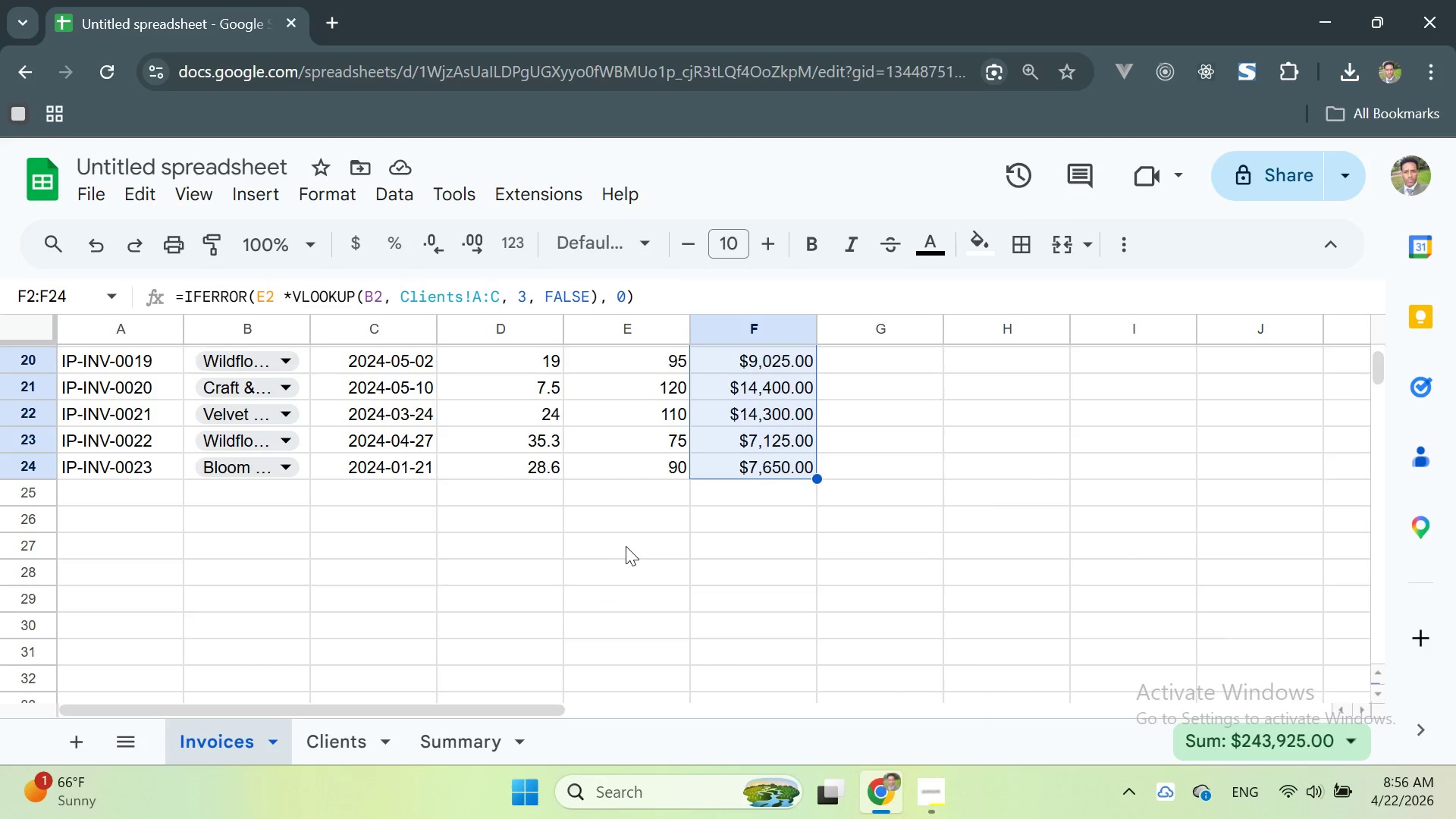 
scroll: coordinate [629, 546], scroll_direction: up, amount: 3.0
 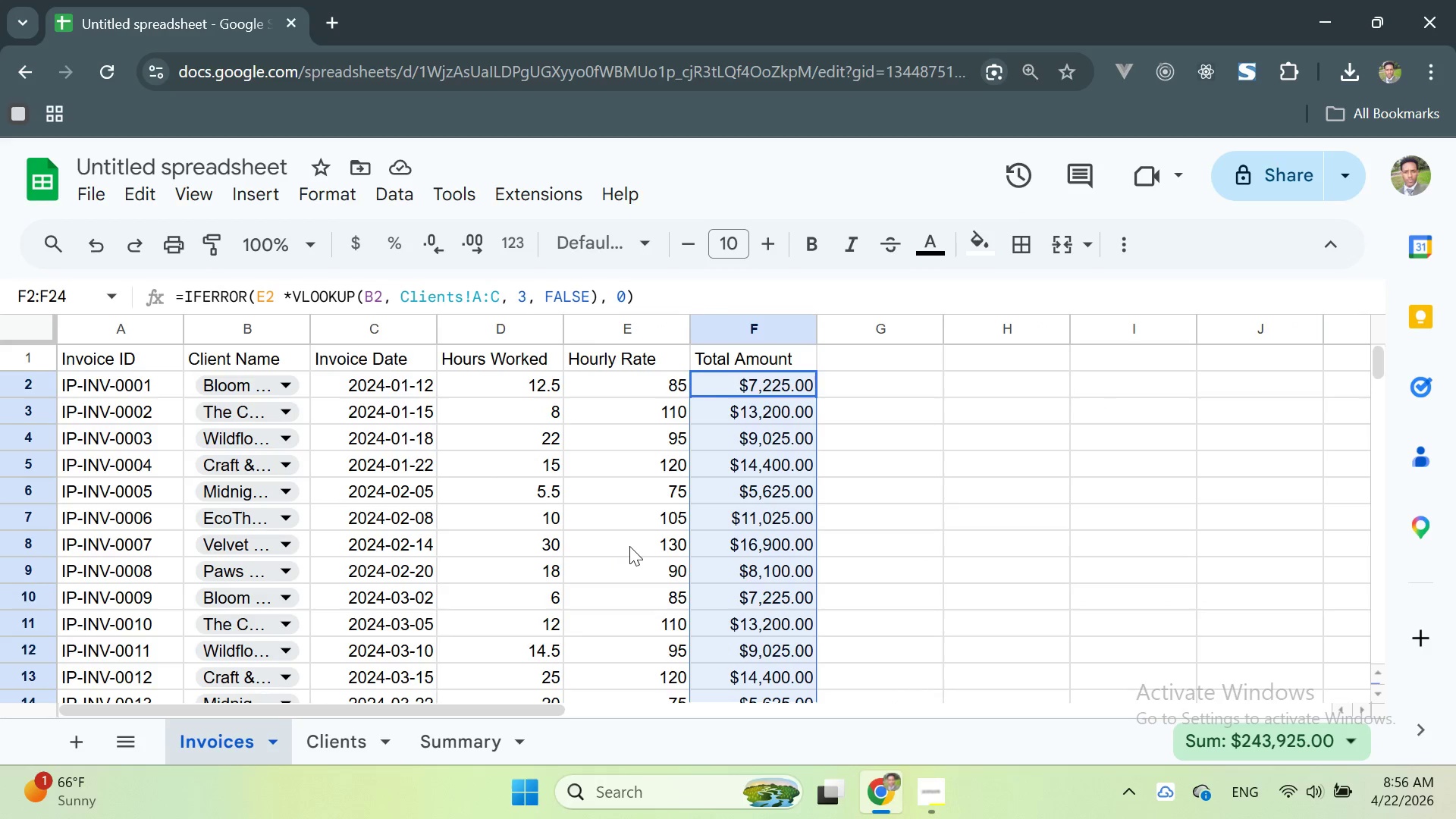 
left_click([726, 380])
 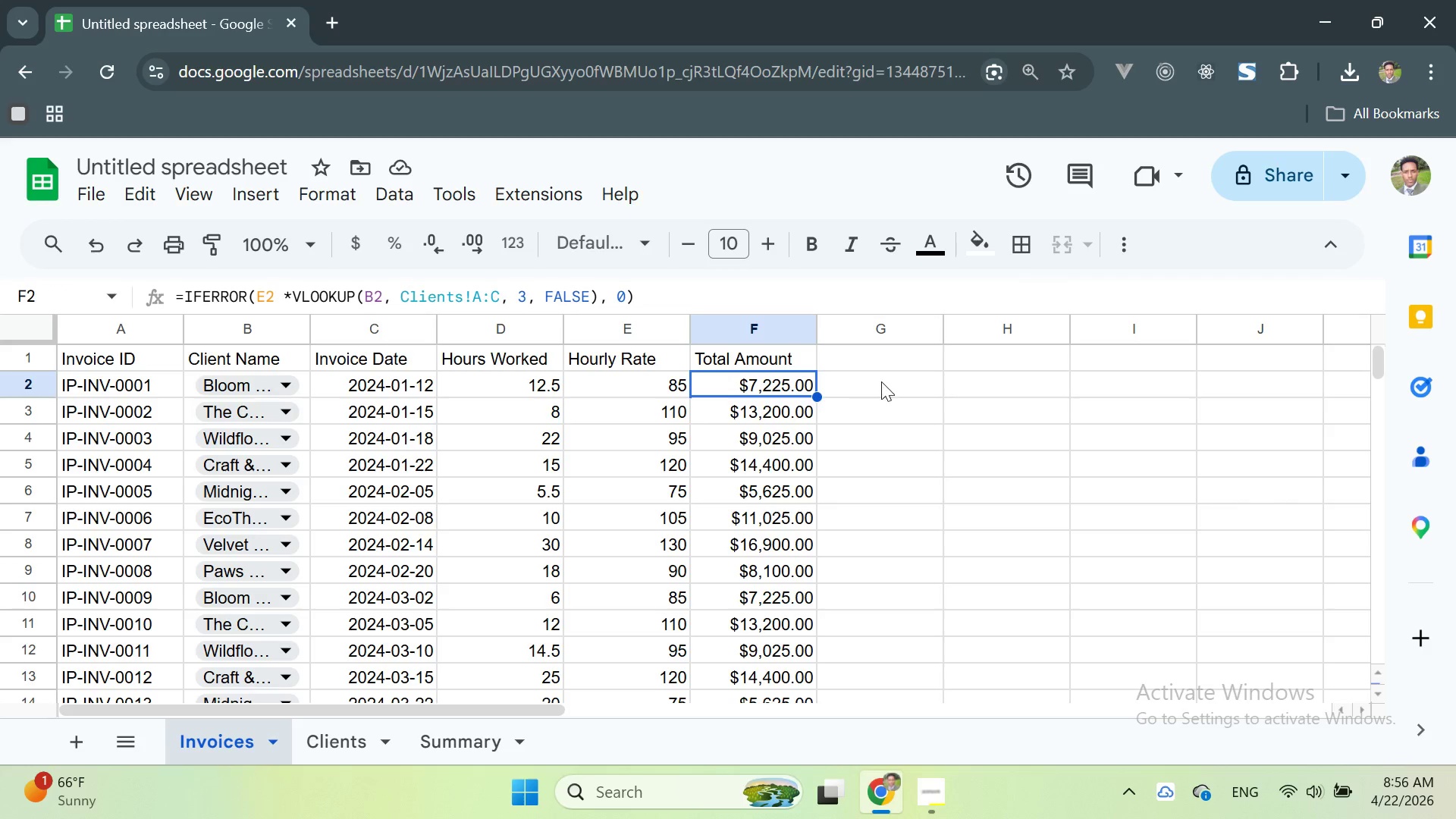 
left_click([881, 381])
 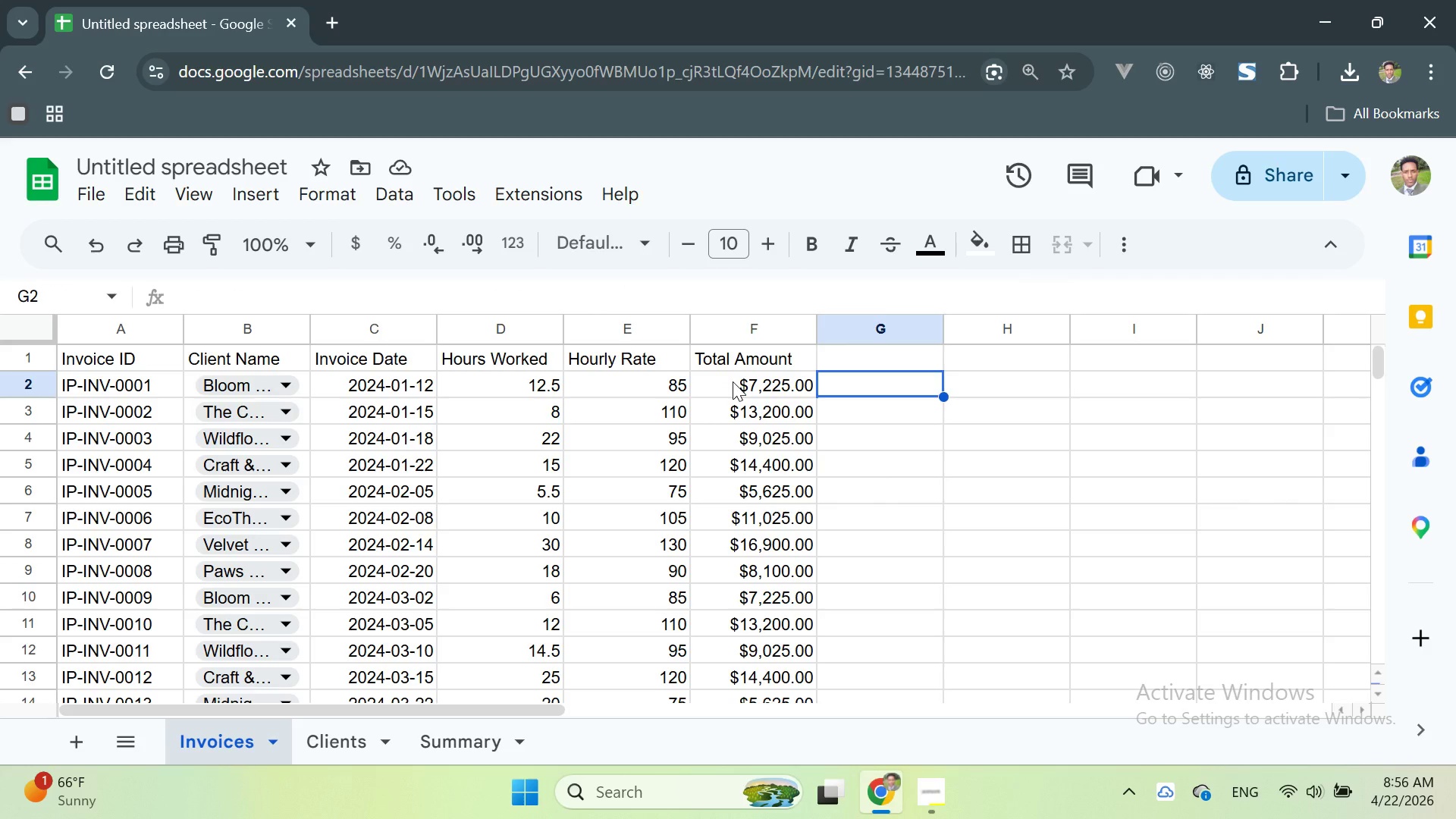 
left_click_drag(start_coordinate=[733, 381], to_coordinate=[781, 537])
 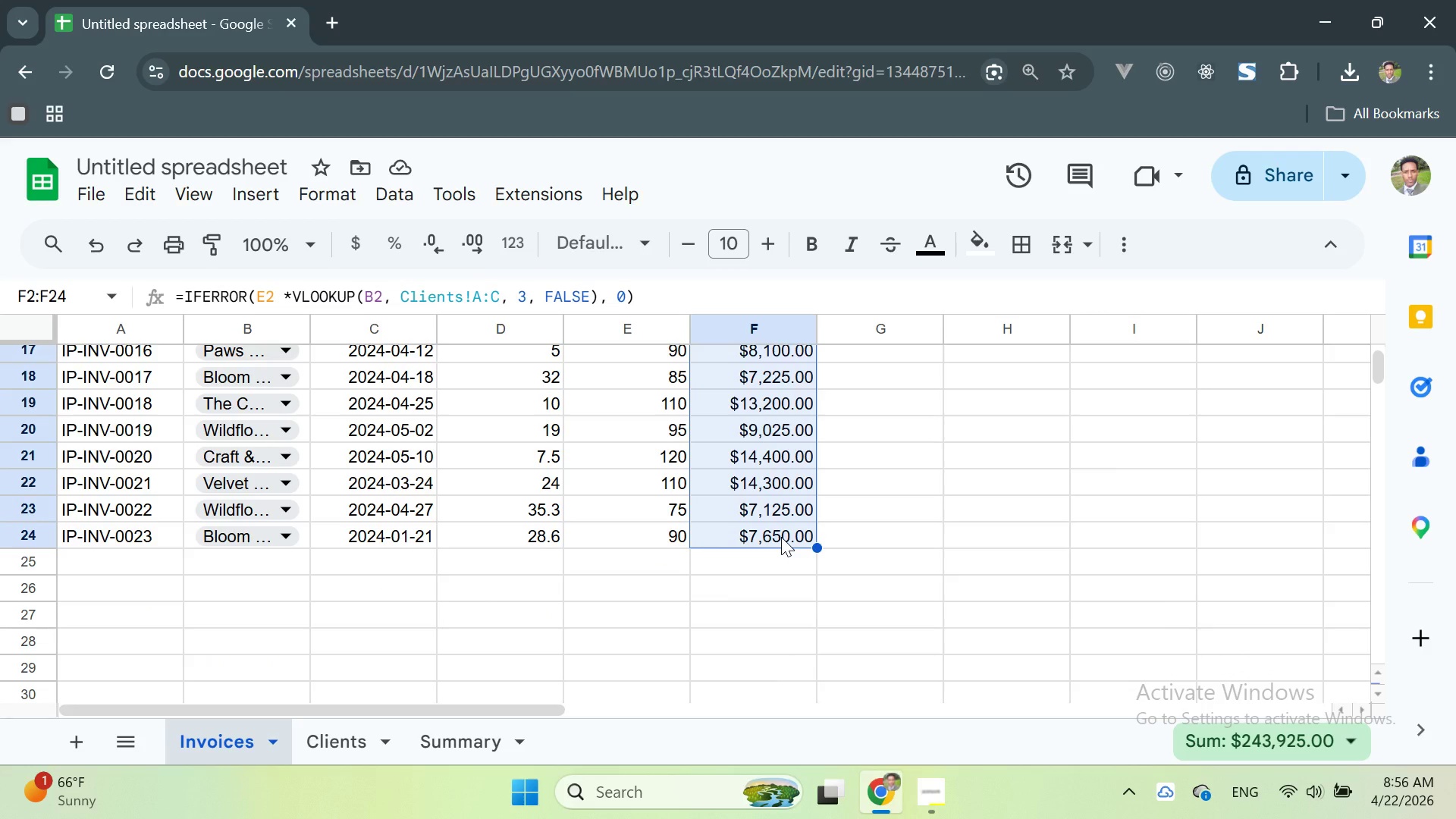 
wait(14.02)
 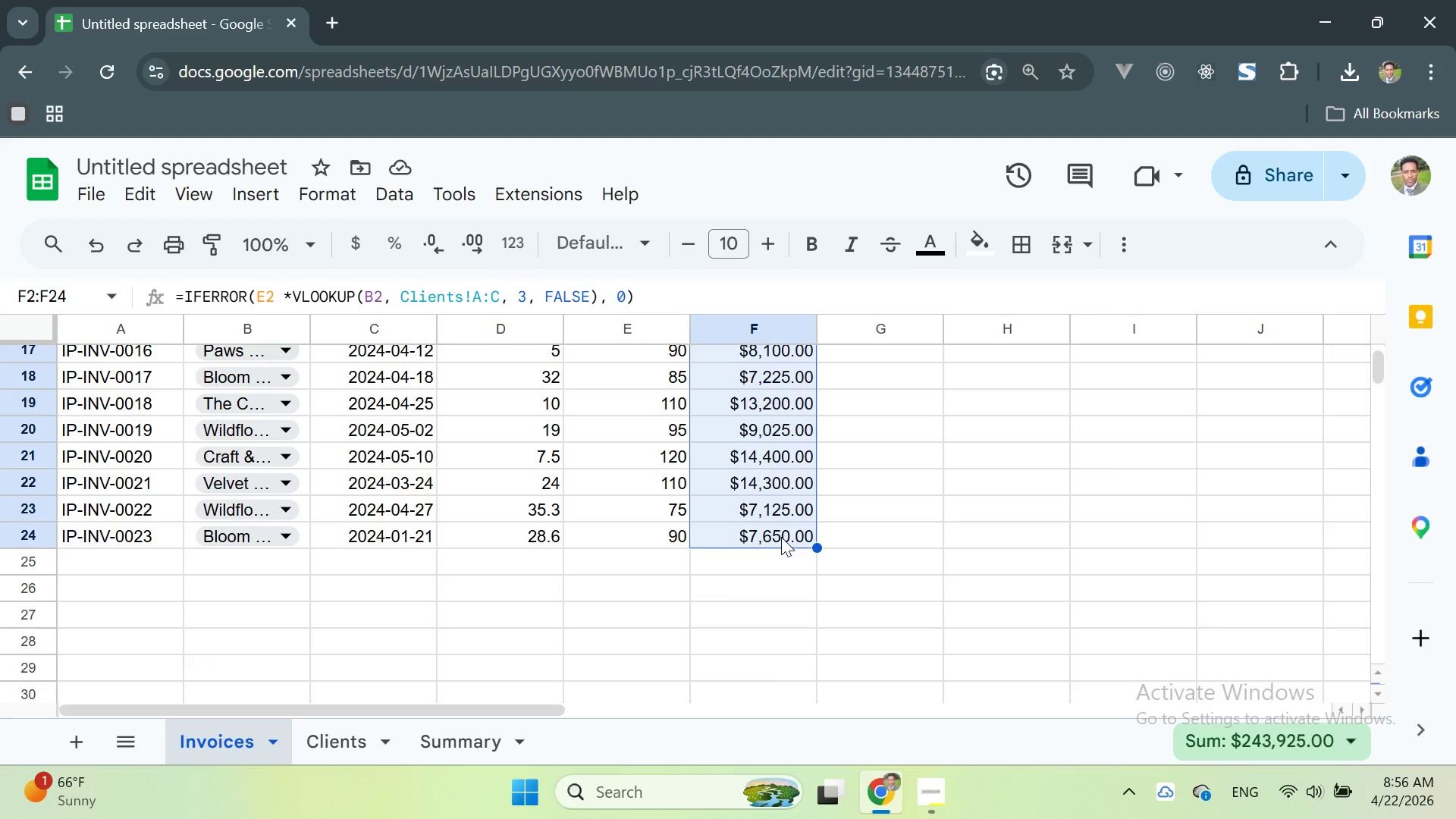 
left_click([323, 190])
 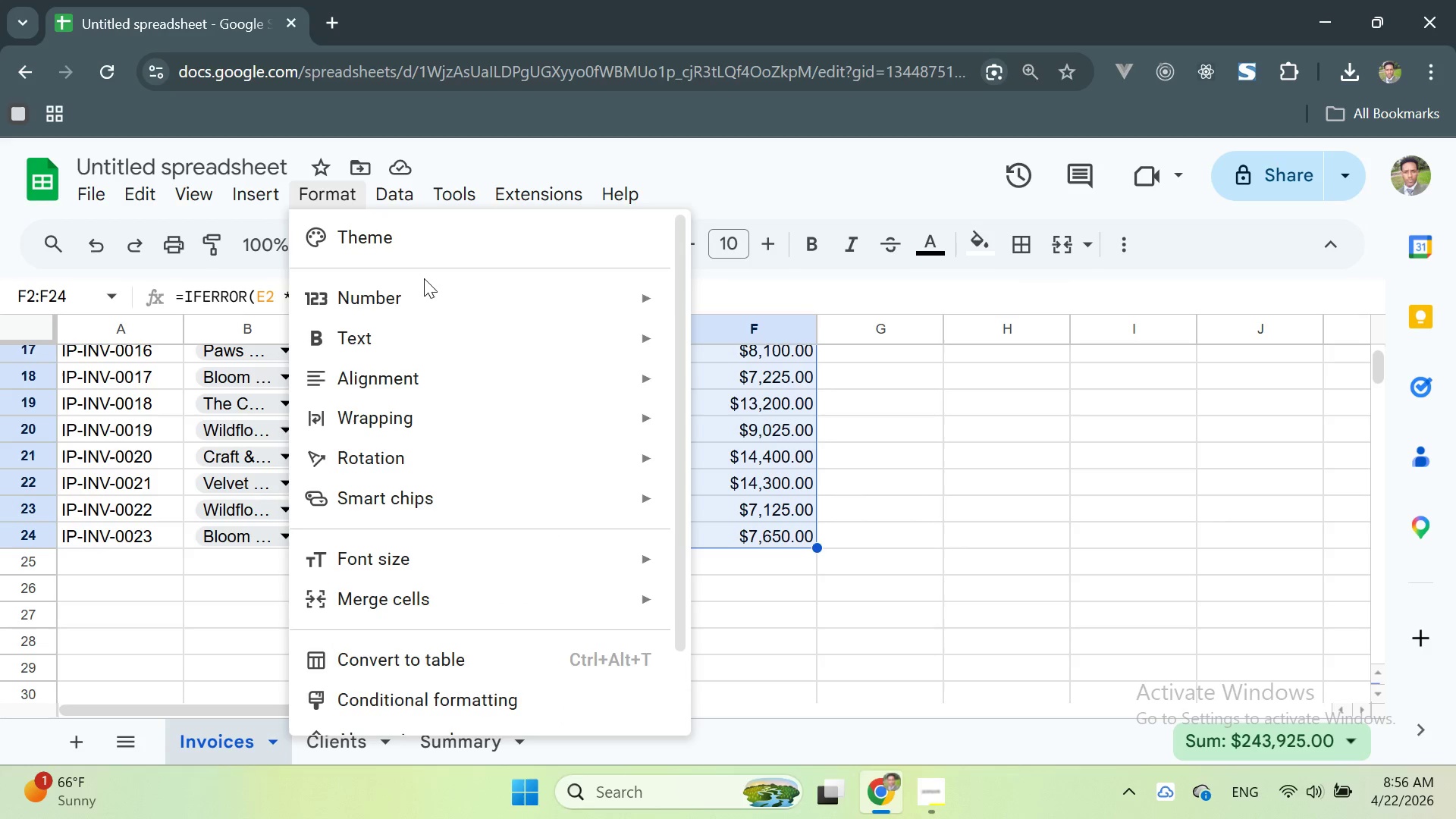 
left_click([431, 693])
 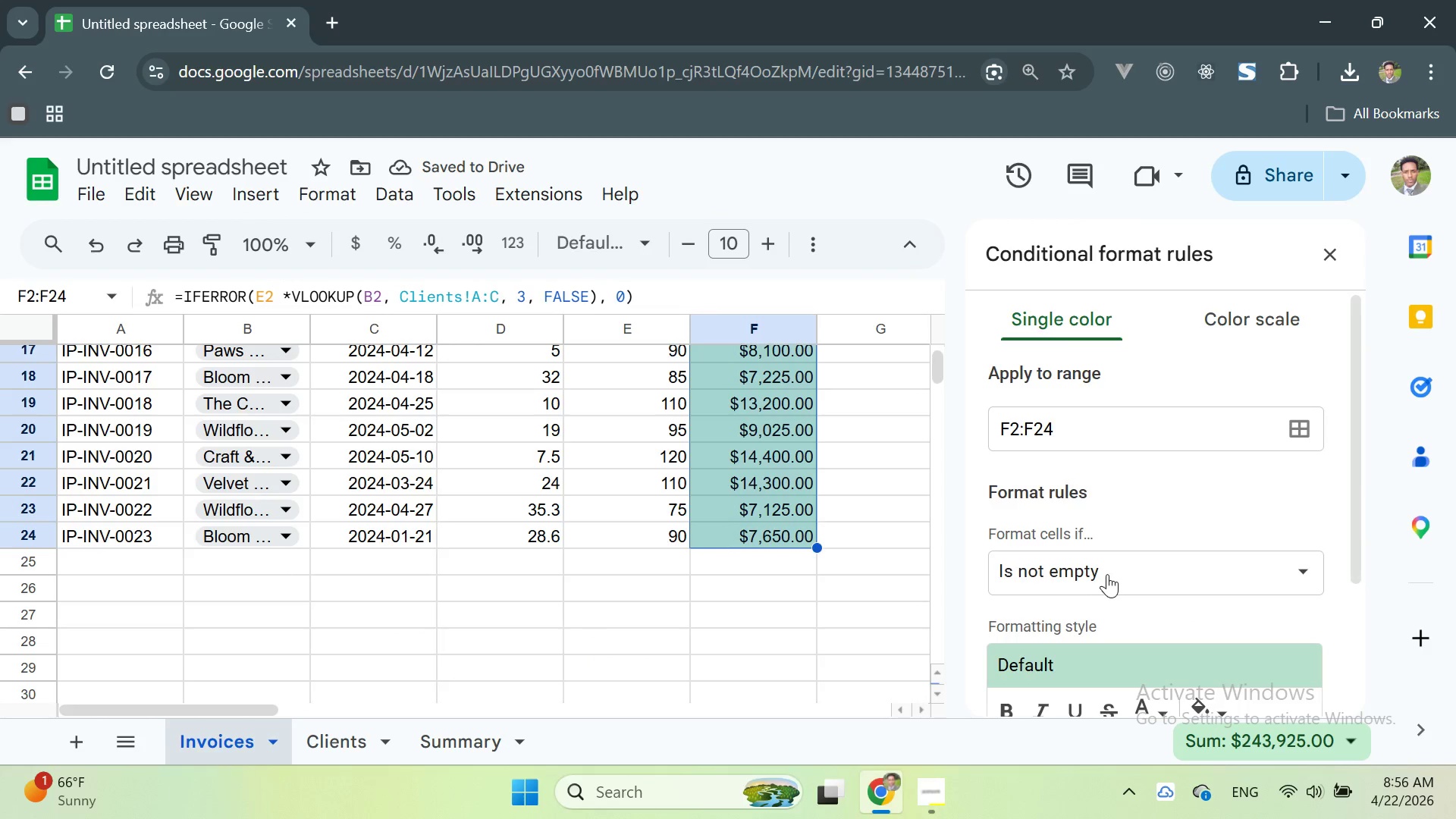 
left_click([1105, 573])
 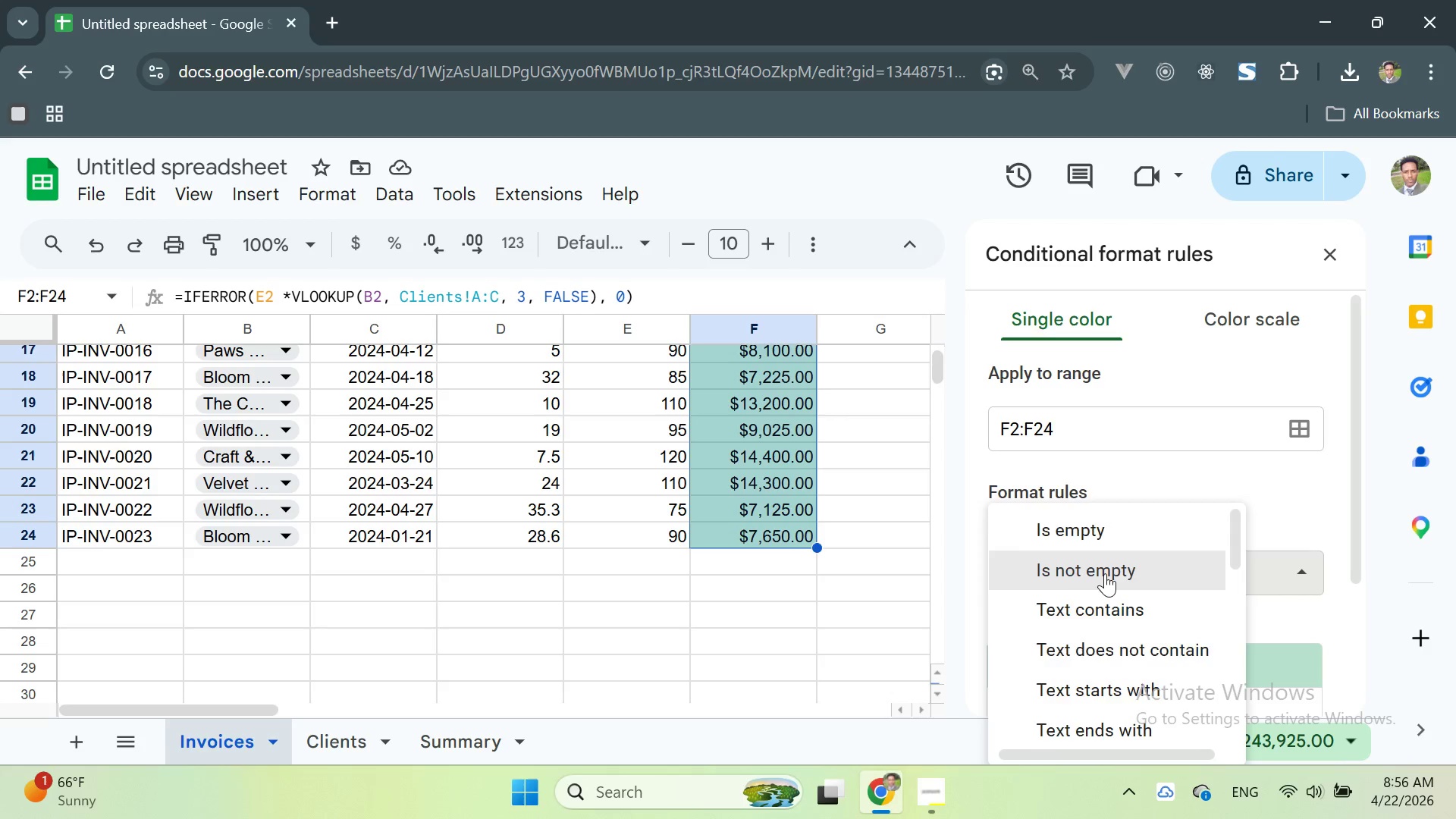 
type(GREA)
 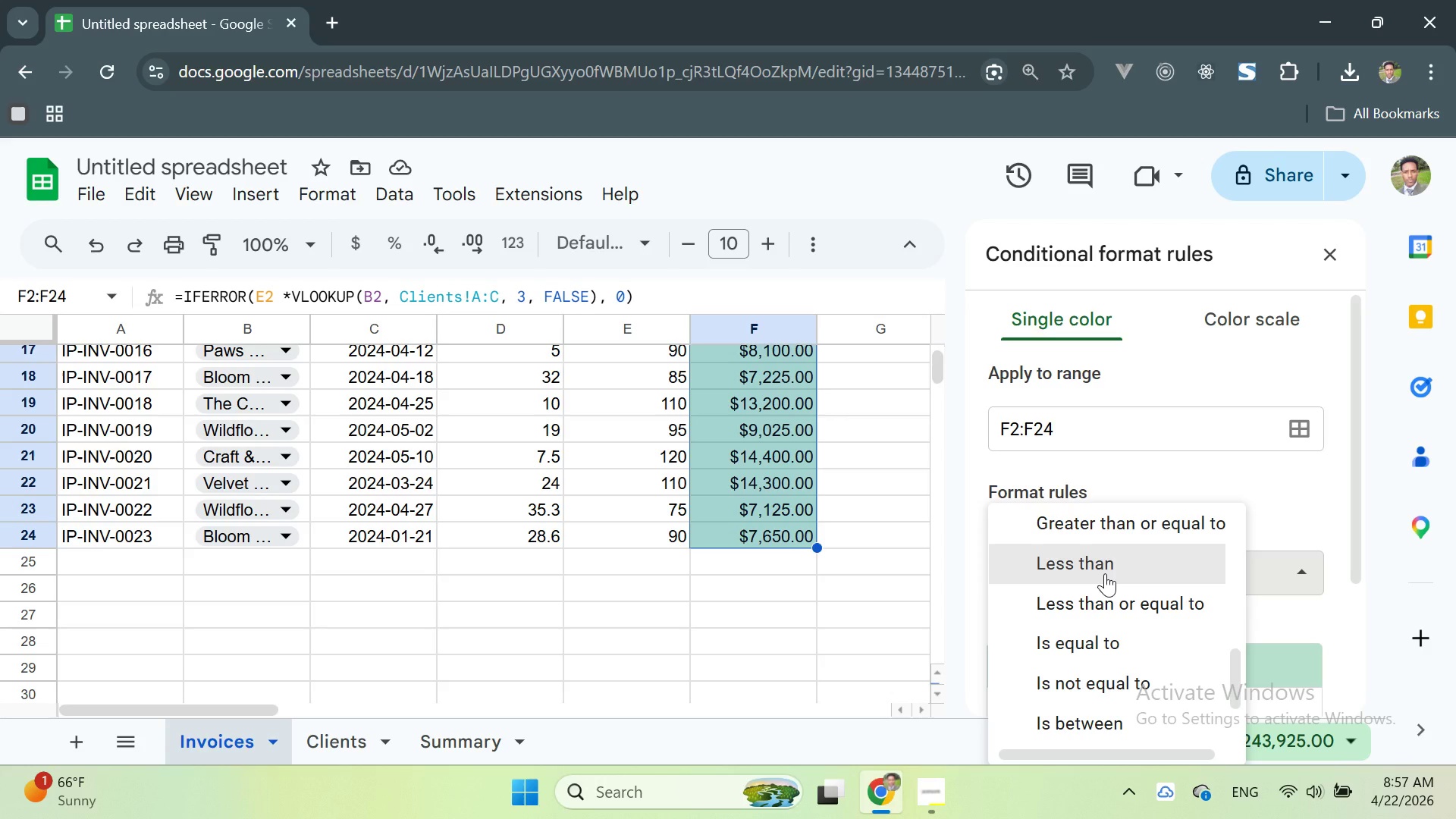 
left_click([1103, 569])
 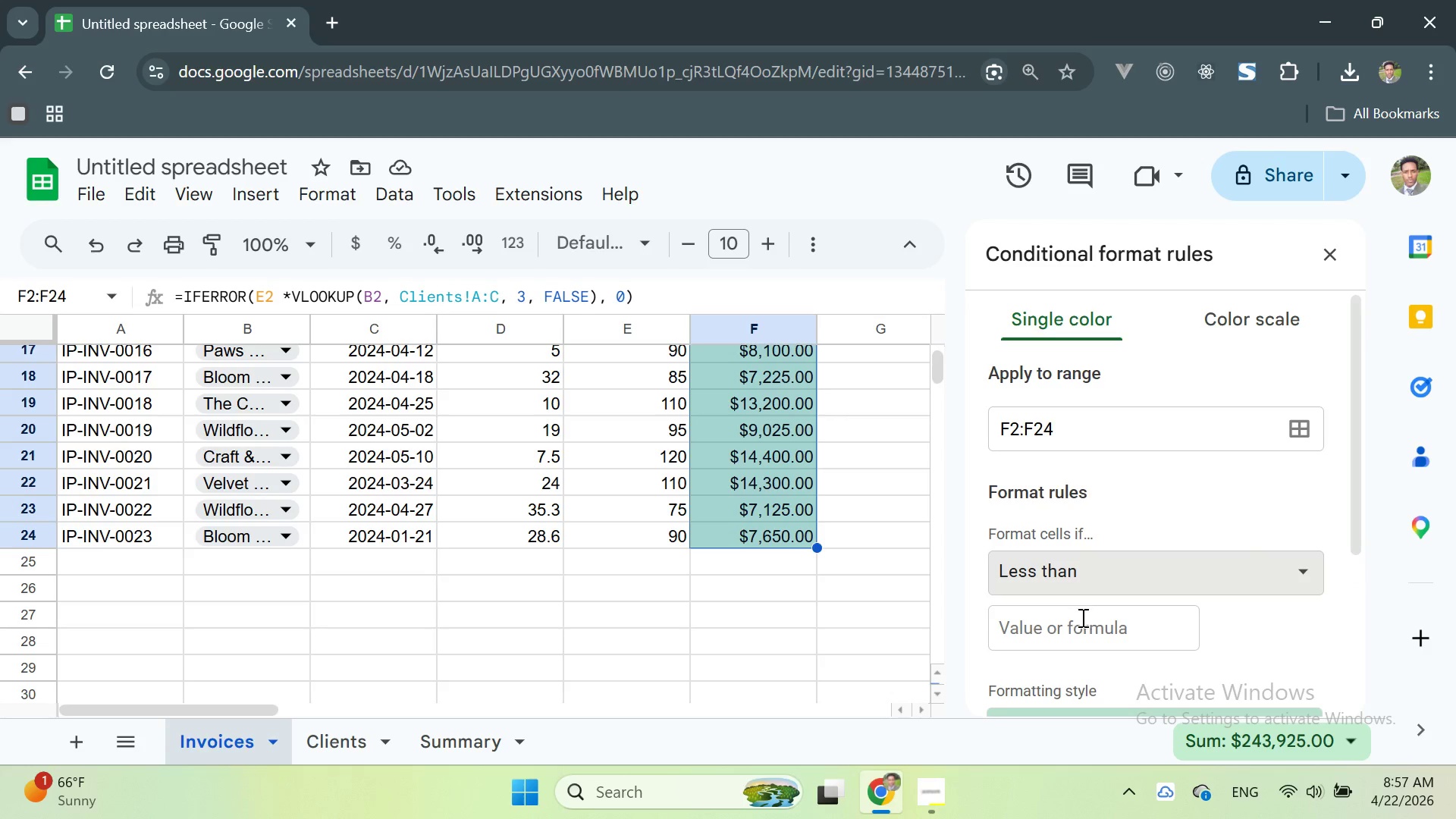 
left_click([1081, 617])
 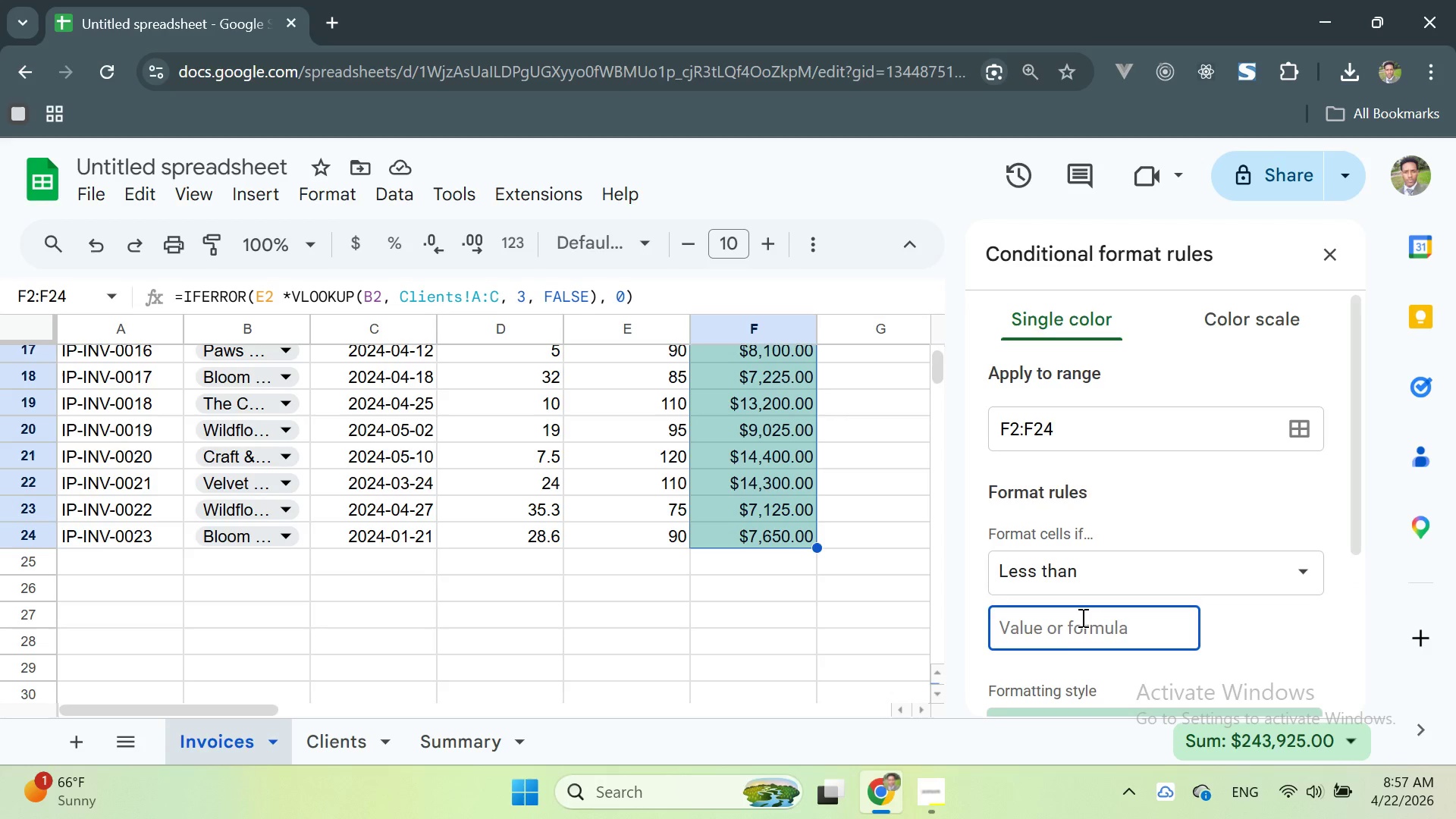 
type(1000)
 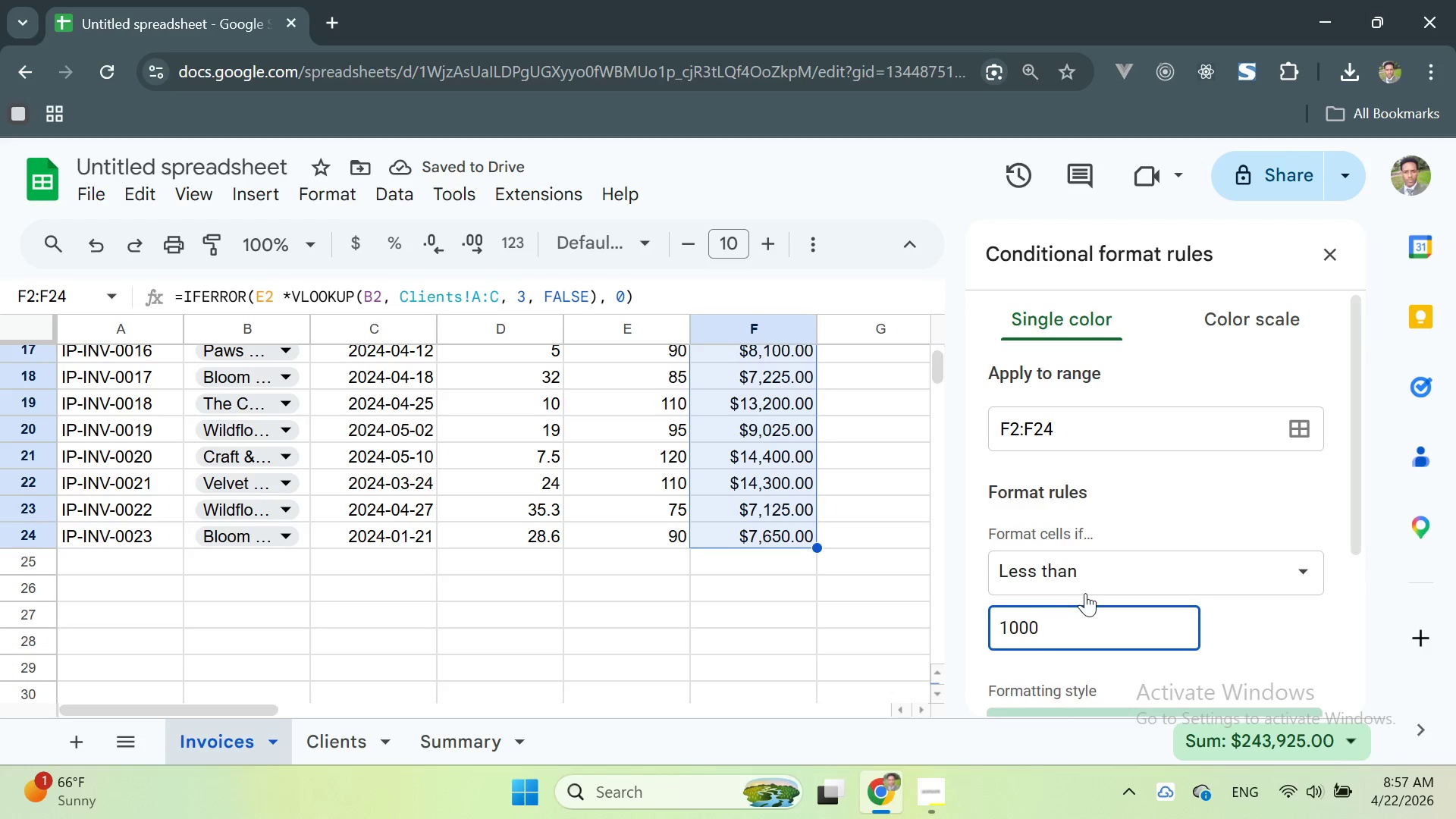 
scroll: coordinate [1095, 538], scroll_direction: none, amount: 0.0
 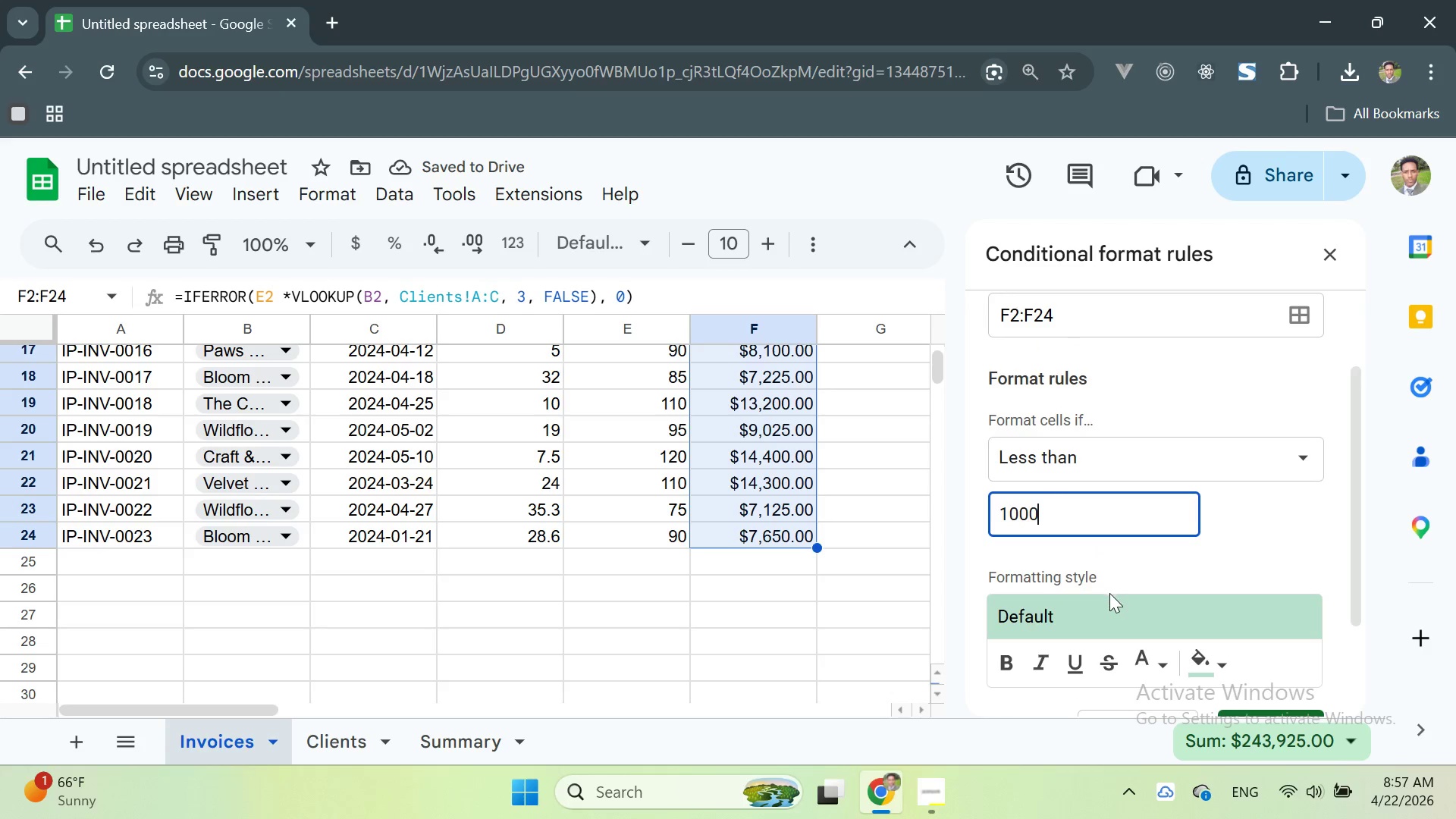 
left_click([1113, 601])
 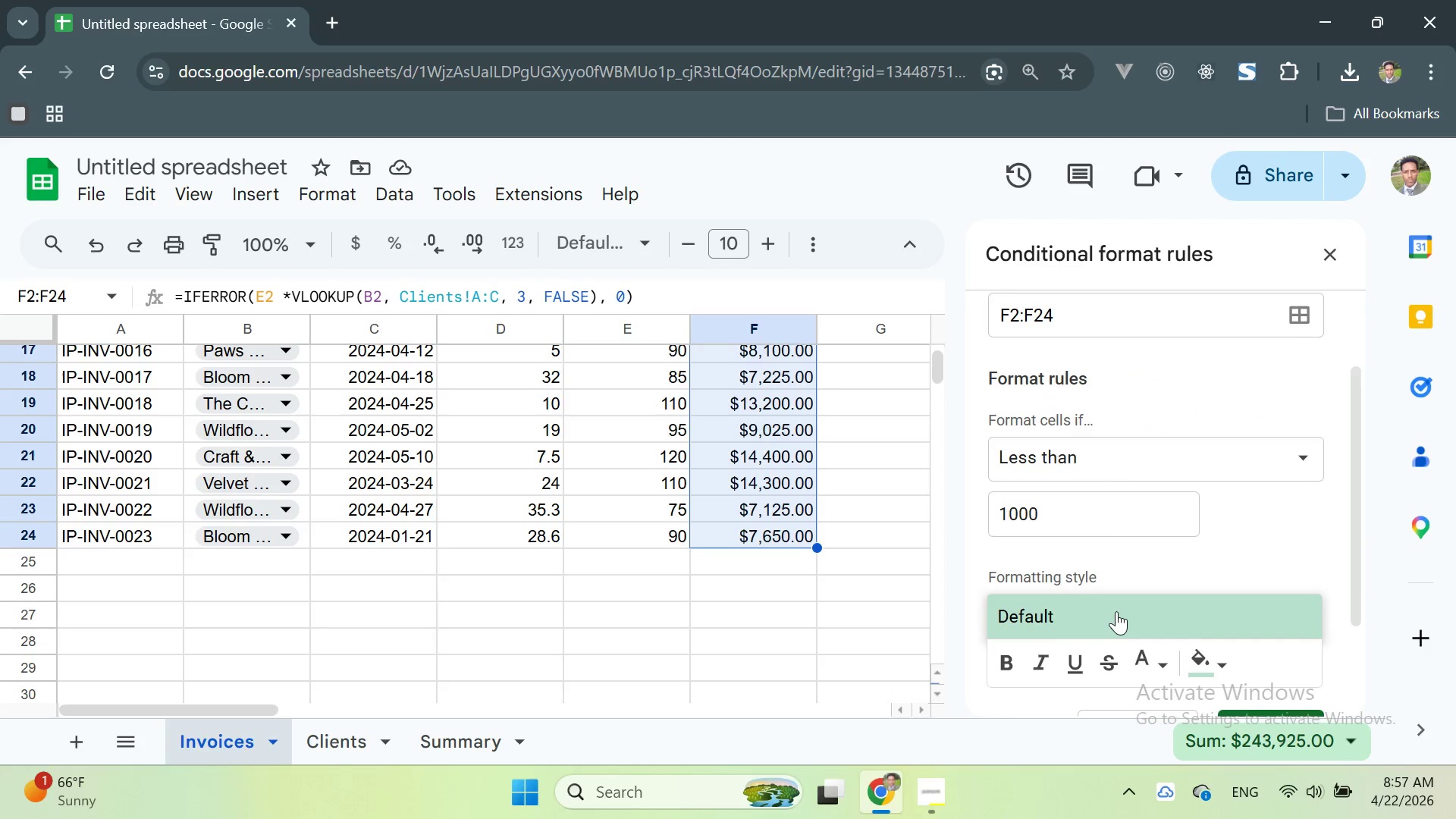 
double_click([1116, 611])
 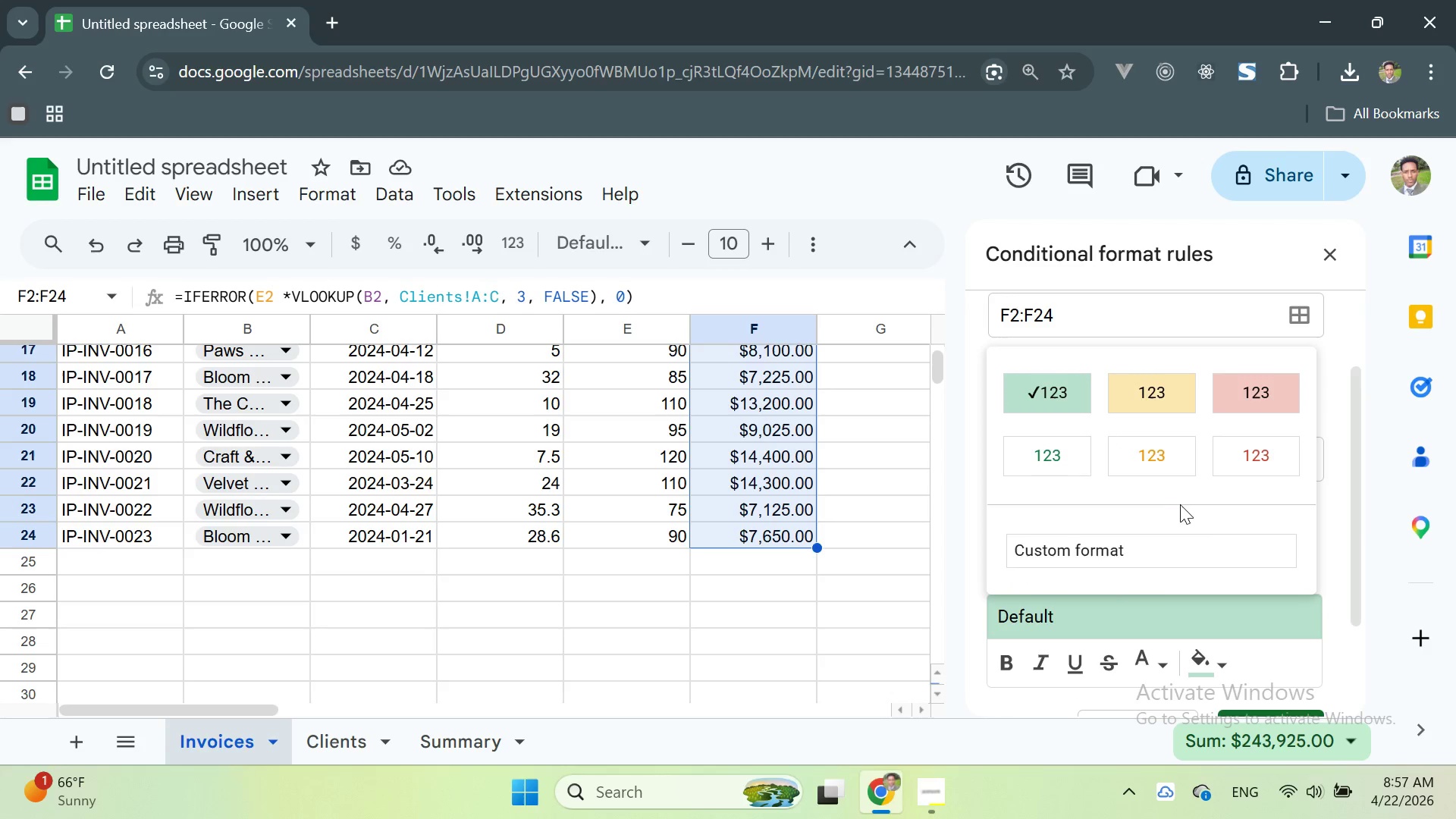 
scroll: coordinate [1181, 506], scroll_direction: down, amount: 1.0
 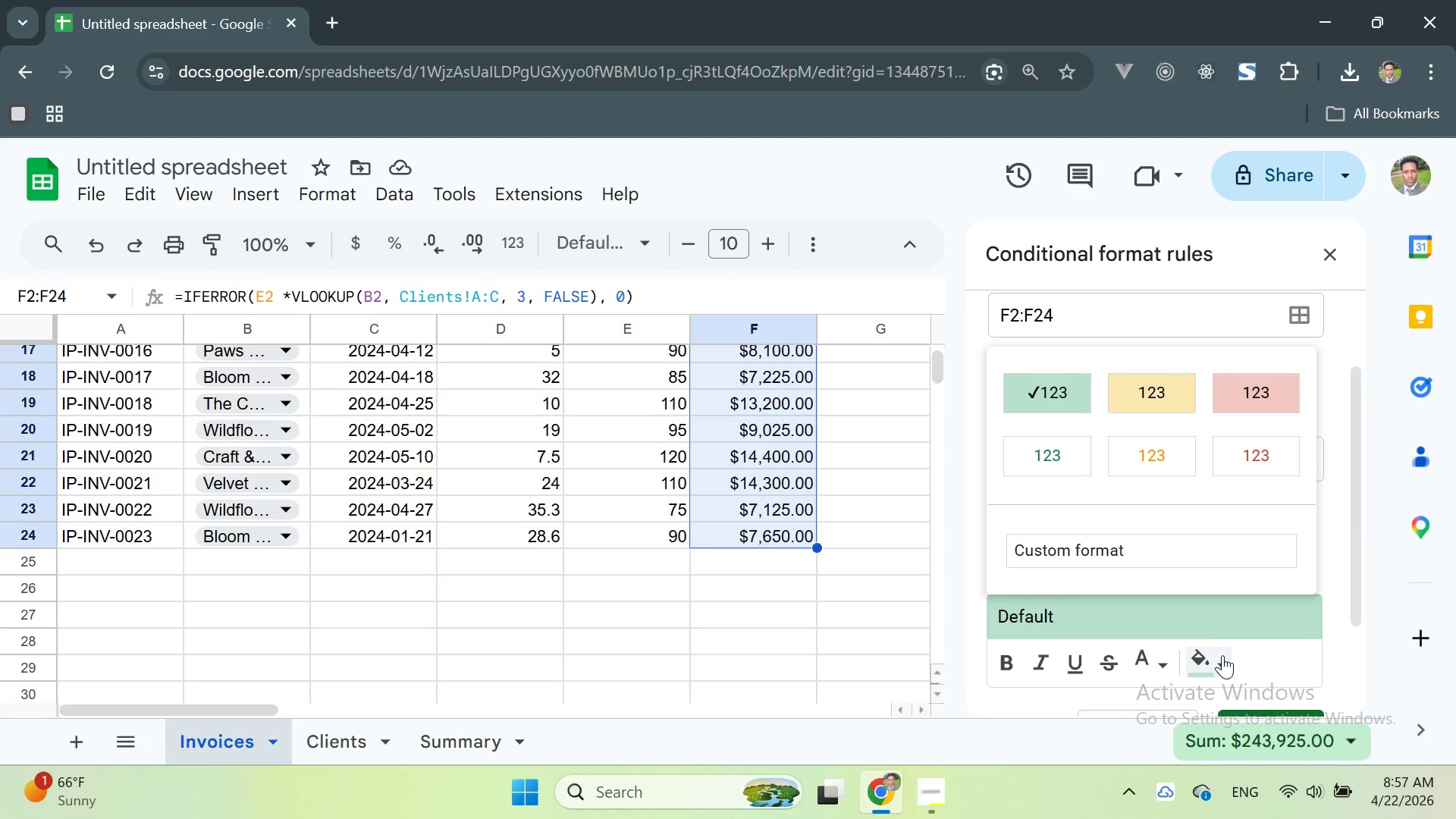 
left_click([1222, 661])
 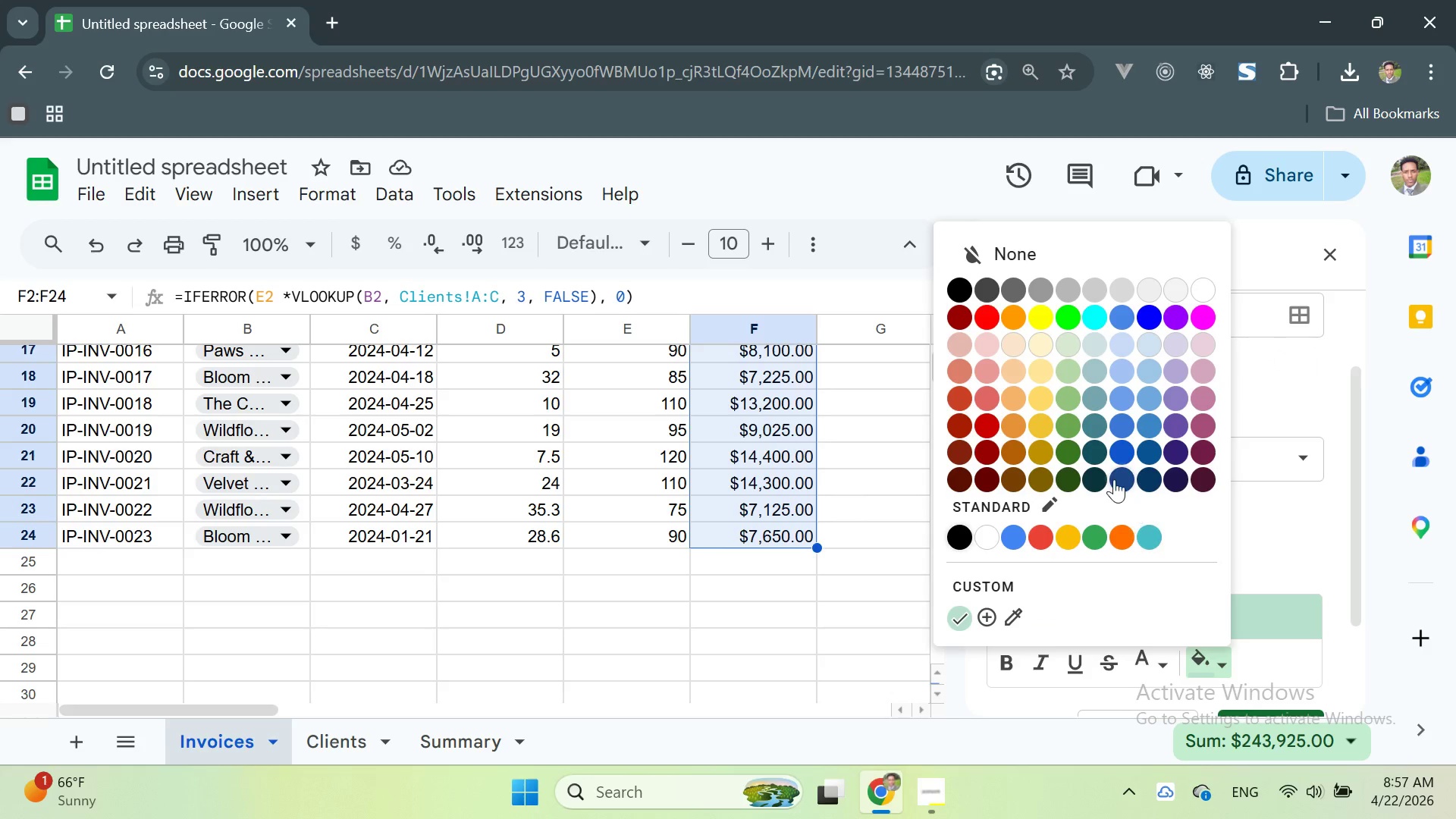 
mouse_move([1067, 388])
 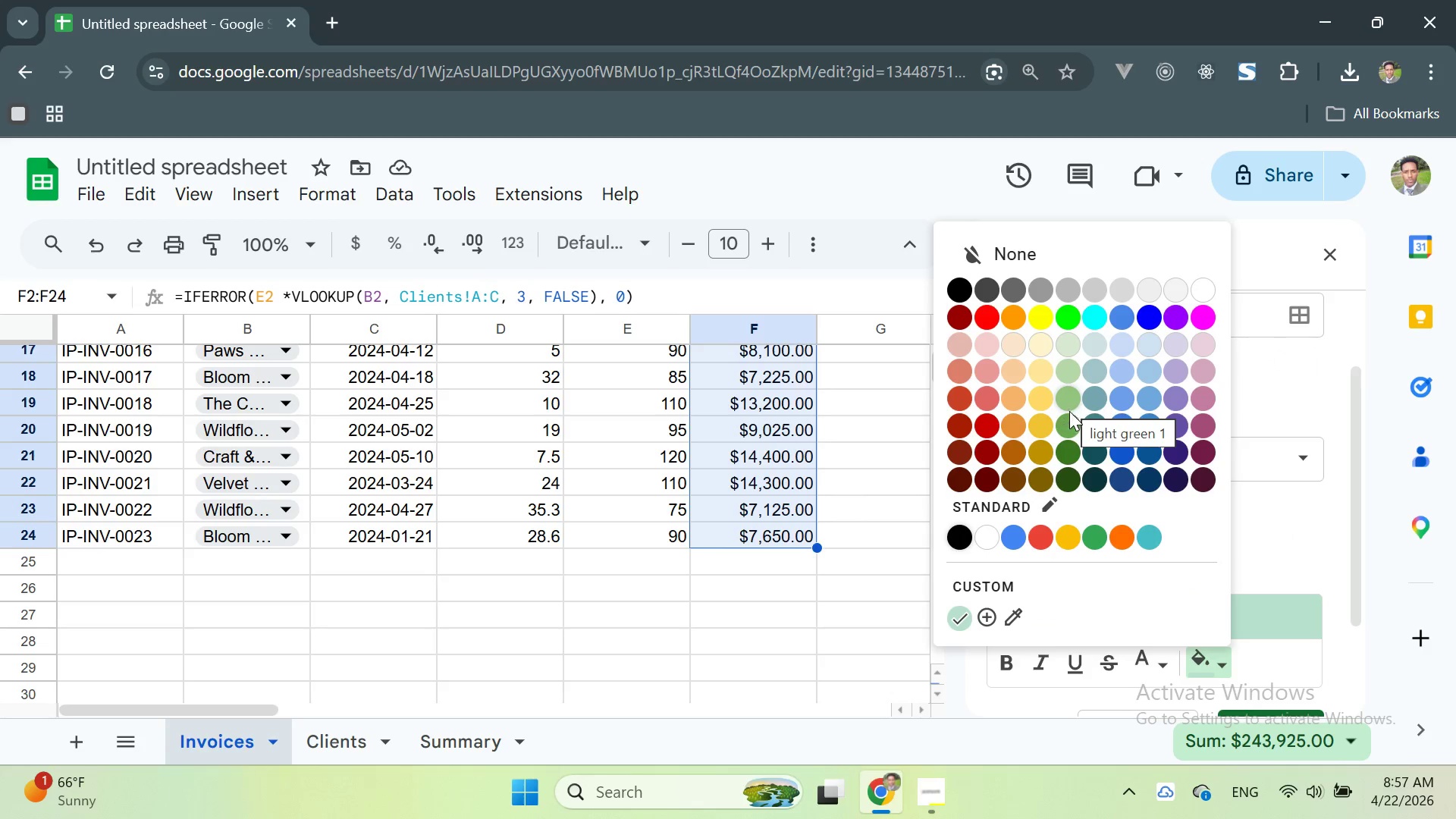 
wait(6.89)
 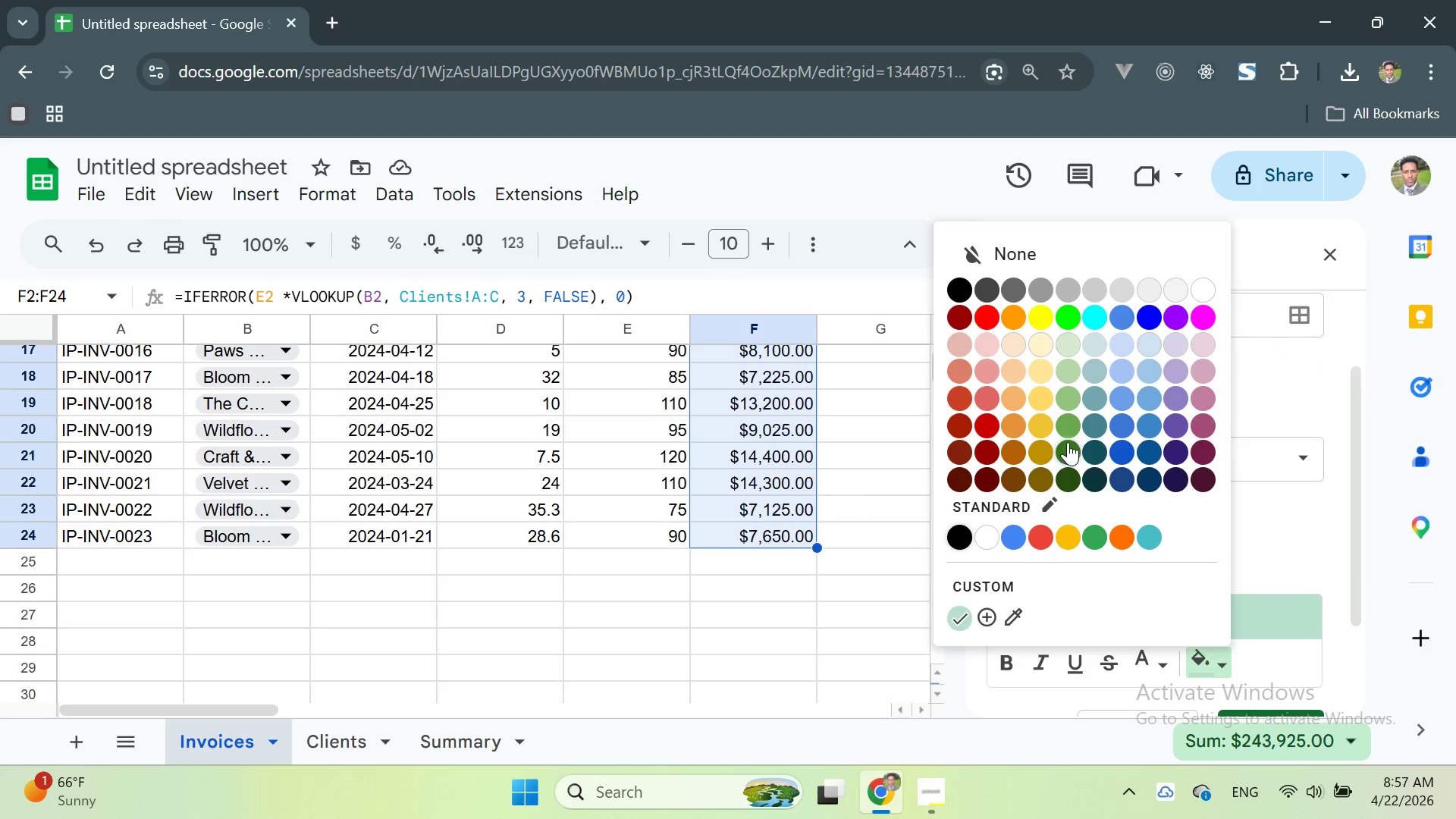 
left_click([1068, 419])
 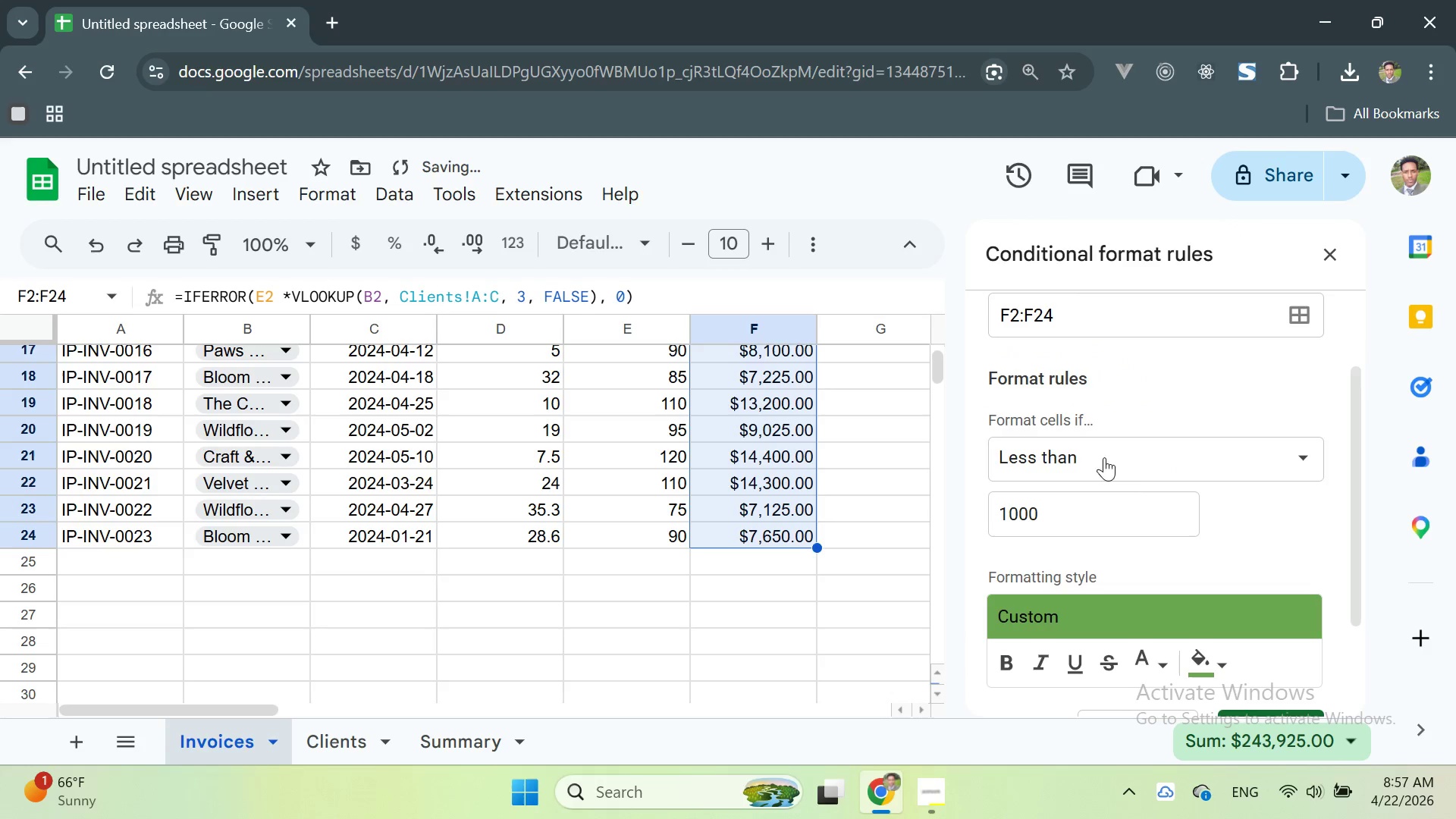 
scroll: coordinate [1238, 526], scroll_direction: down, amount: 3.0
 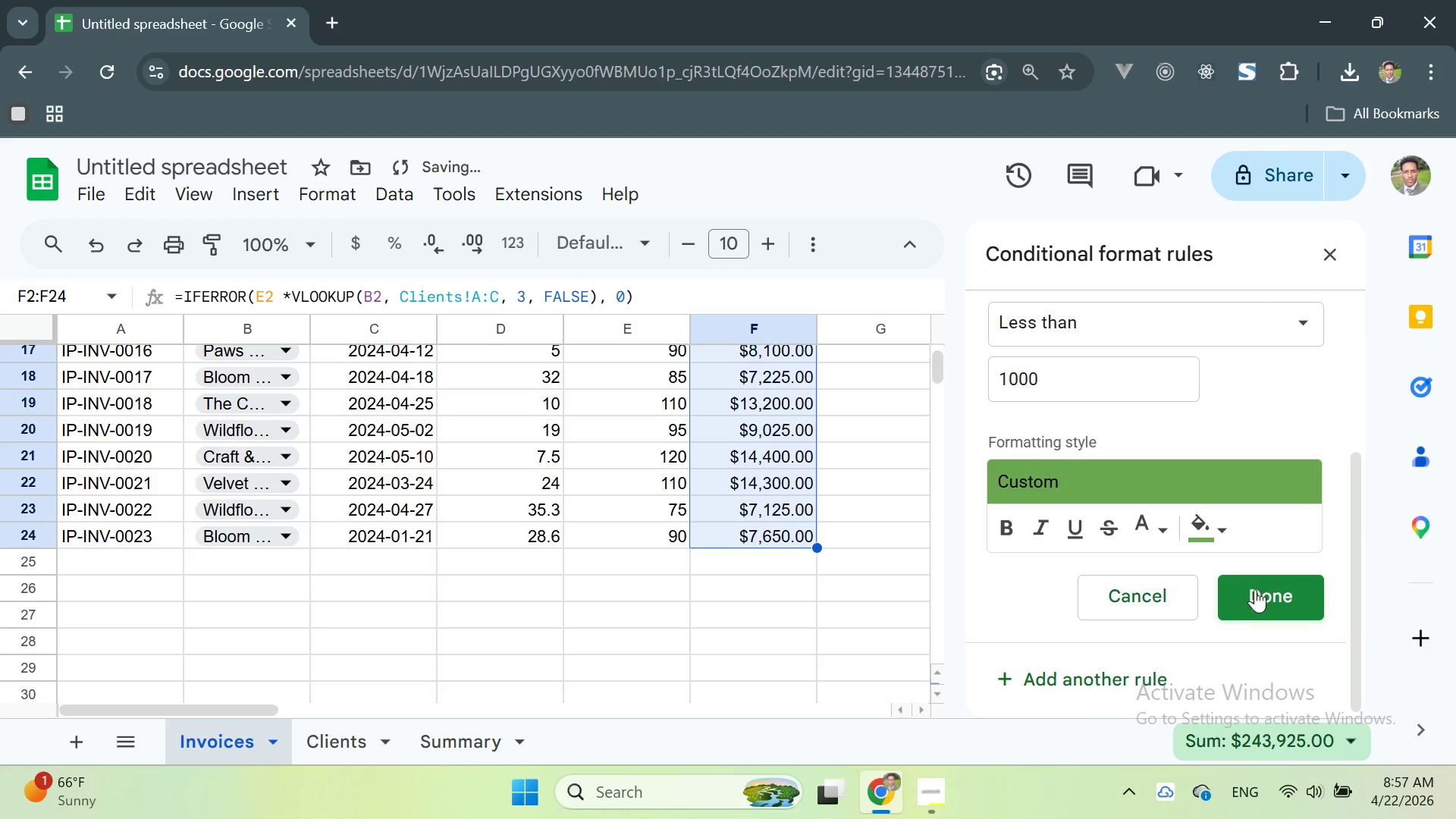 
left_click([1255, 590])
 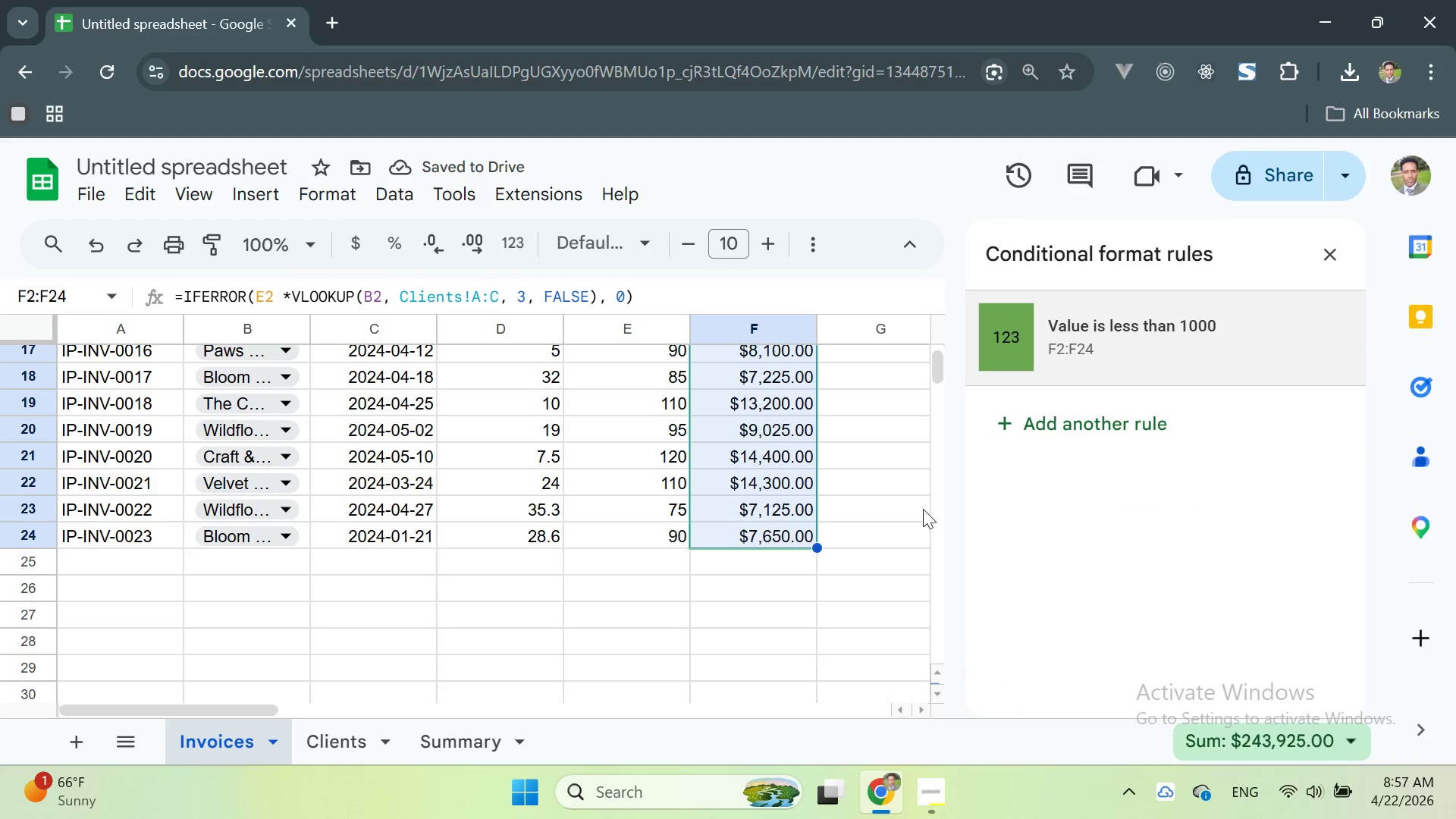 
scroll: coordinate [923, 509], scroll_direction: none, amount: 0.0
 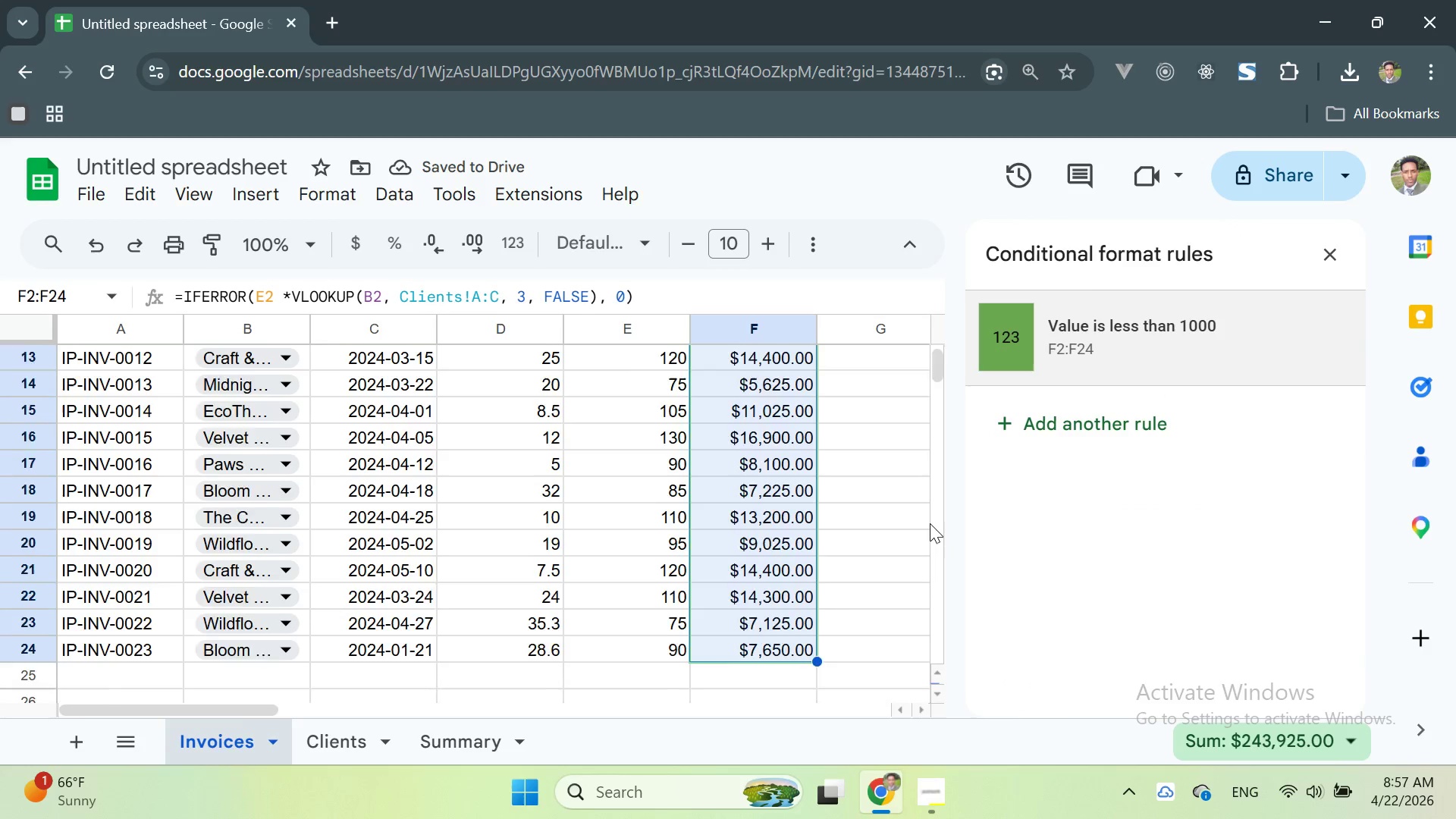 
scroll: coordinate [930, 523], scroll_direction: up, amount: 2.0
 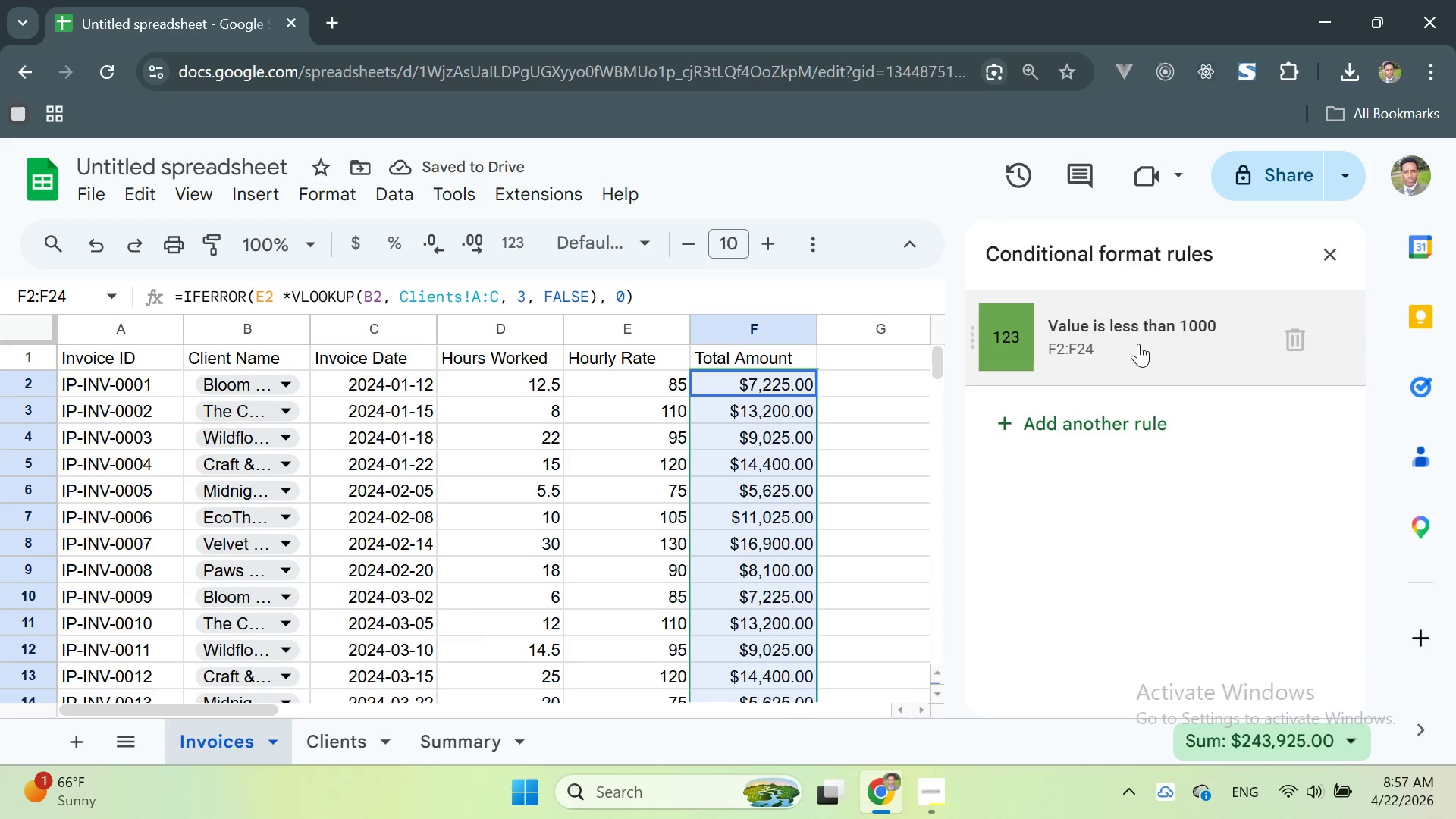 
left_click([1180, 318])
 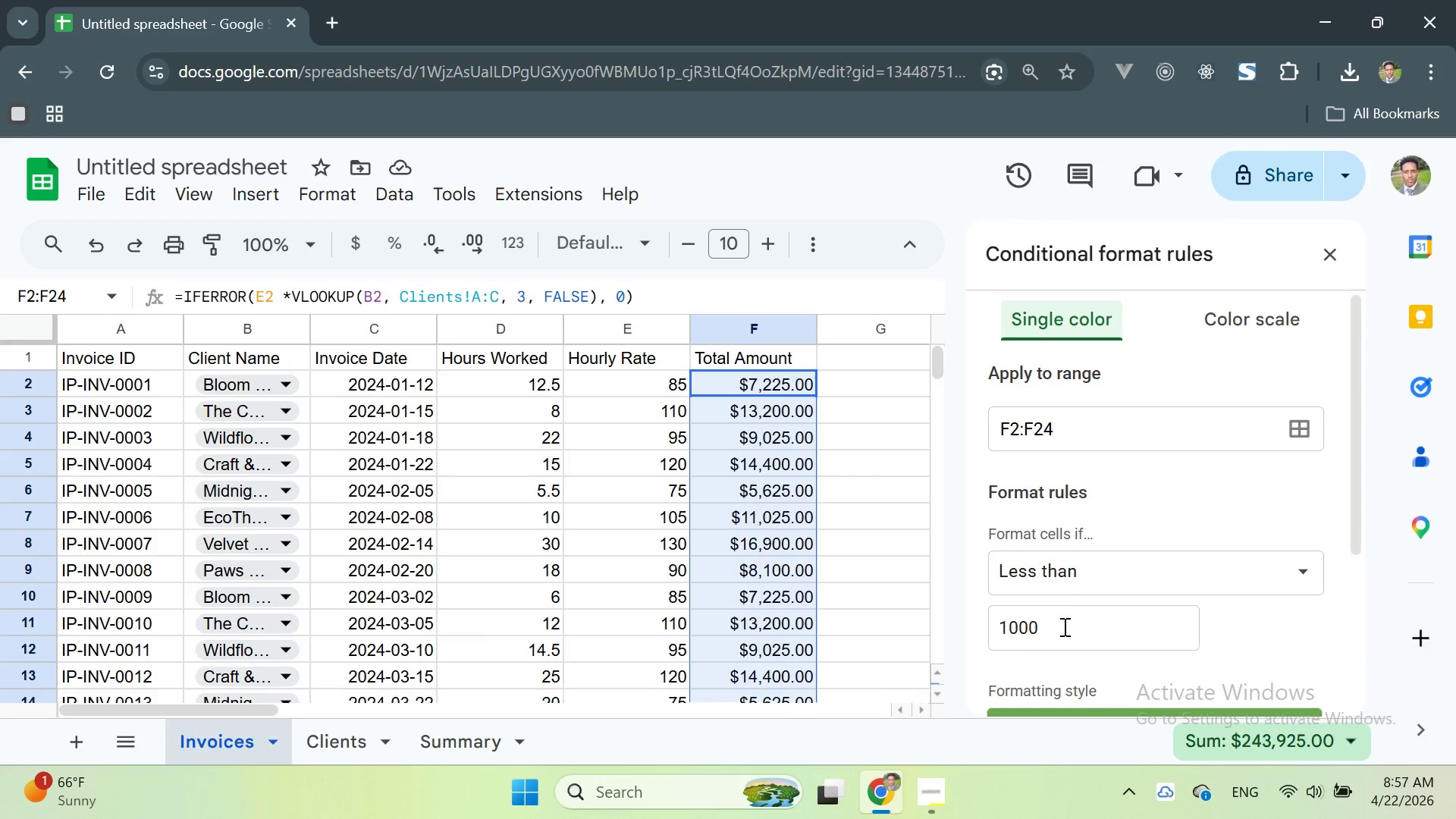 
left_click([1045, 623])
 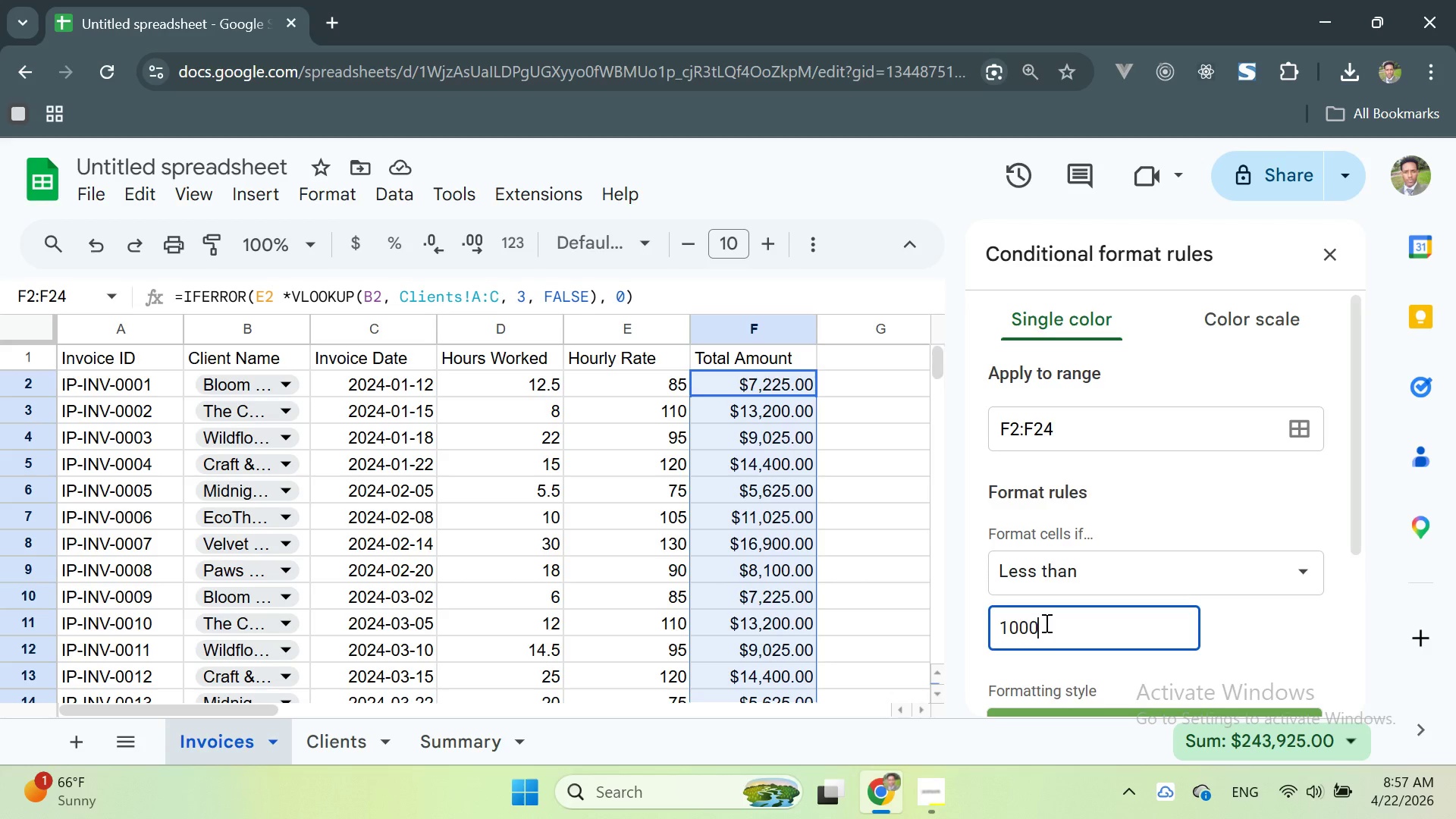 
wait(5.88)
 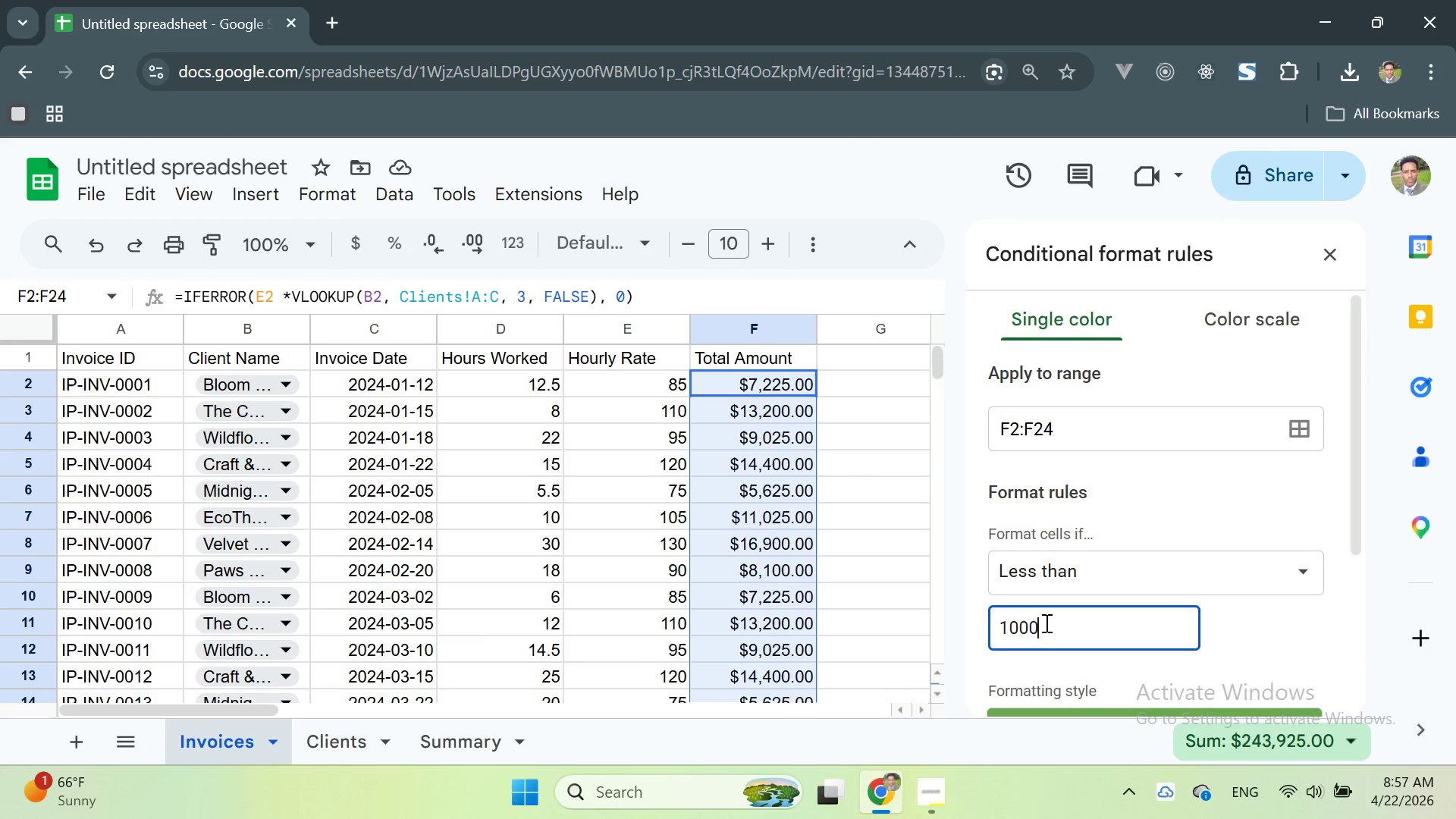 
key(0)
 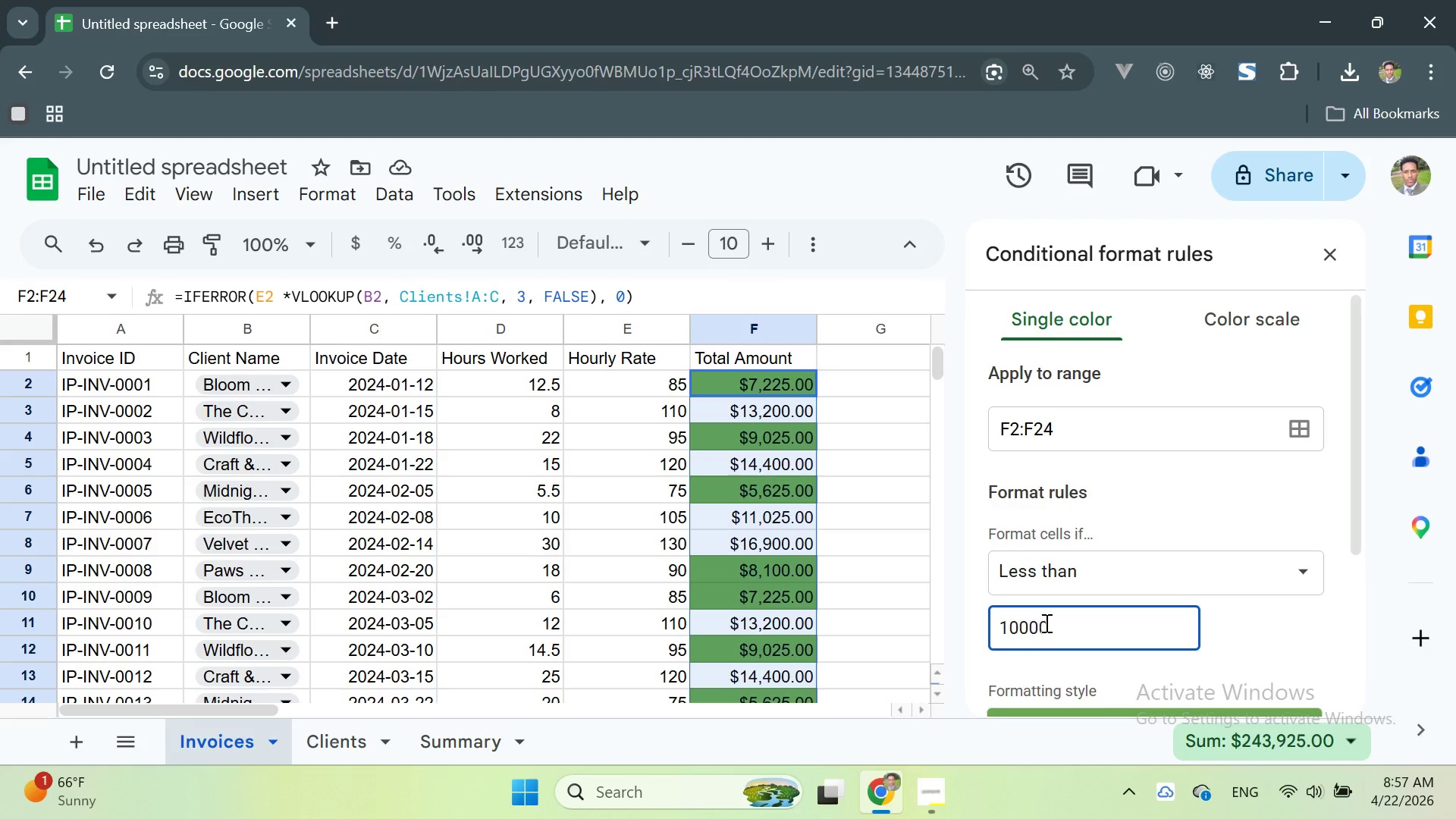 
wait(12.89)
 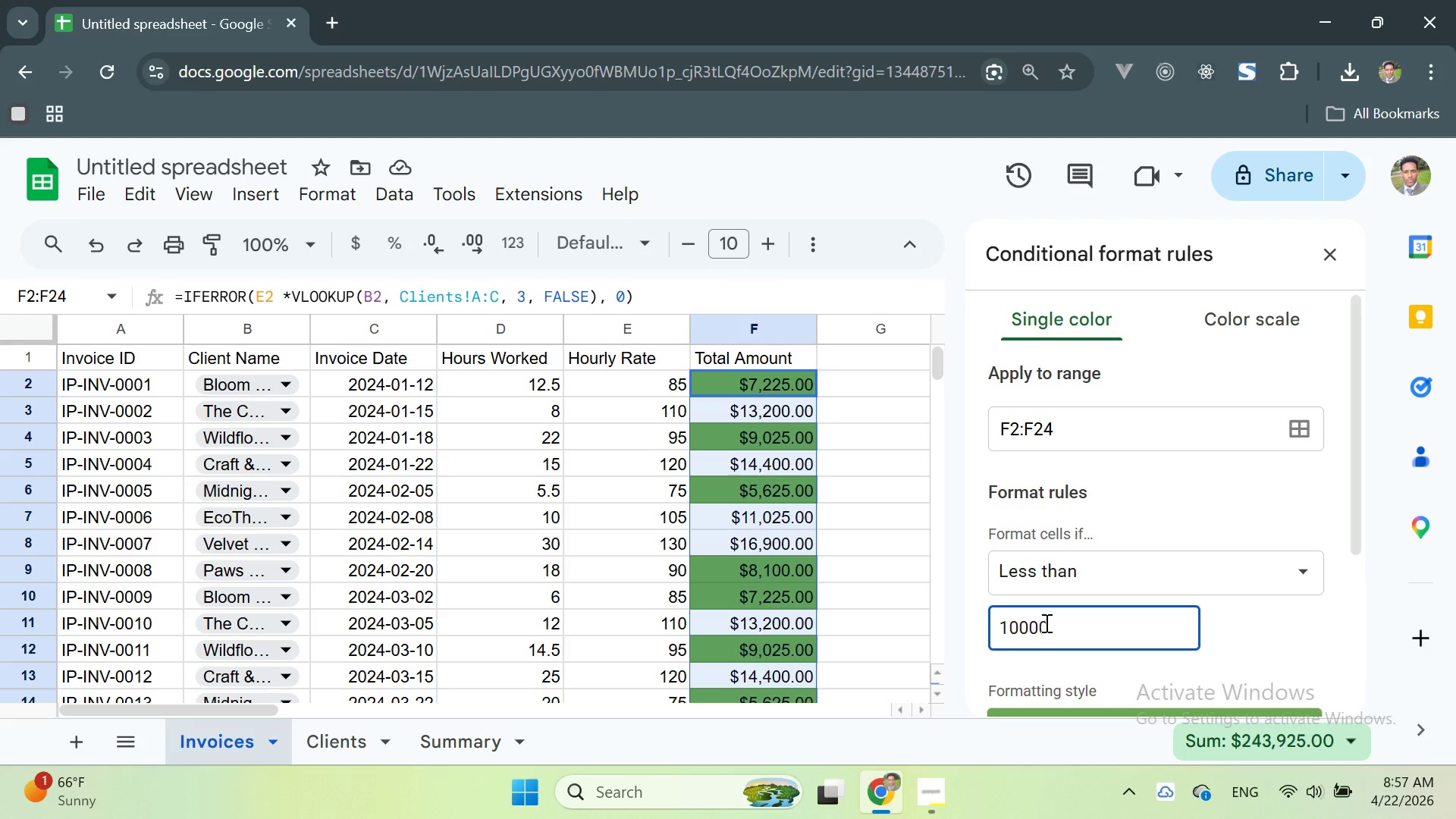 
key(Backspace)
key(Backspace)
key(Backspace)
key(Backspace)
key(Backspace)
type(7000)
 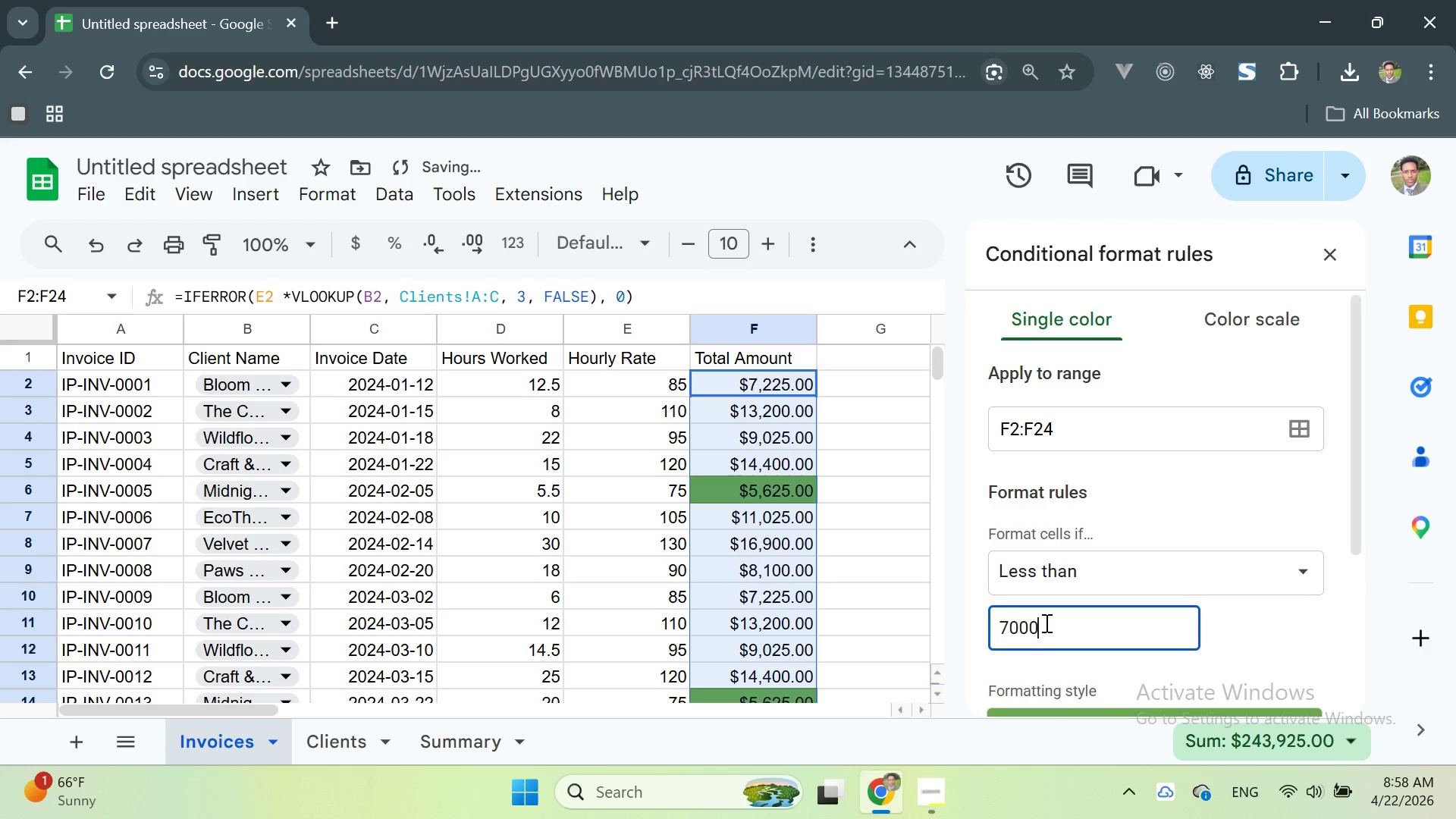 
key(Backspace)
key(Backspace)
key(Backspace)
key(Backspace)
type(2000)
key(Backspace)
key(Backspace)
key(Backspace)
key(Backspace)
type(5000)
key(Backspace)
key(Backspace)
key(Backspace)
key(Backspace)
type(7000)
 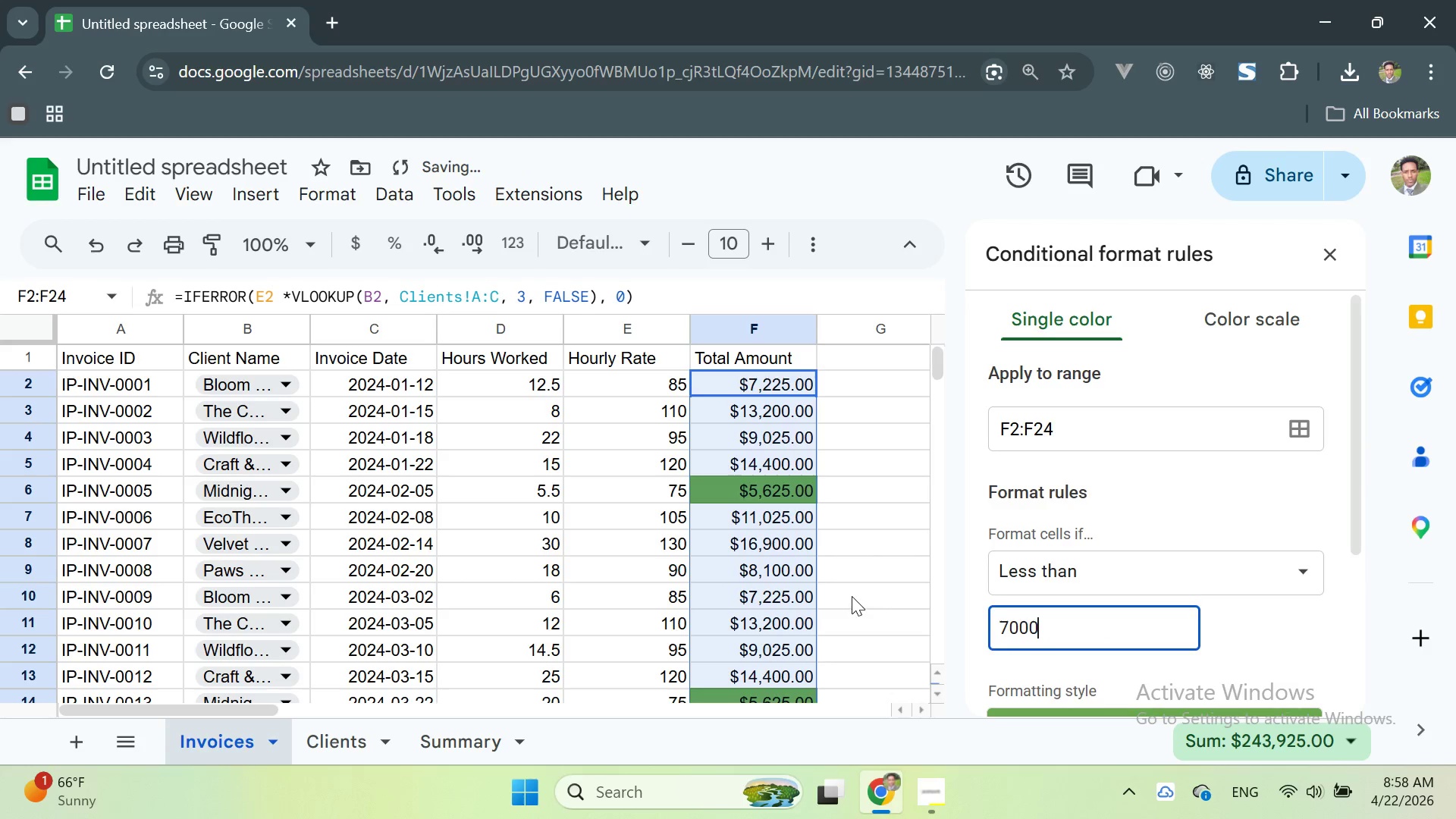 
scroll: coordinate [1314, 598], scroll_direction: none, amount: 0.0
 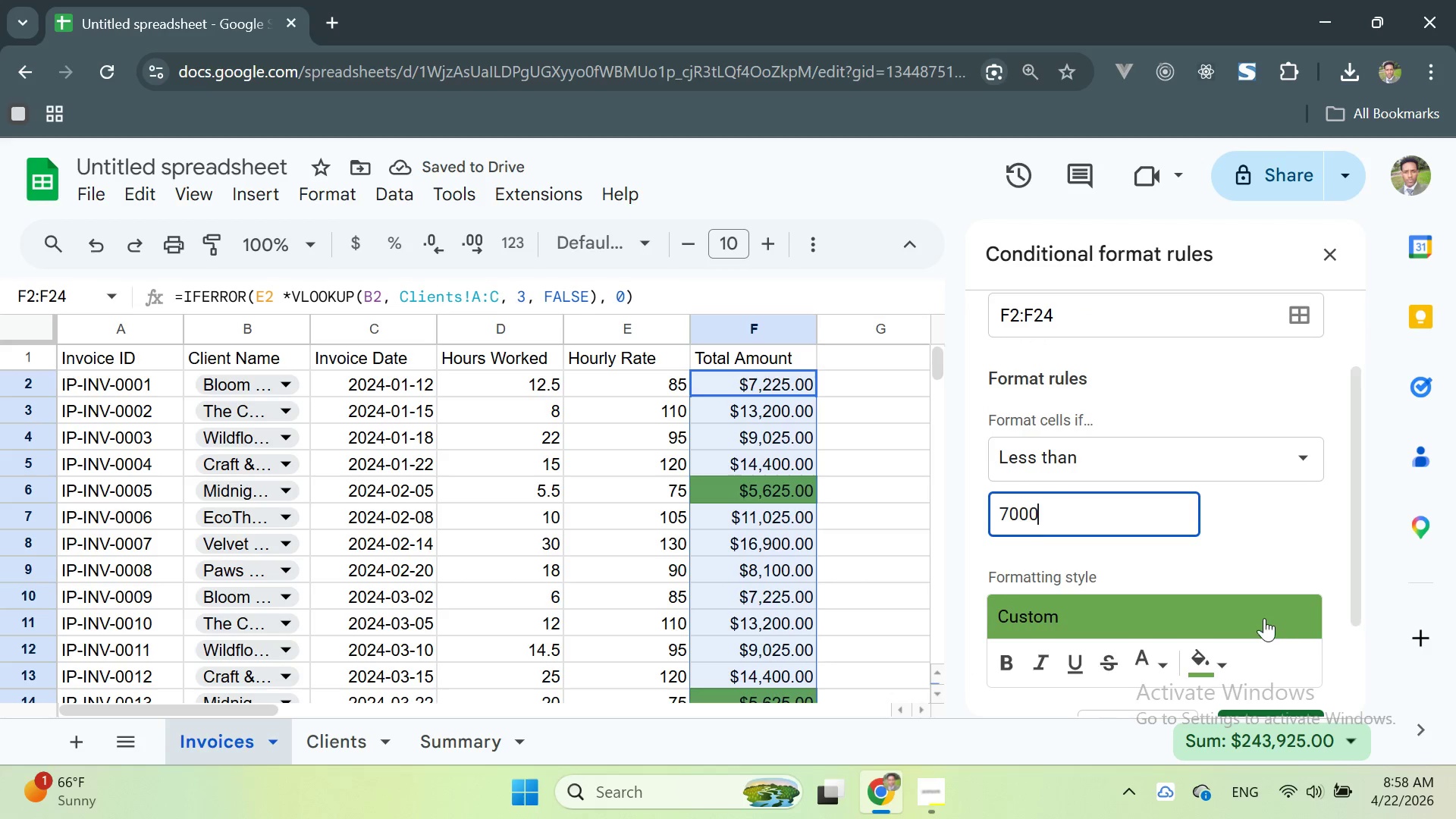 
left_click([1254, 611])
 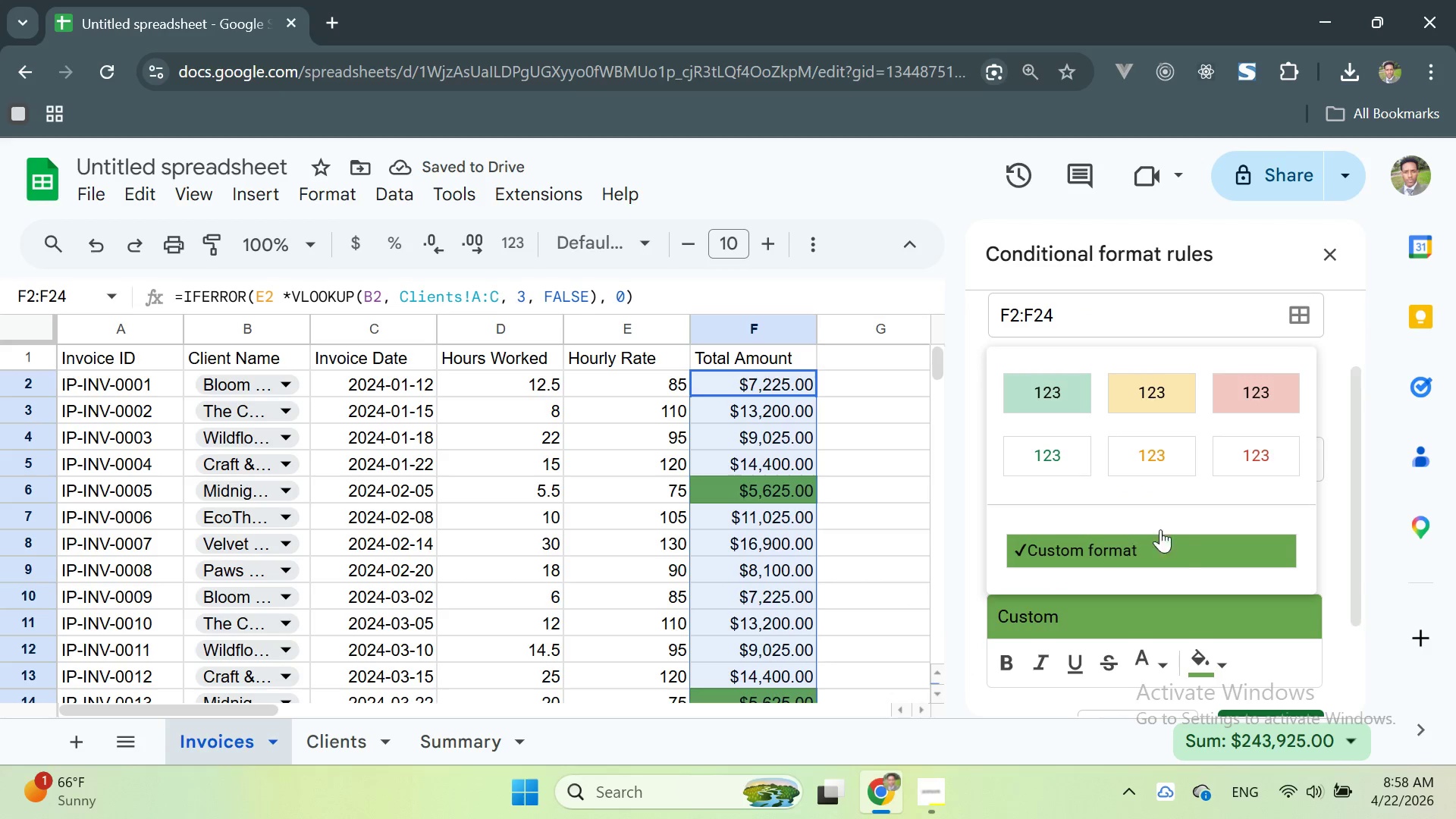 
scroll: coordinate [1187, 540], scroll_direction: down, amount: 4.0
 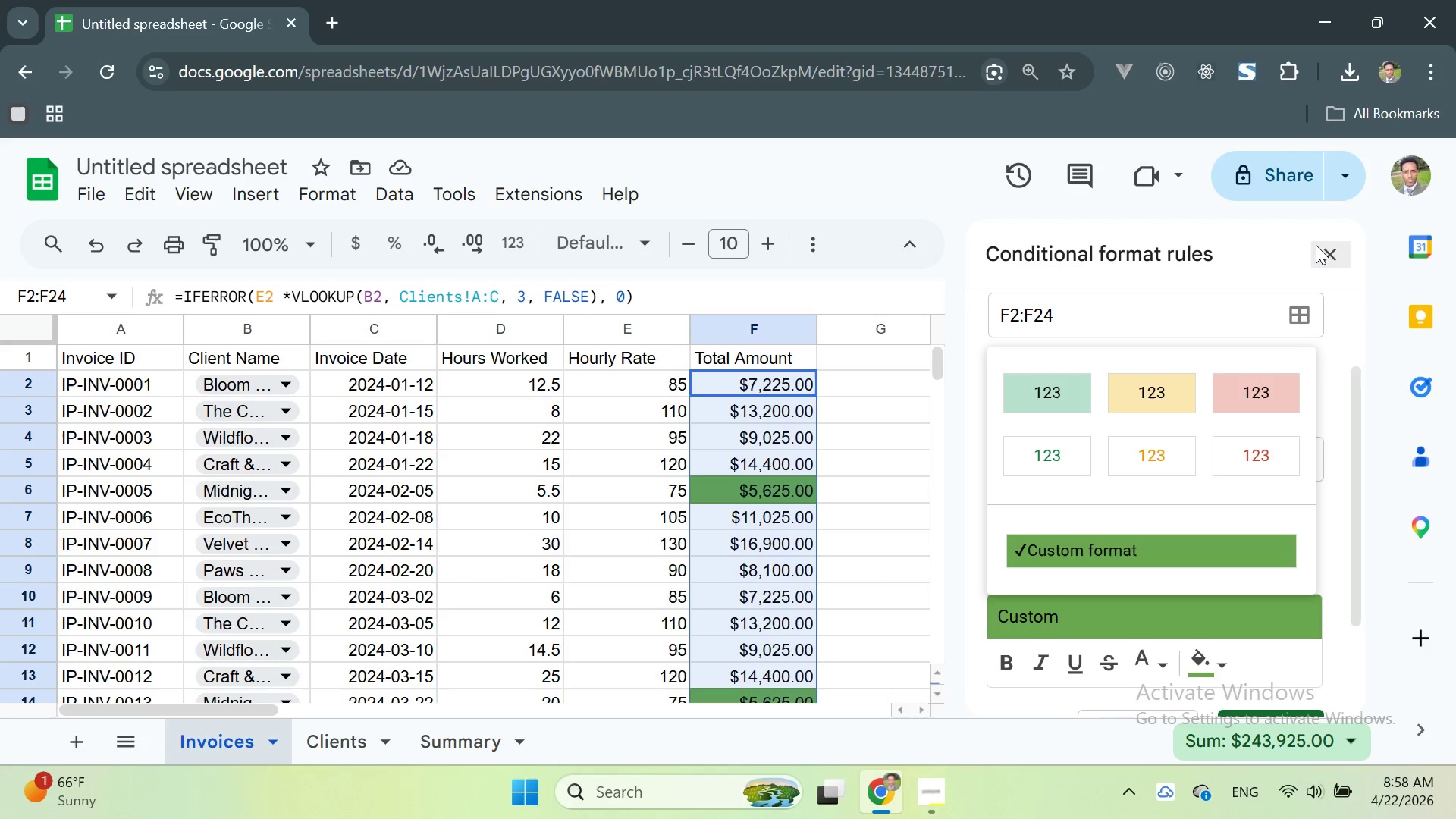 
left_click([1320, 252])
 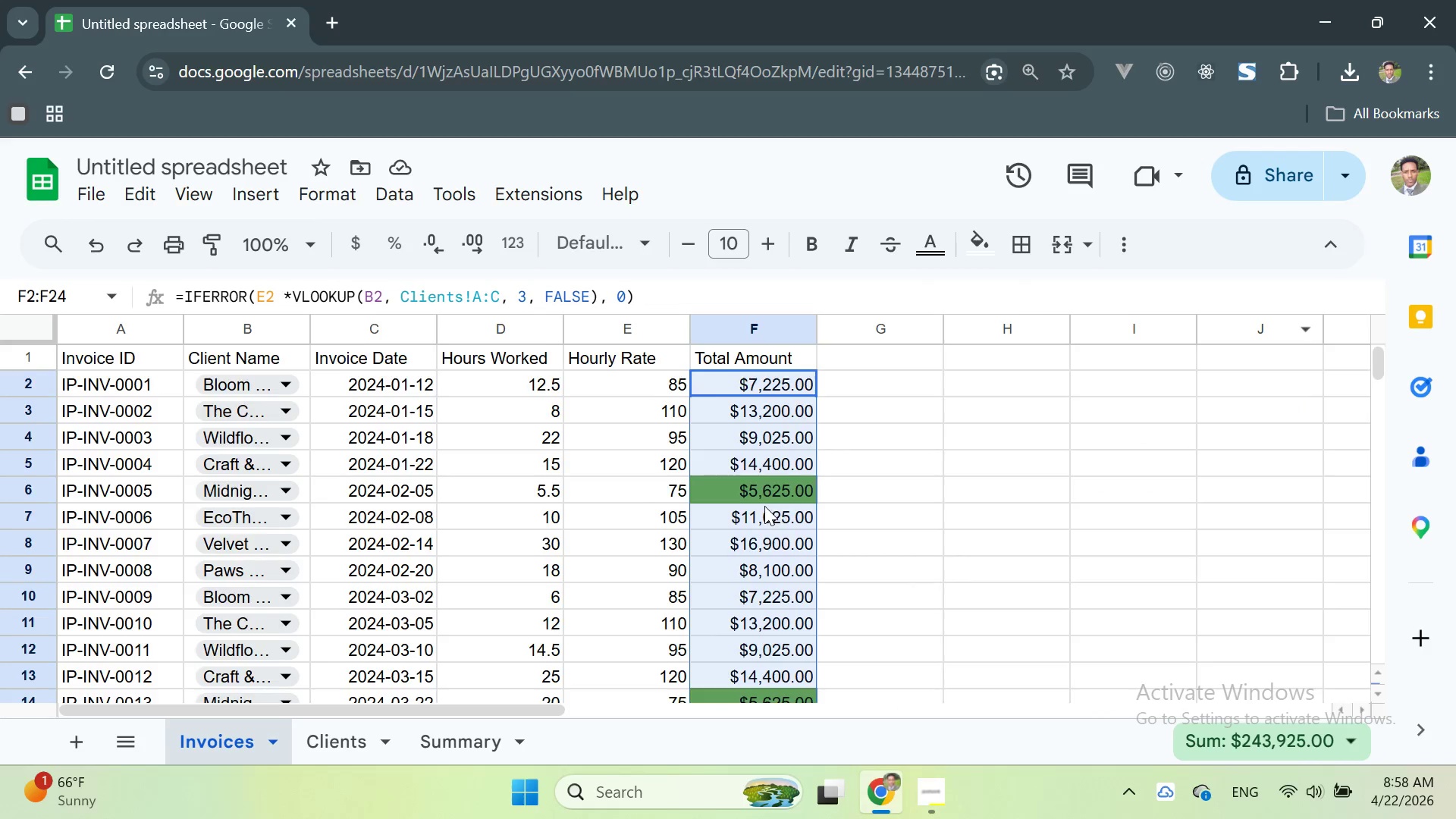 
scroll: coordinate [764, 506], scroll_direction: up, amount: 1.0
 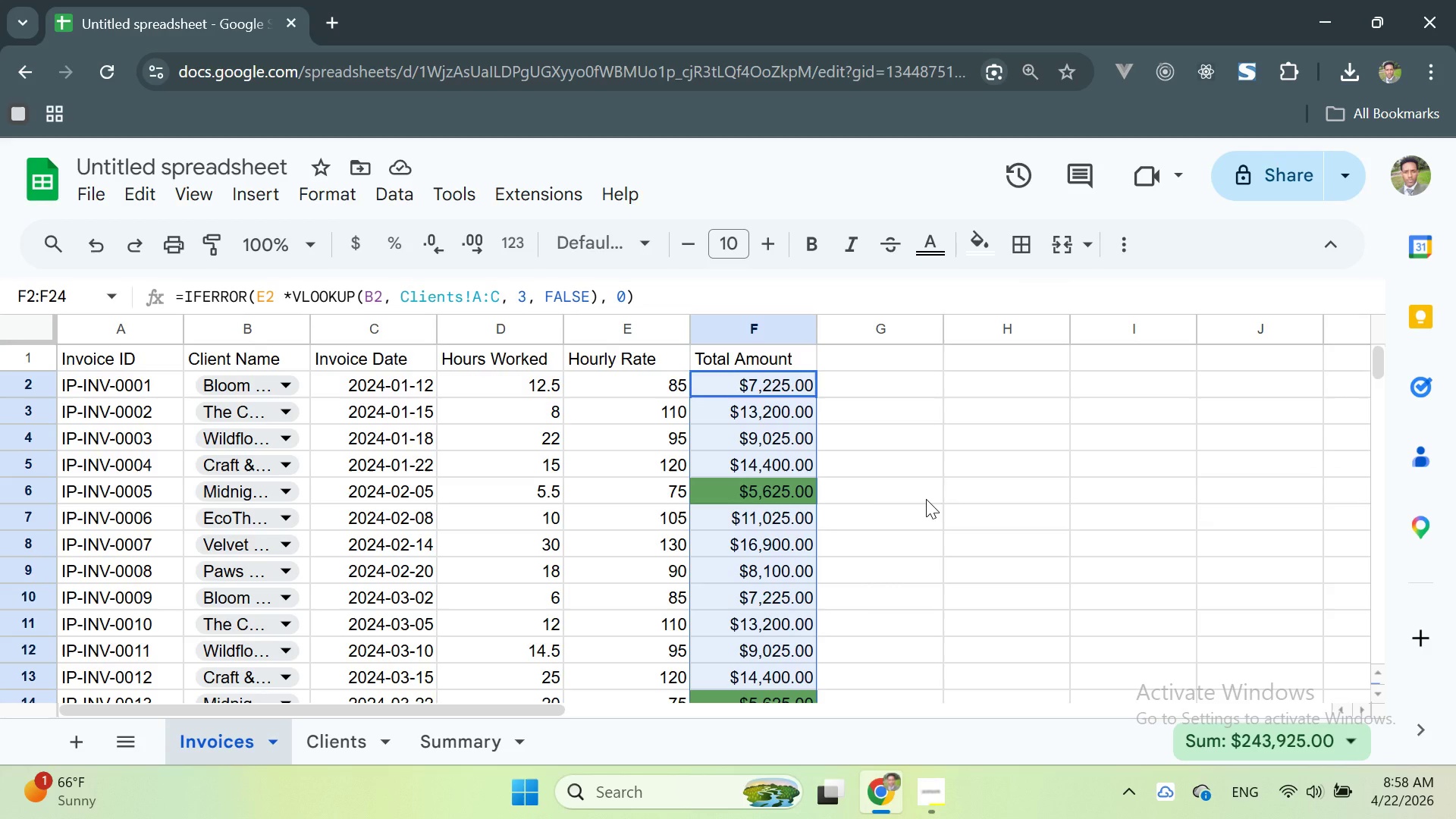 
wait(21.32)
 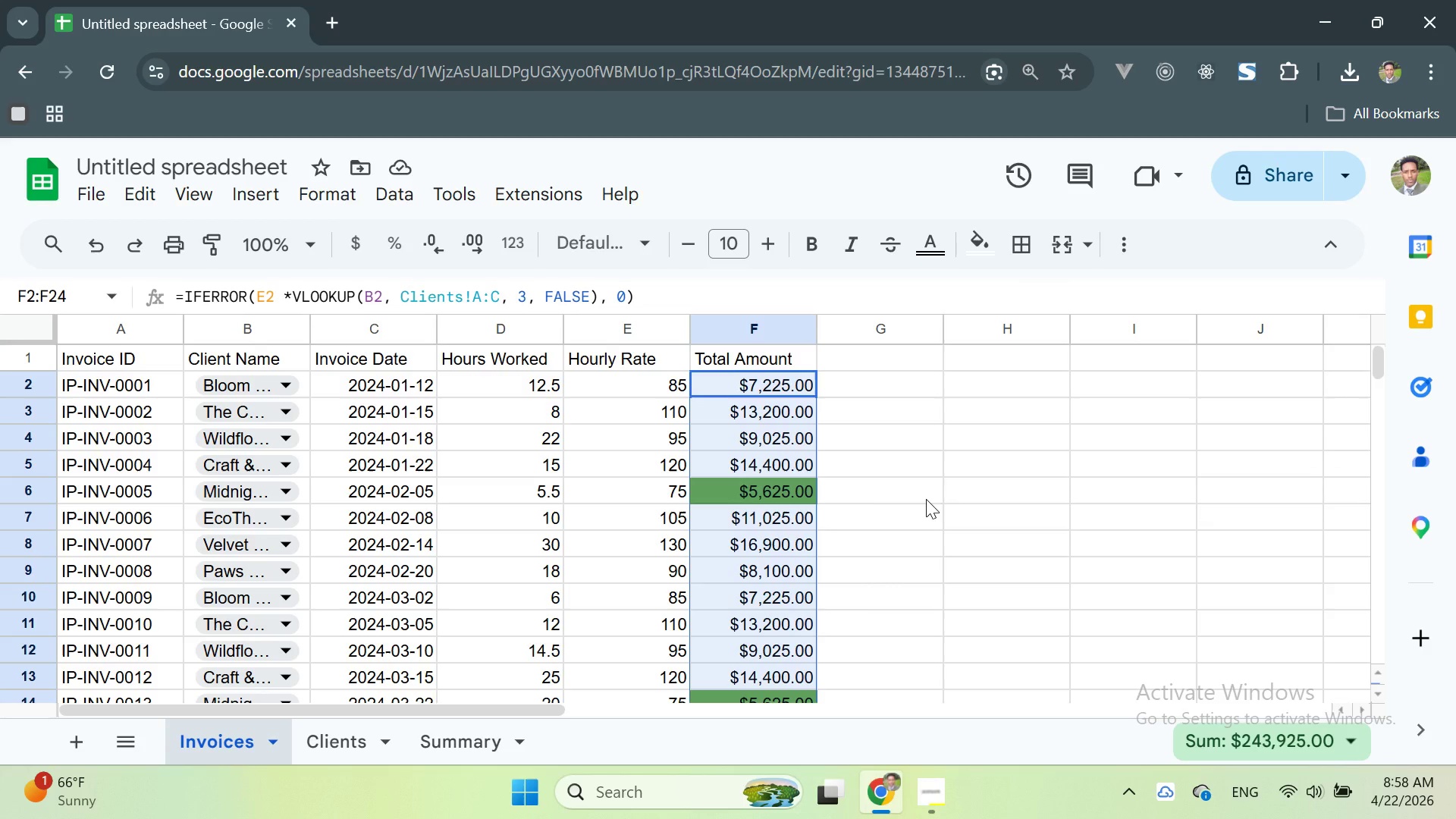 
scroll: coordinate [243, 453], scroll_direction: up, amount: 9.0
 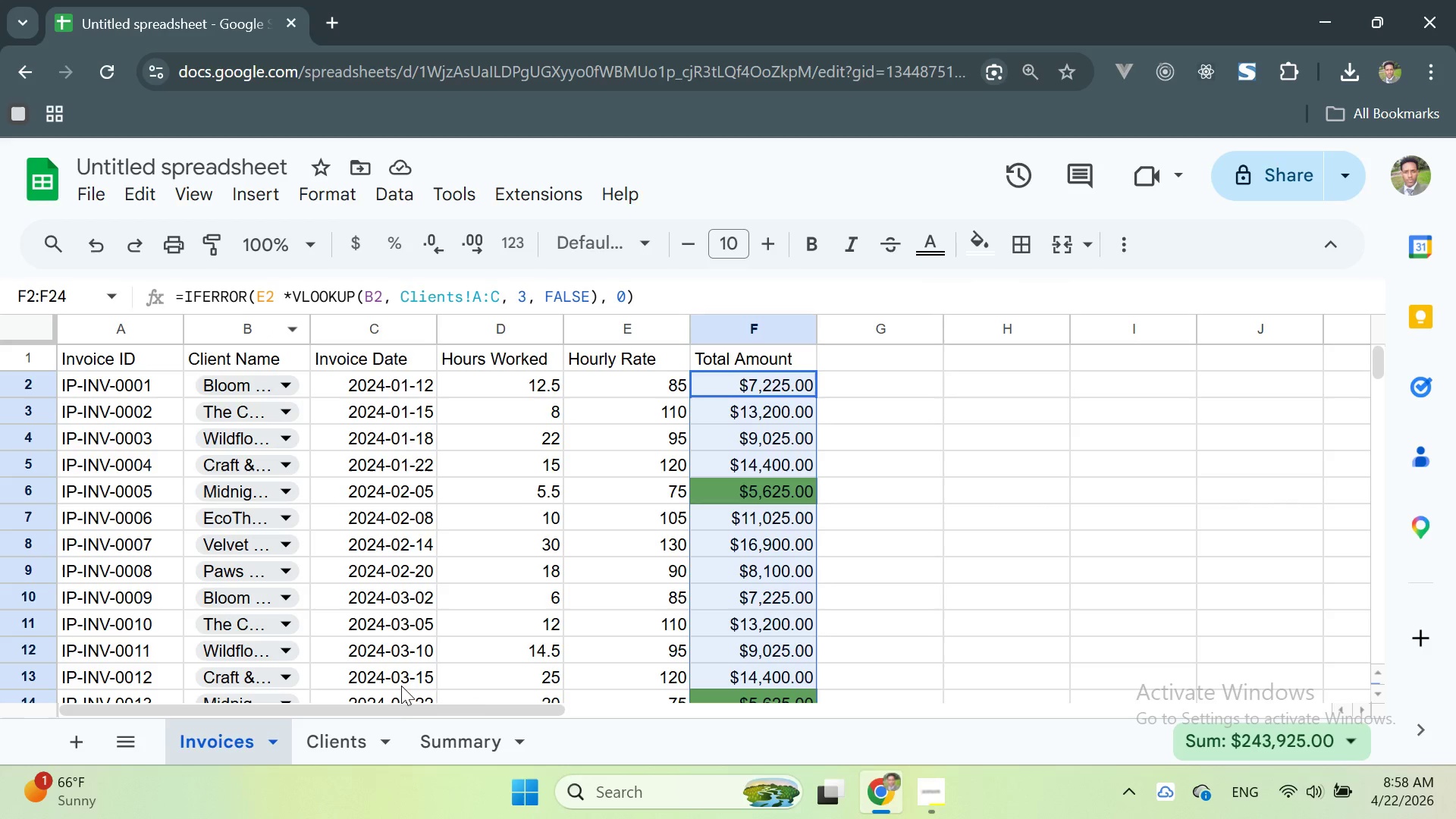 
left_click([344, 735])
 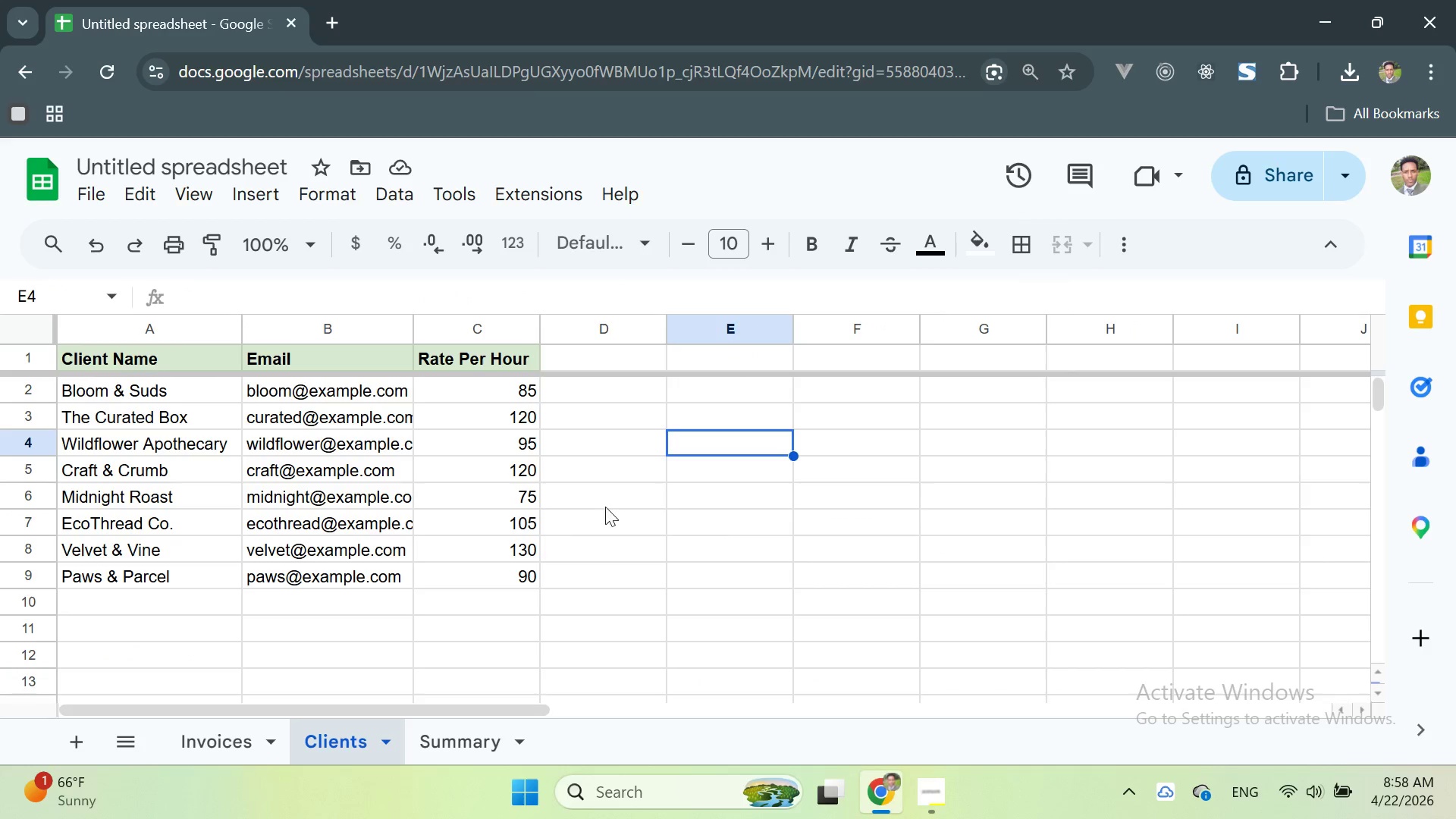 
left_click([643, 488])
 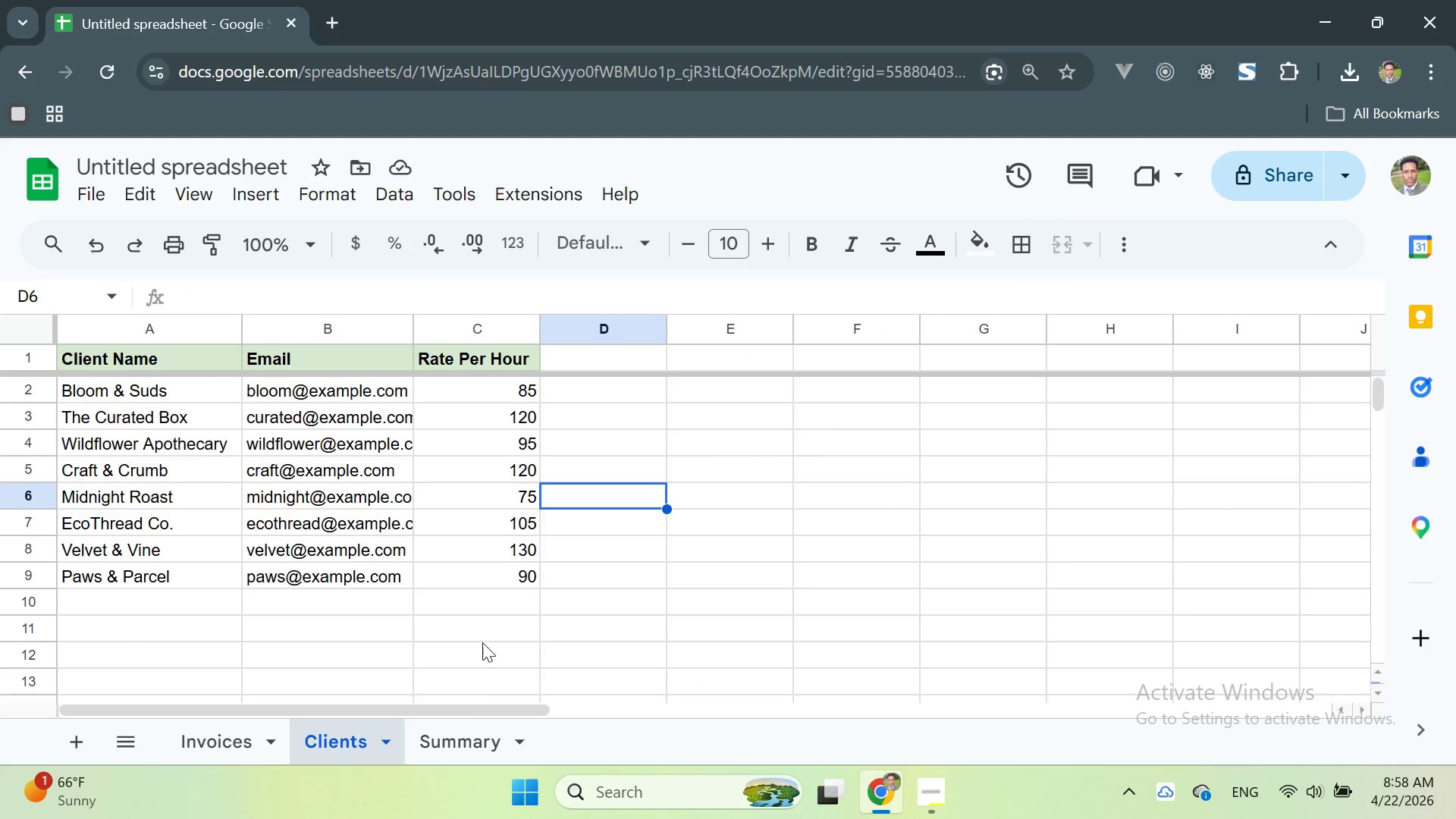 
left_click([450, 732])
 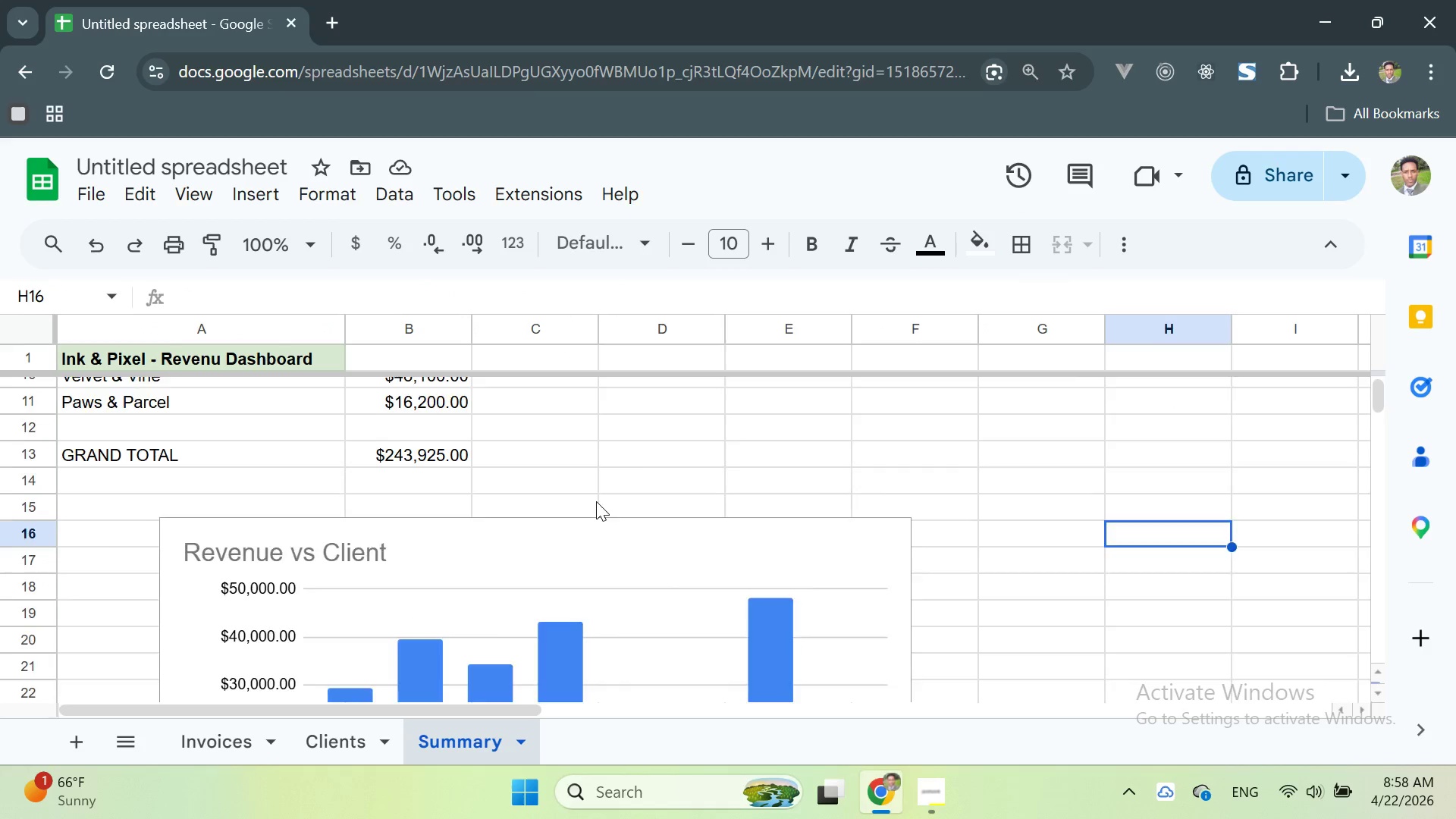 
scroll: coordinate [600, 513], scroll_direction: up, amount: 5.0
 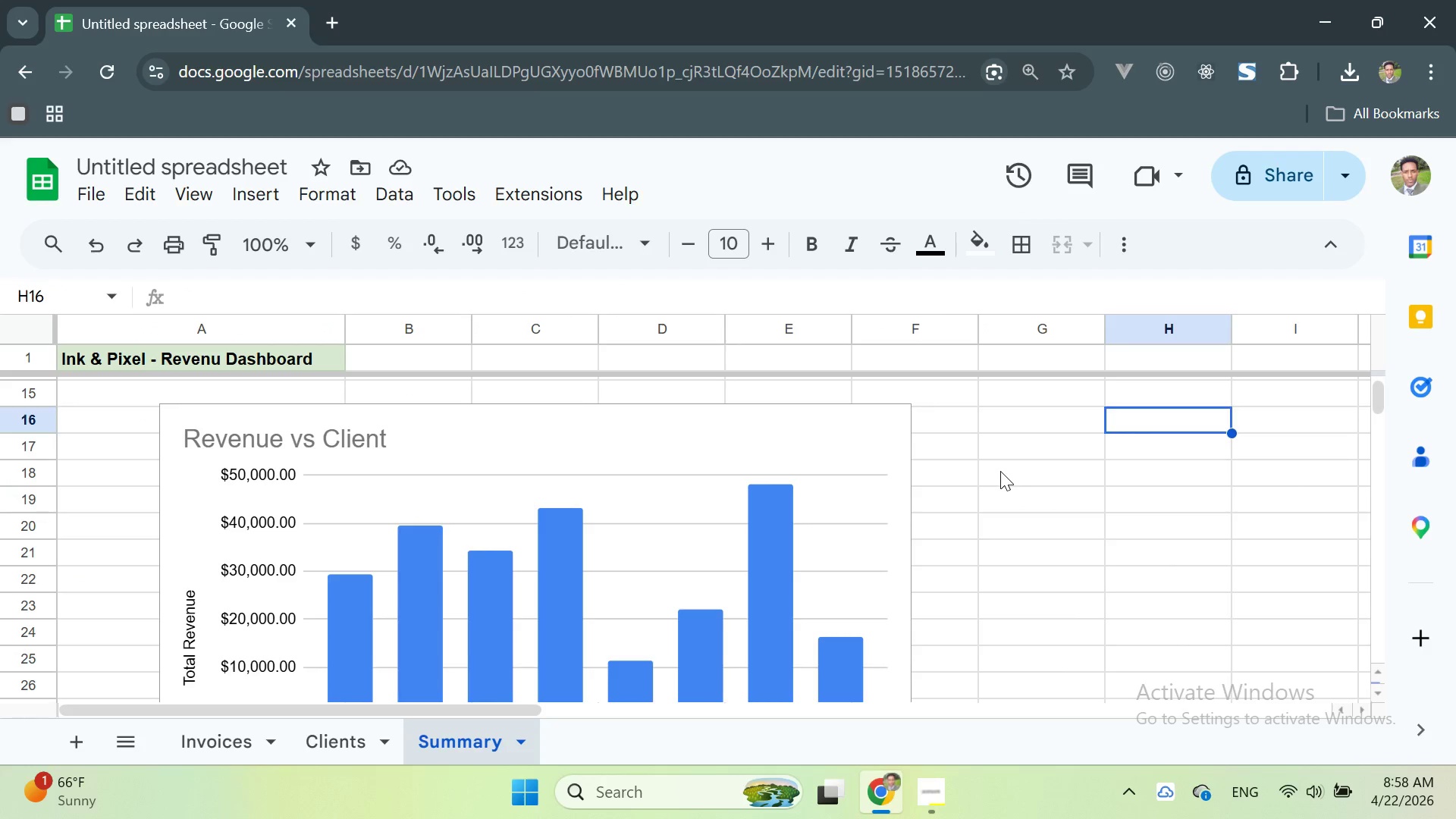 
left_click([1000, 471])
 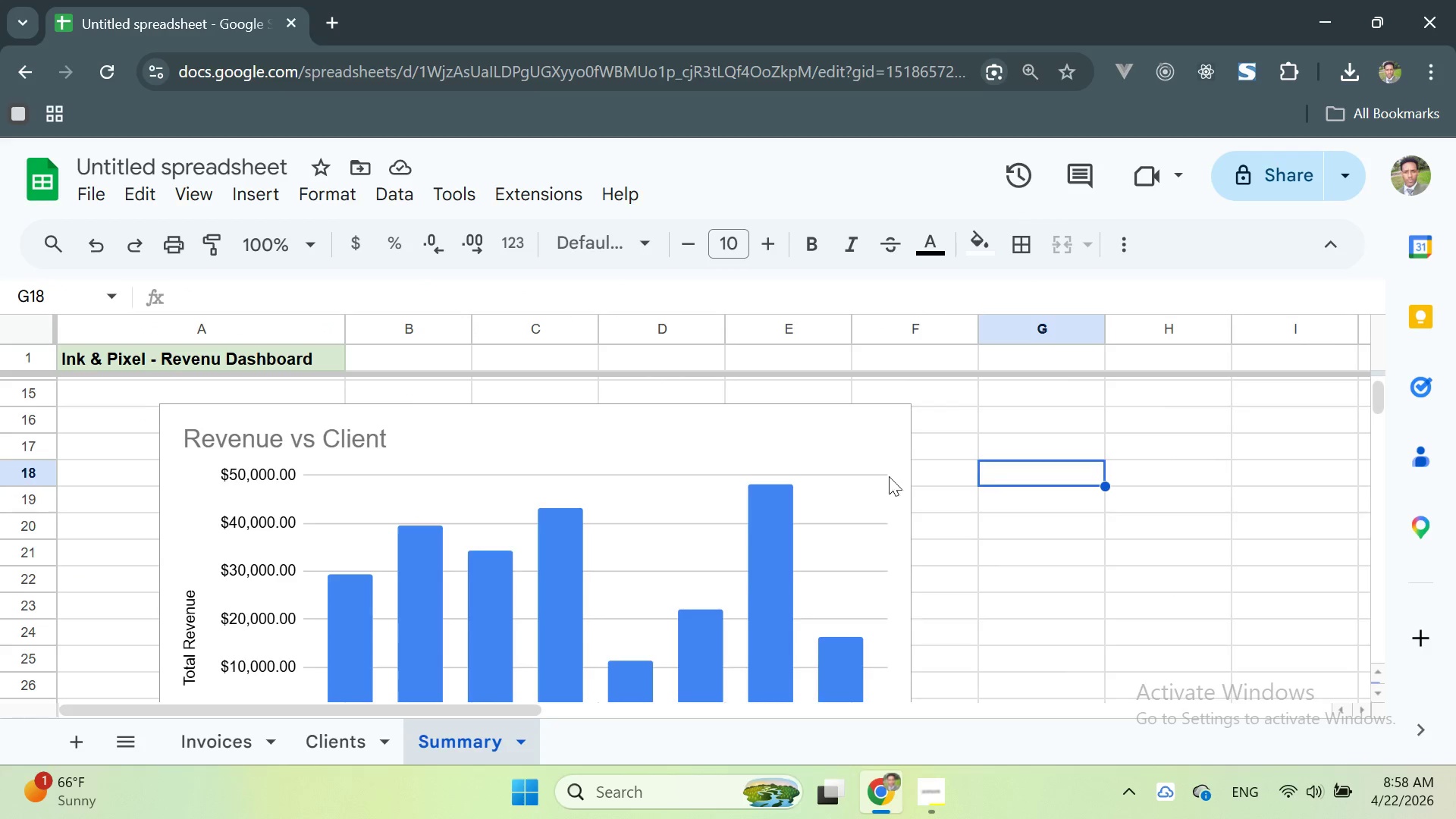 
scroll: coordinate [894, 474], scroll_direction: up, amount: 5.0
 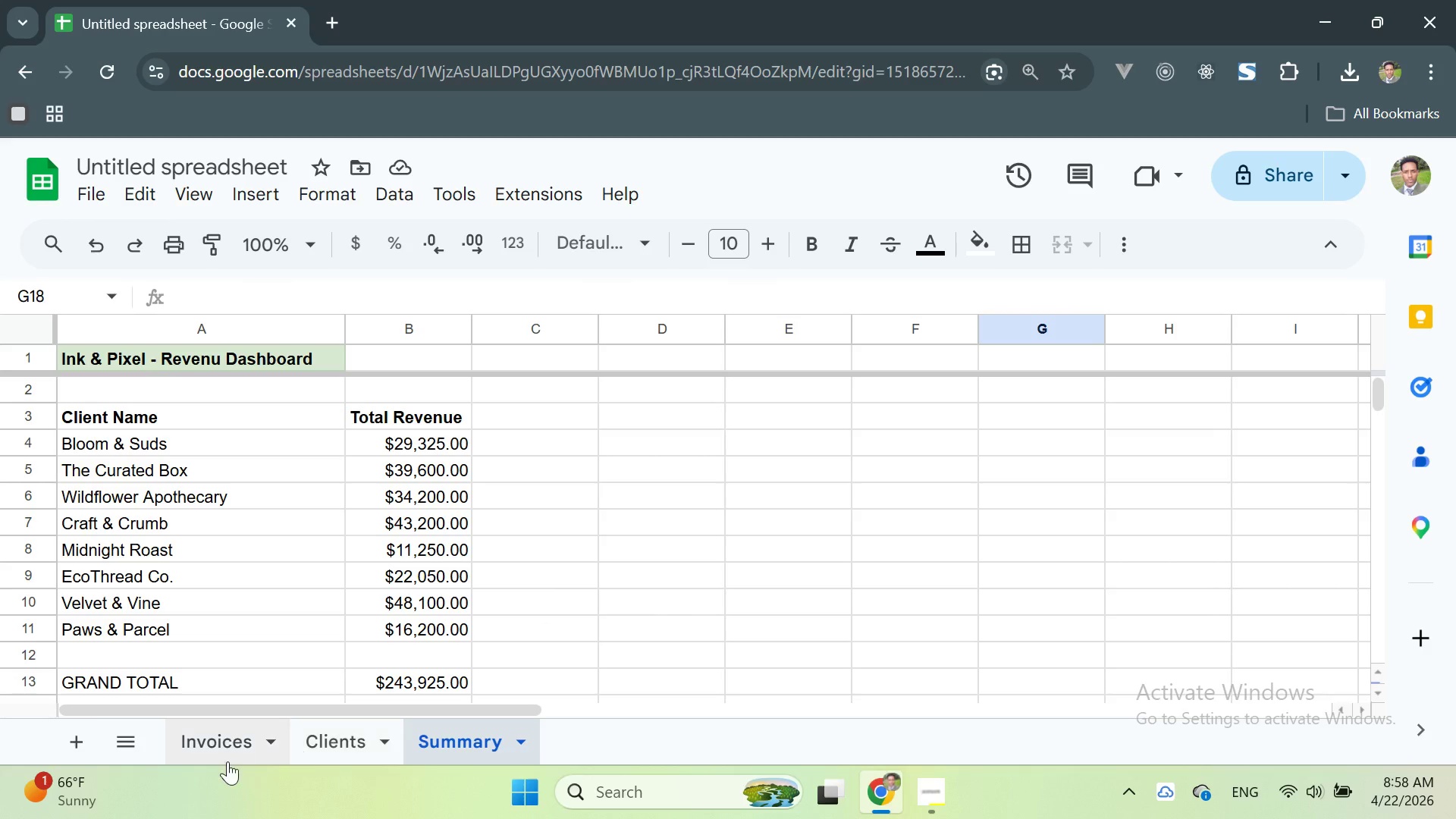 
left_click([217, 740])
 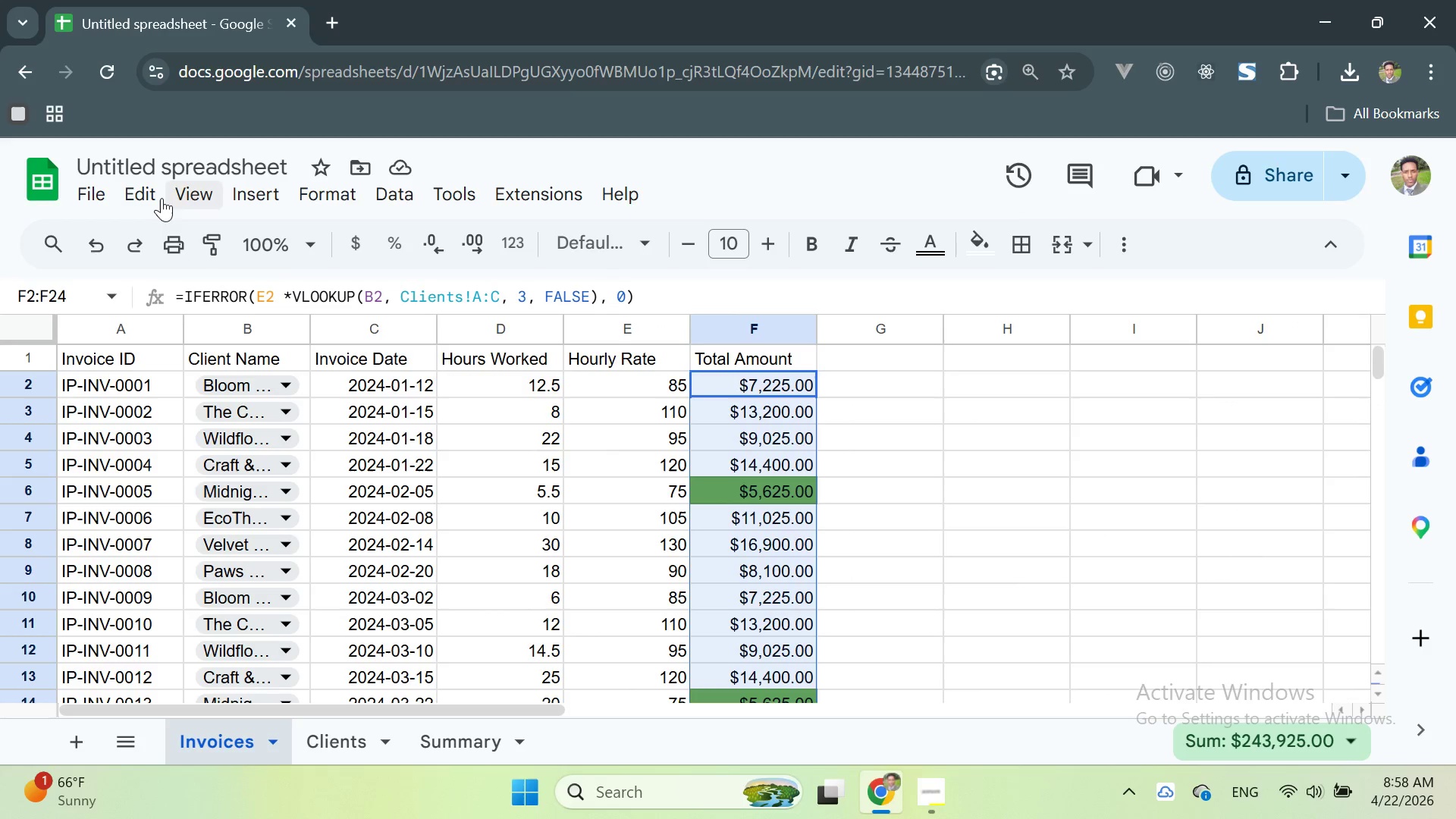 
left_click([182, 195])
 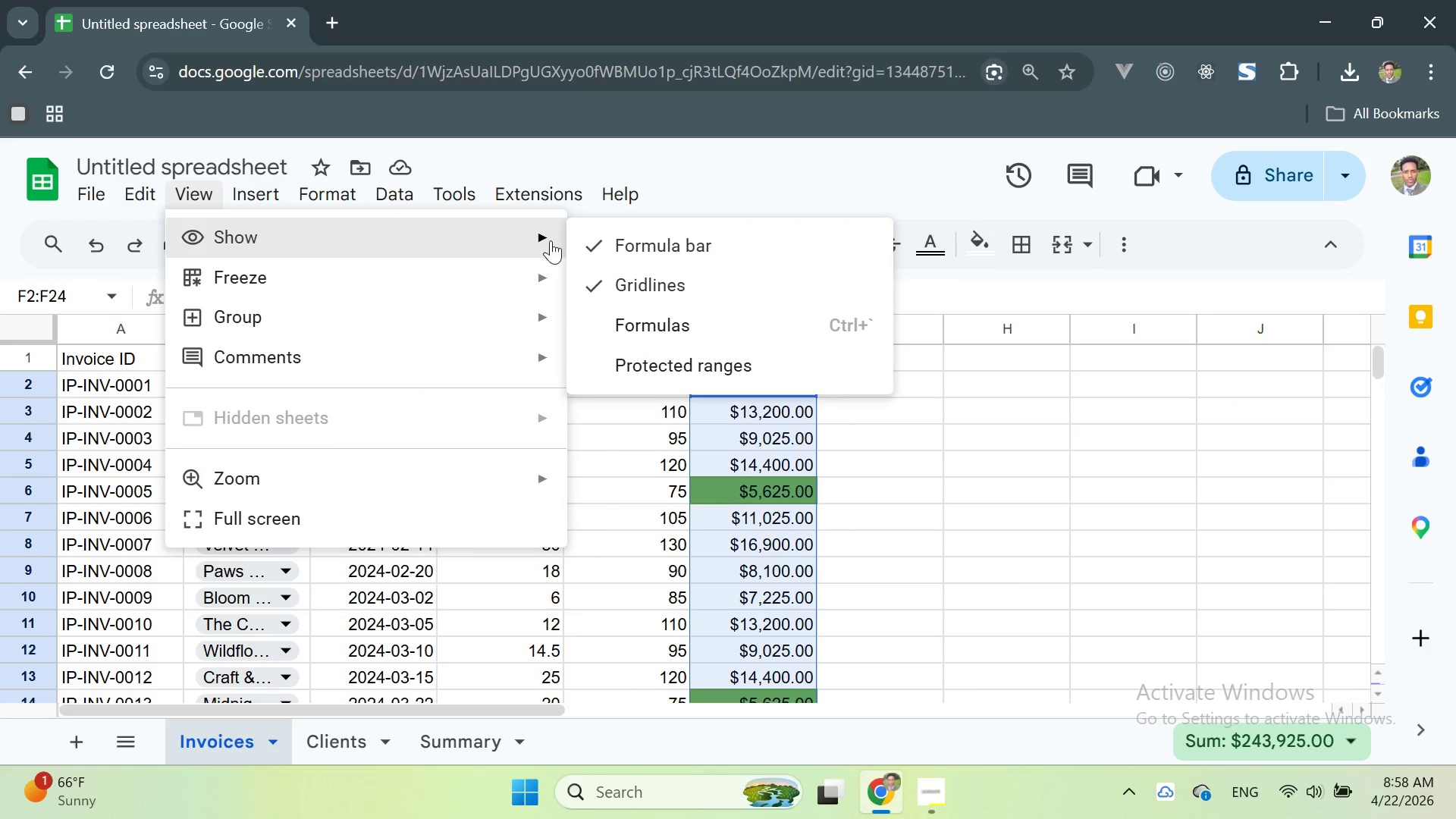 
left_click([612, 287])
 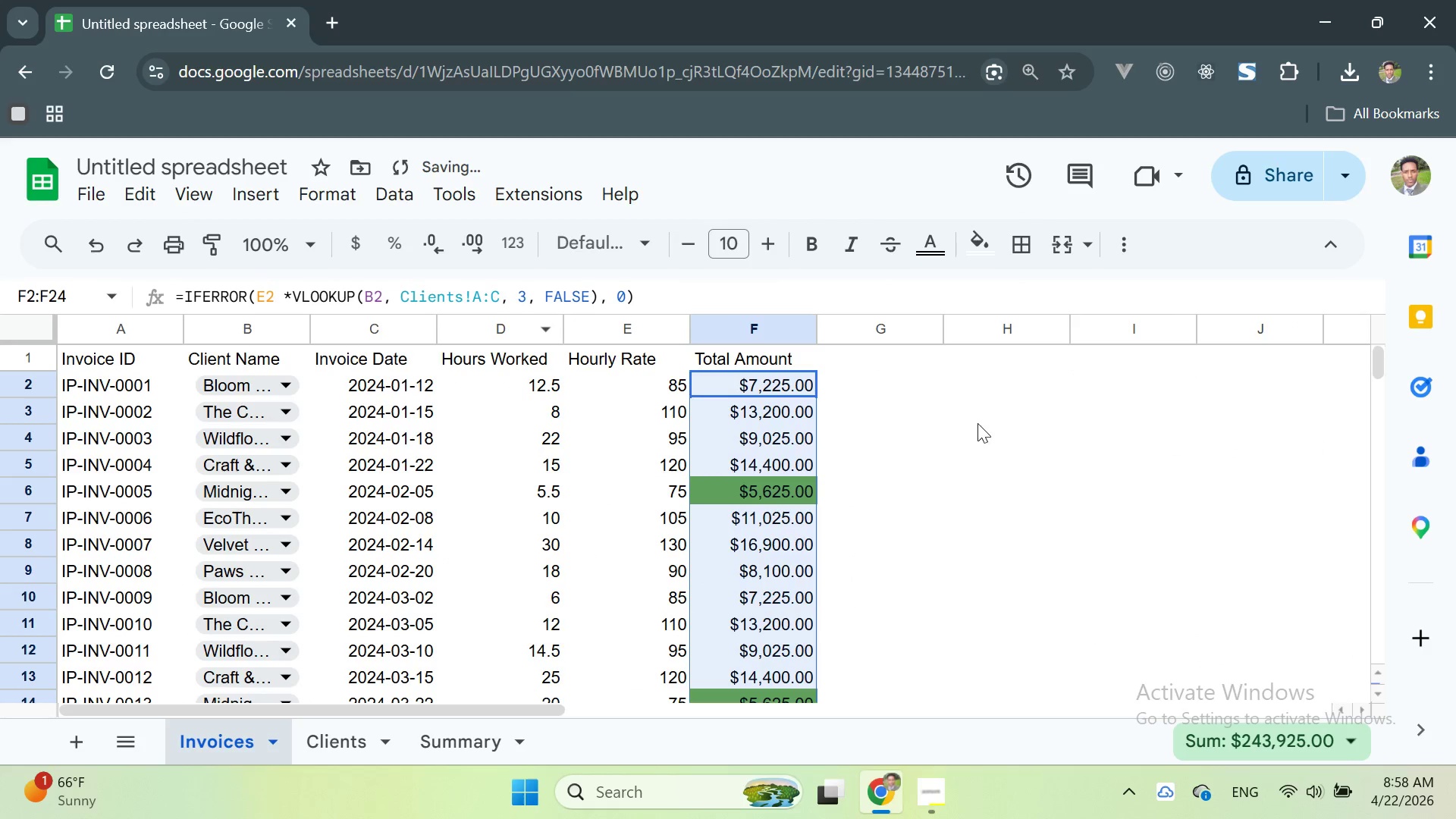 
left_click([971, 442])
 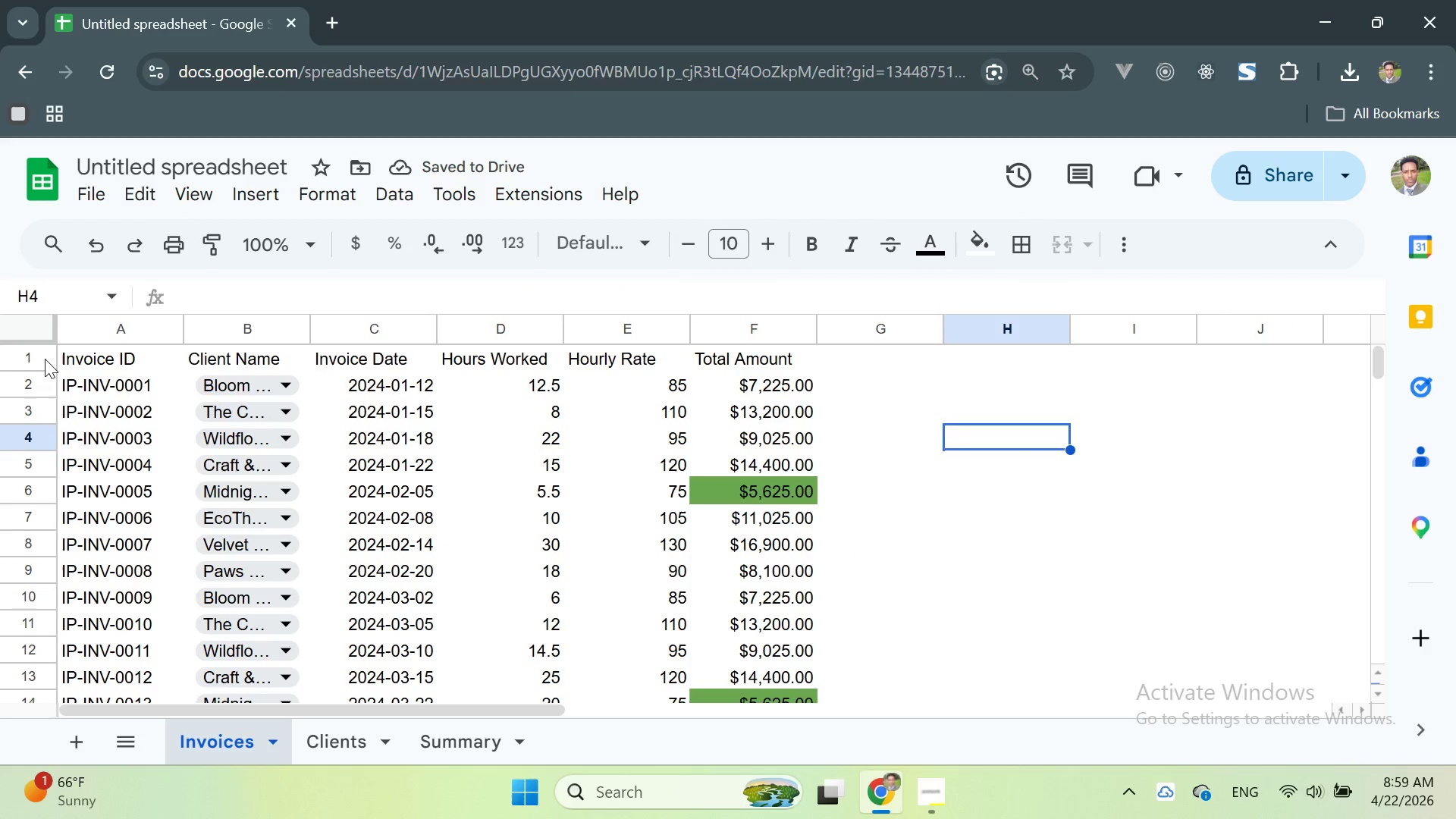 
scroll: coordinate [977, 423], scroll_direction: up, amount: 5.0
 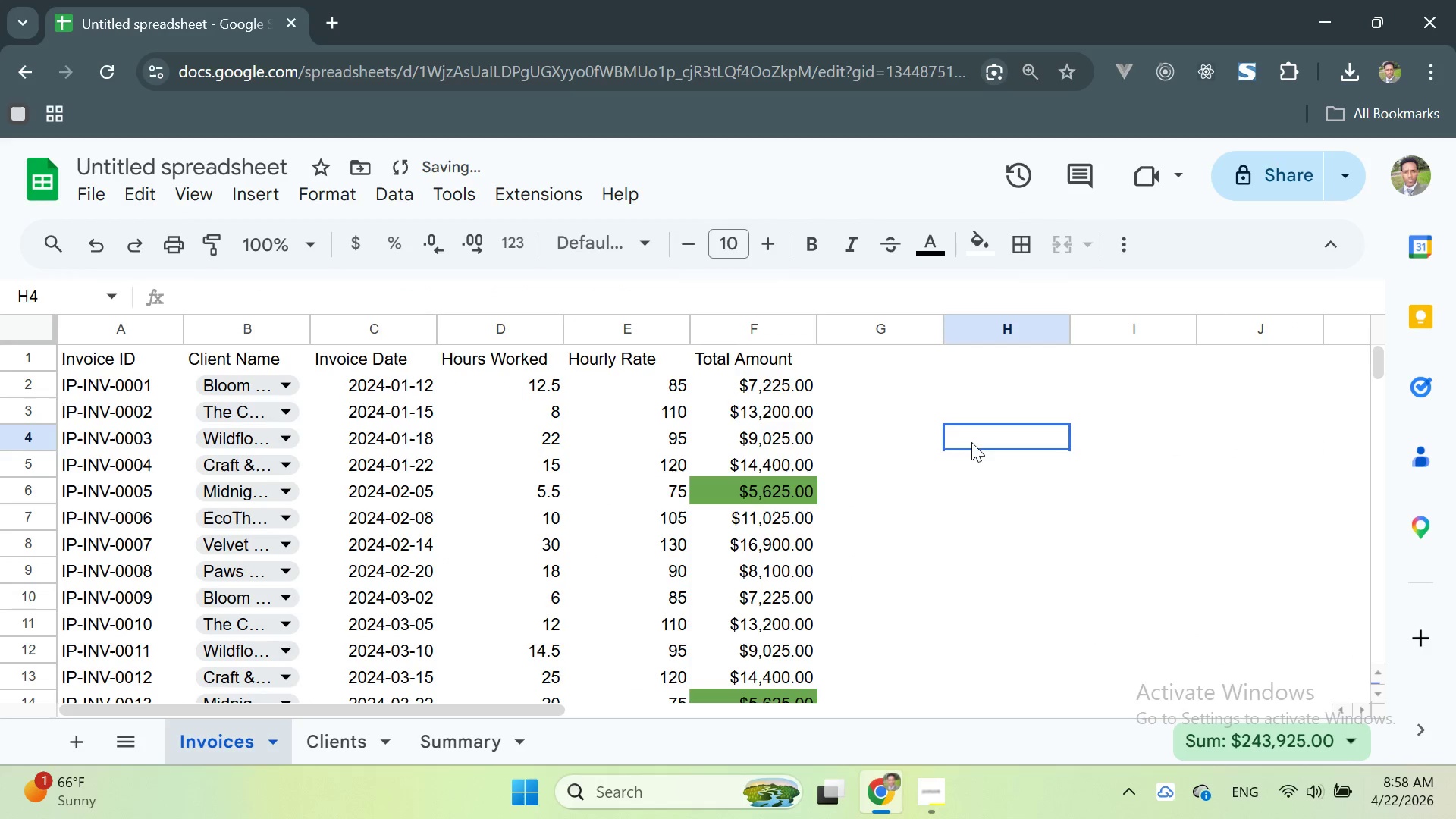 
double_click([39, 359])
 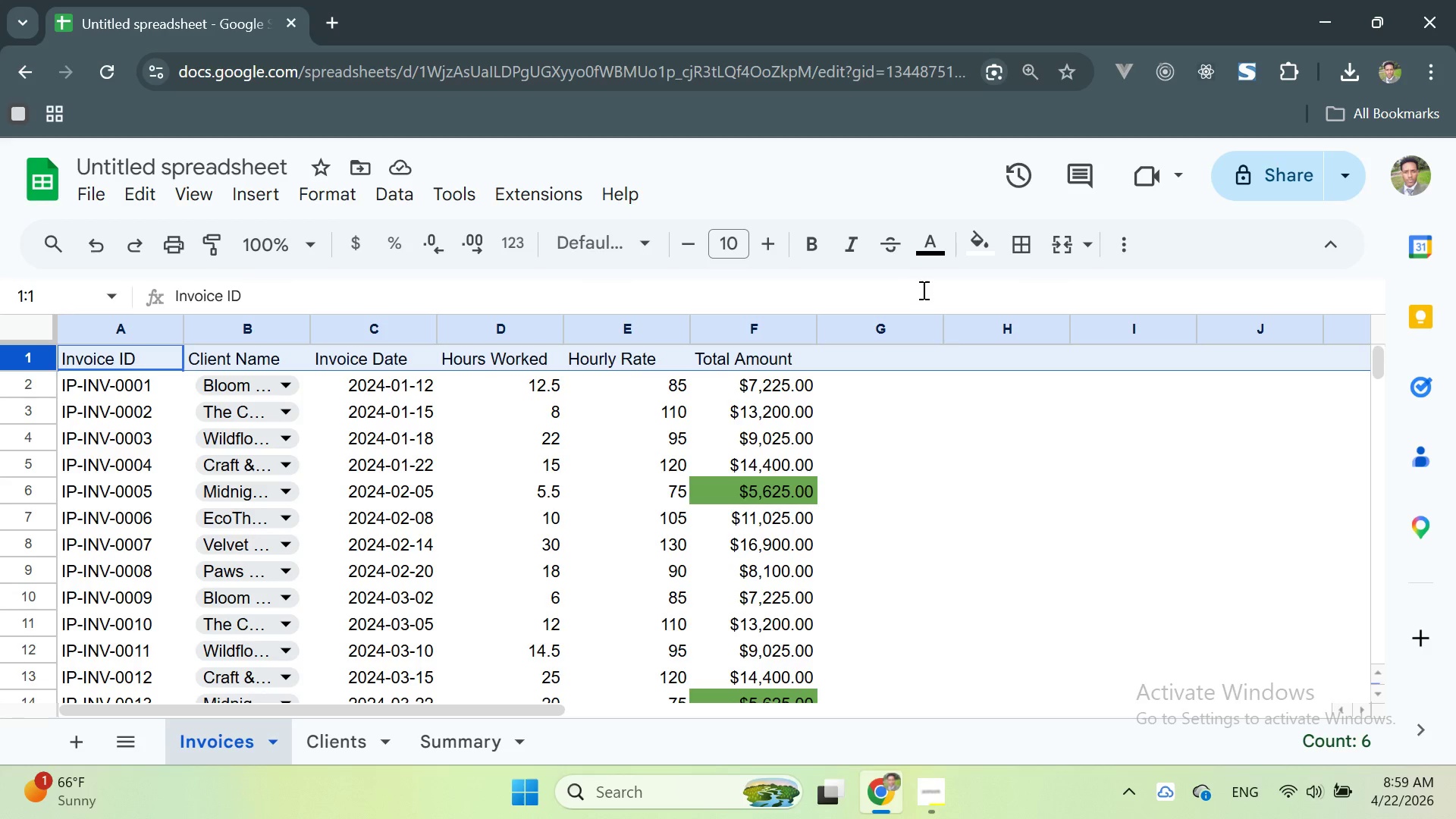 
mouse_move([964, 254])
 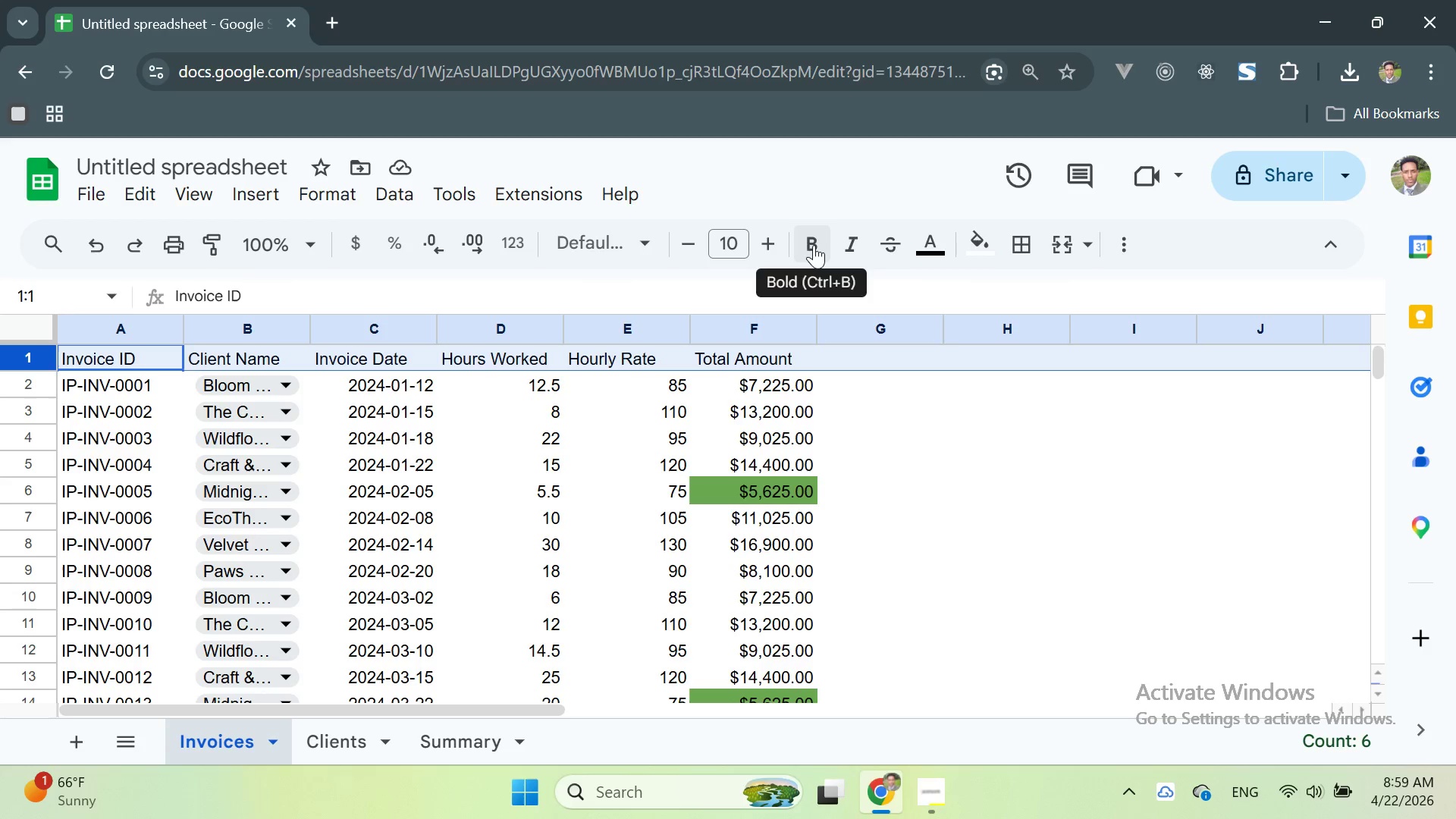 
left_click([812, 245])
 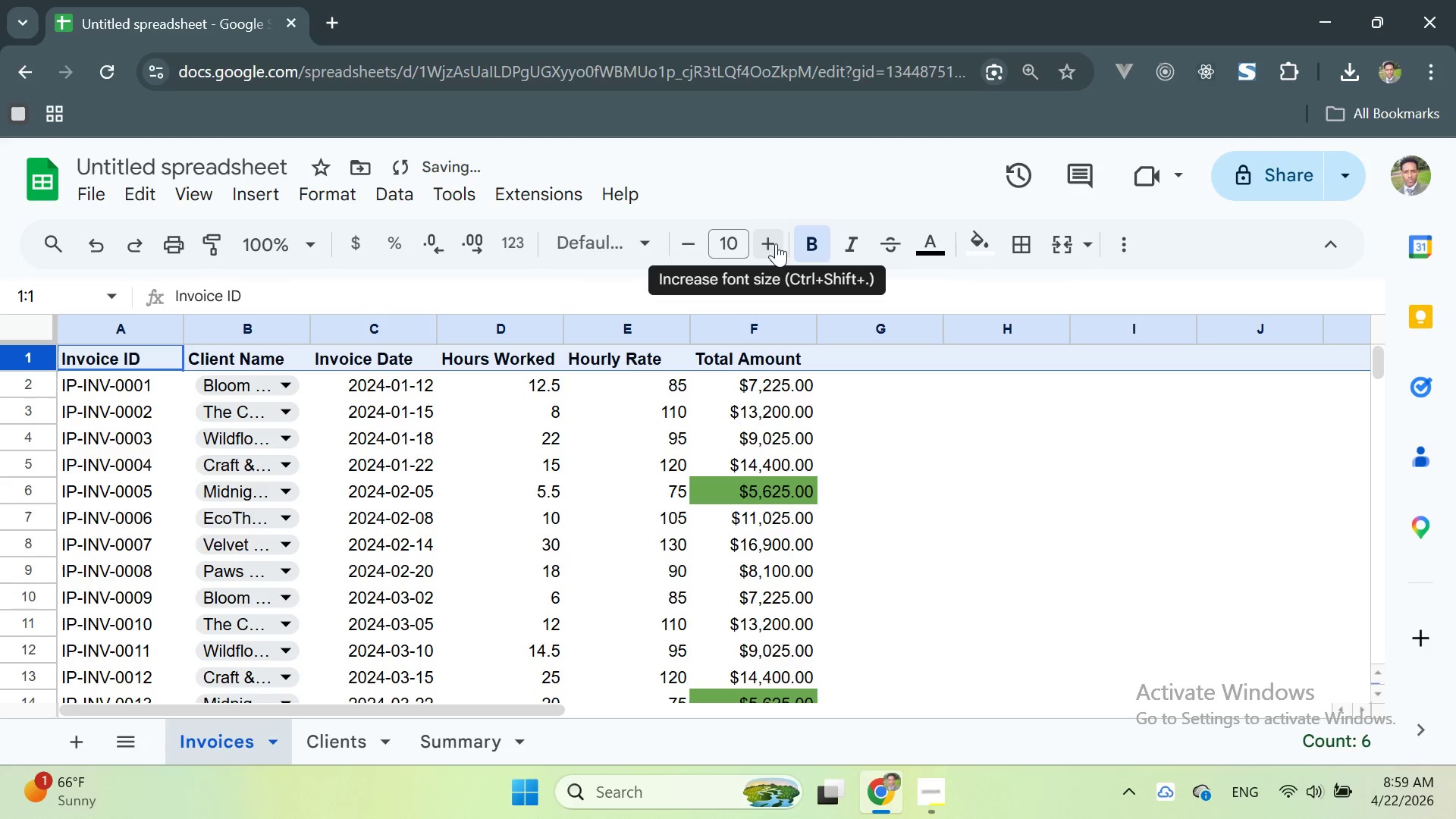 
double_click([764, 242])
 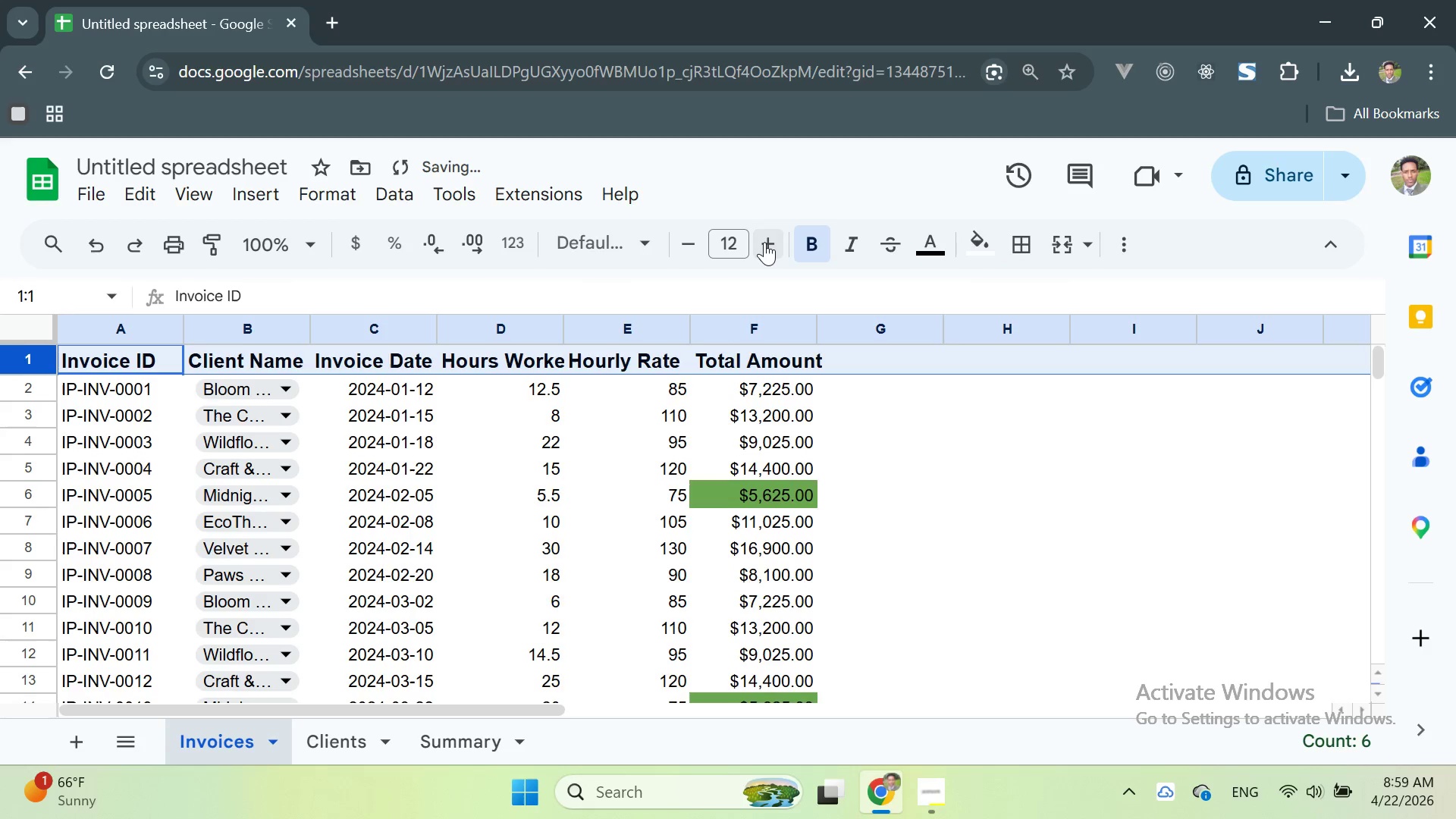 
triple_click([764, 242])
 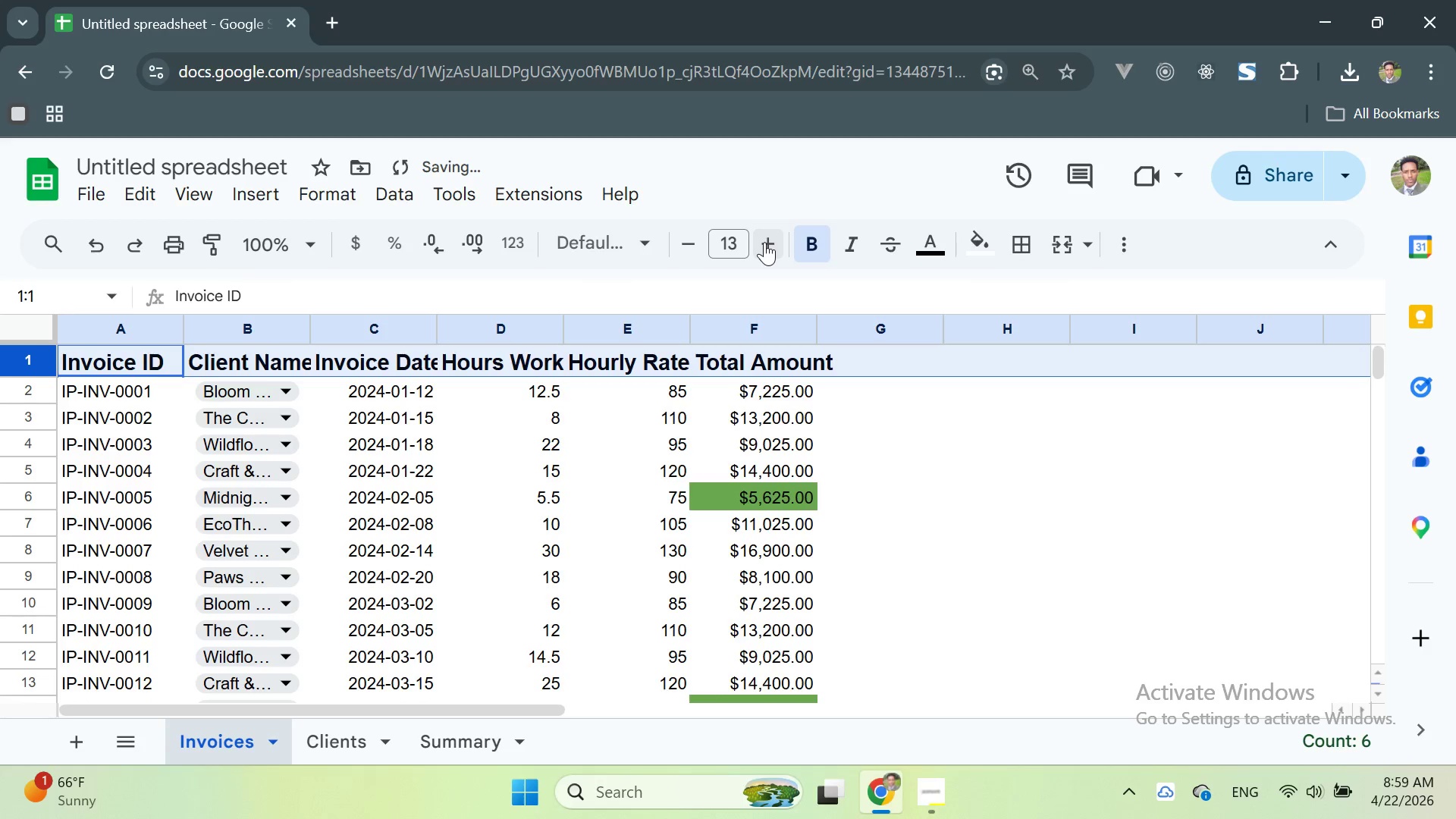 
left_click([764, 242])
 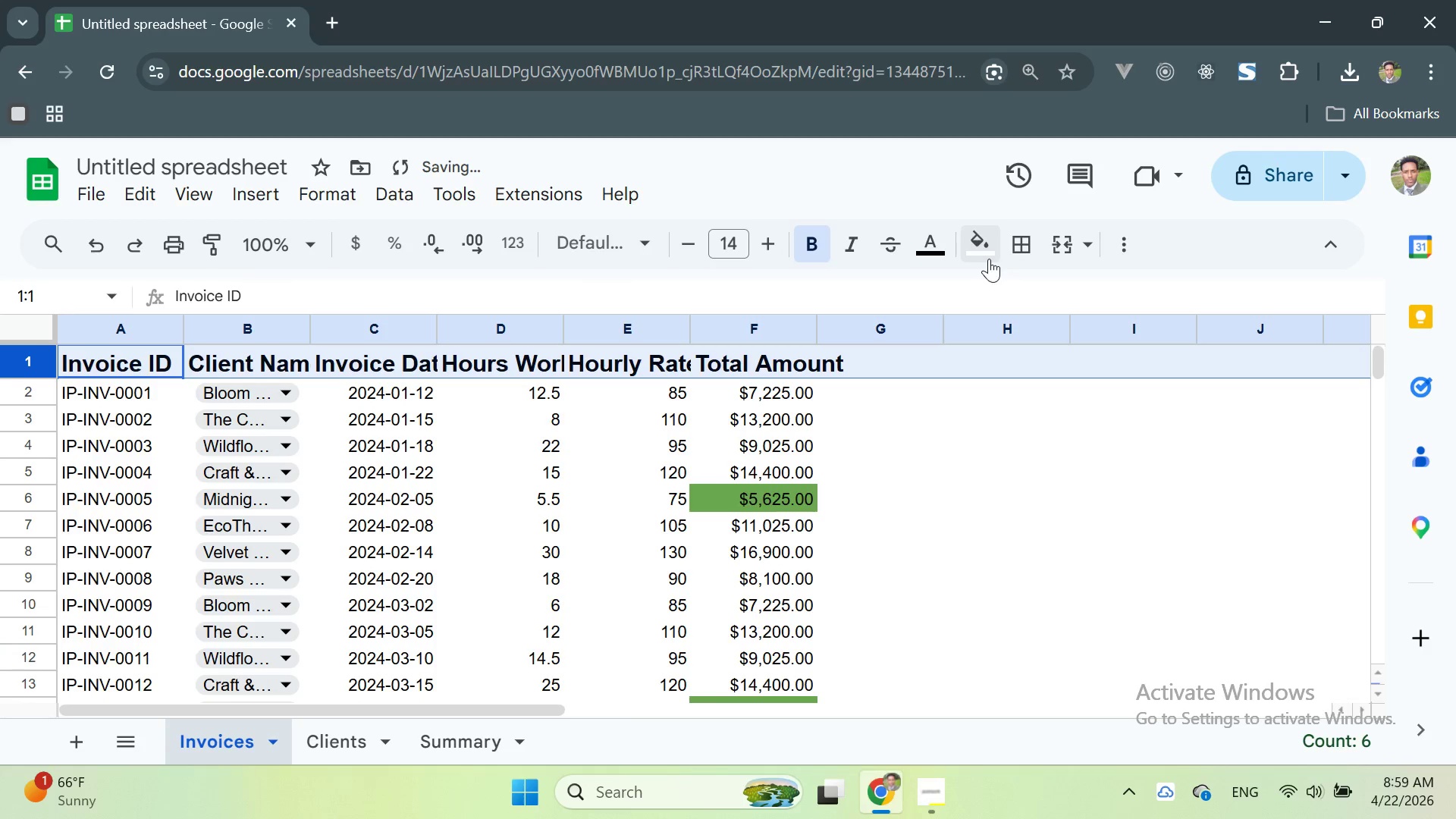 
left_click([990, 258])
 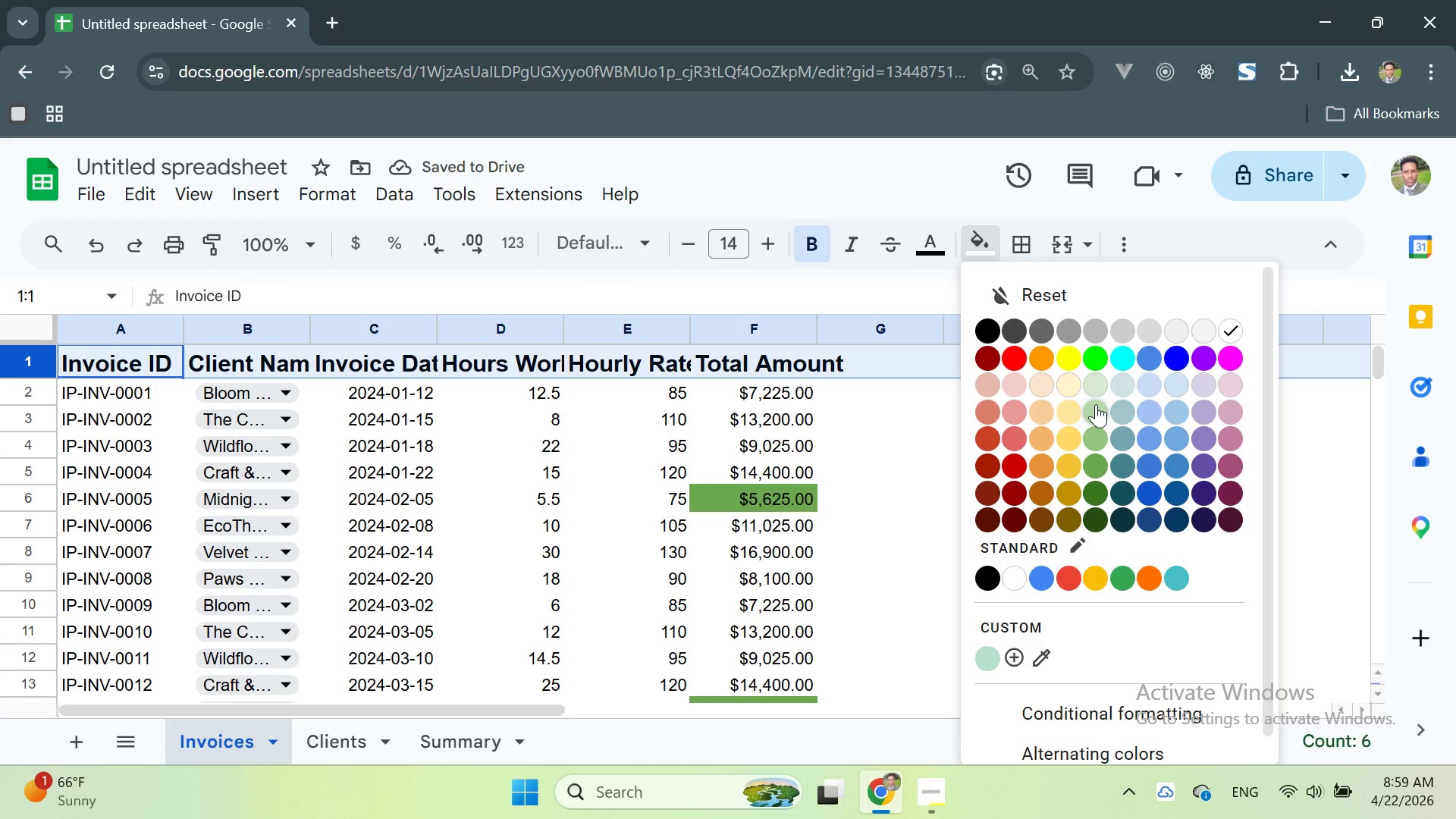 
left_click([1096, 404])
 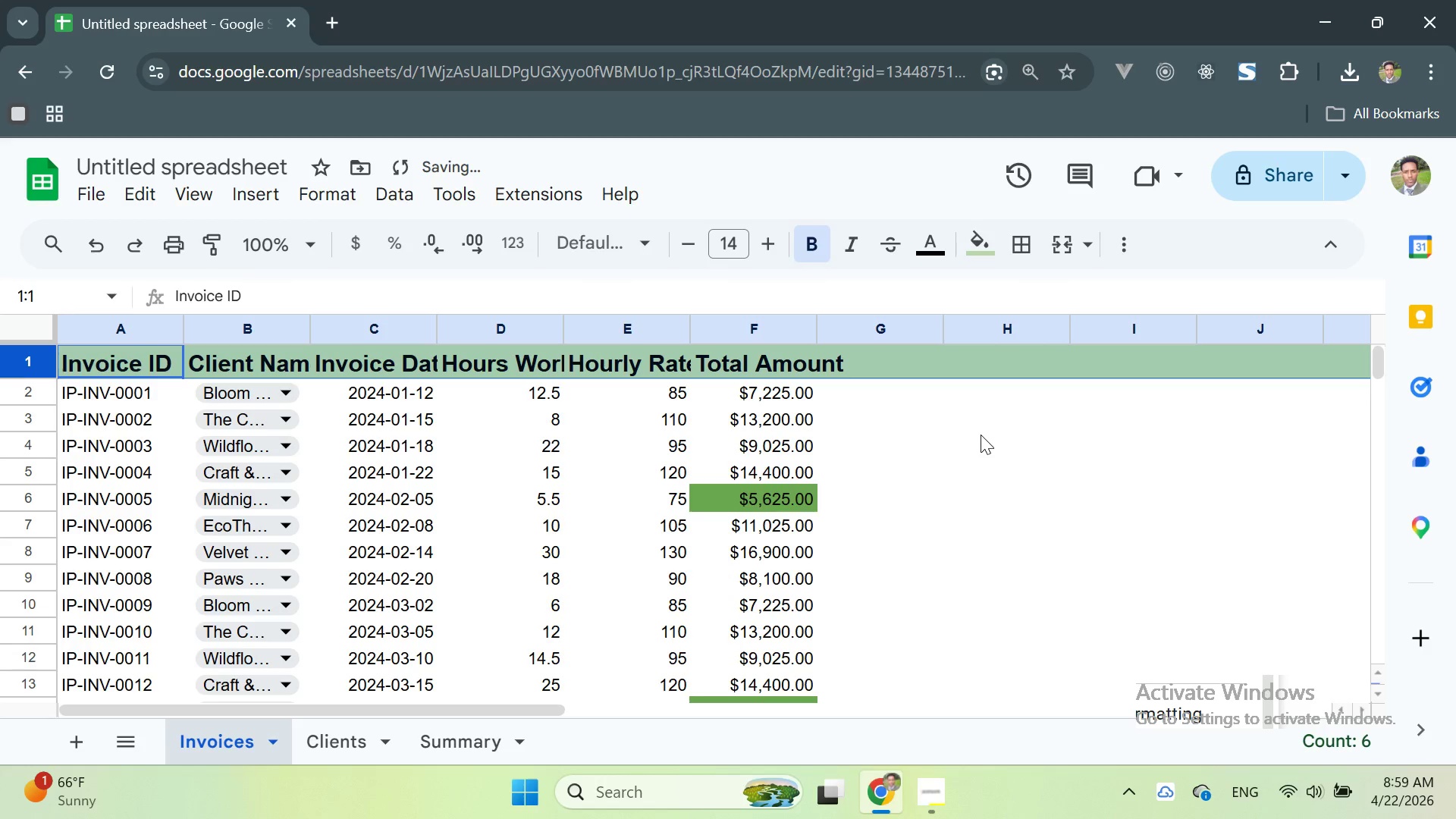 
left_click([981, 435])
 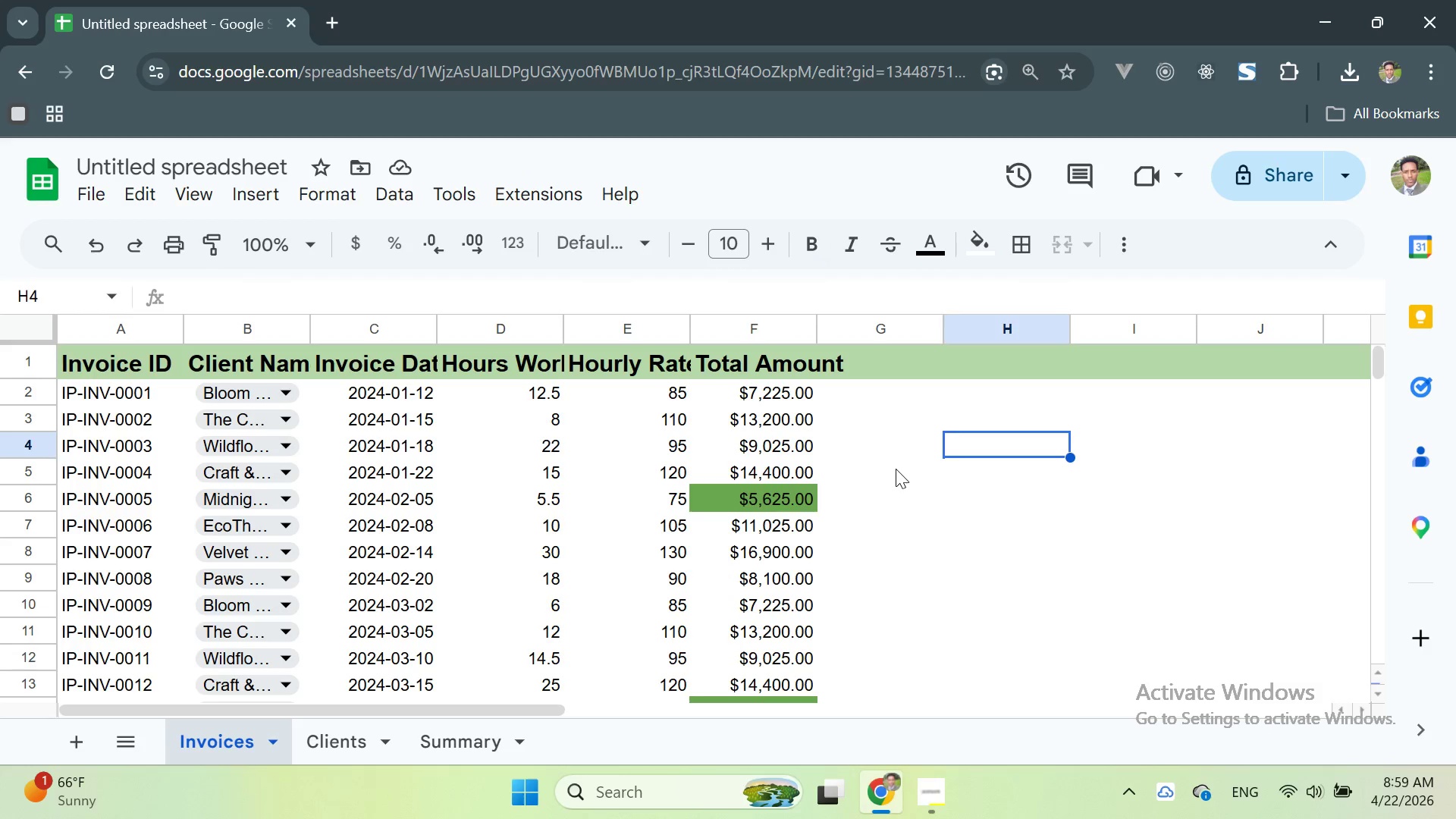 
wait(5.94)
 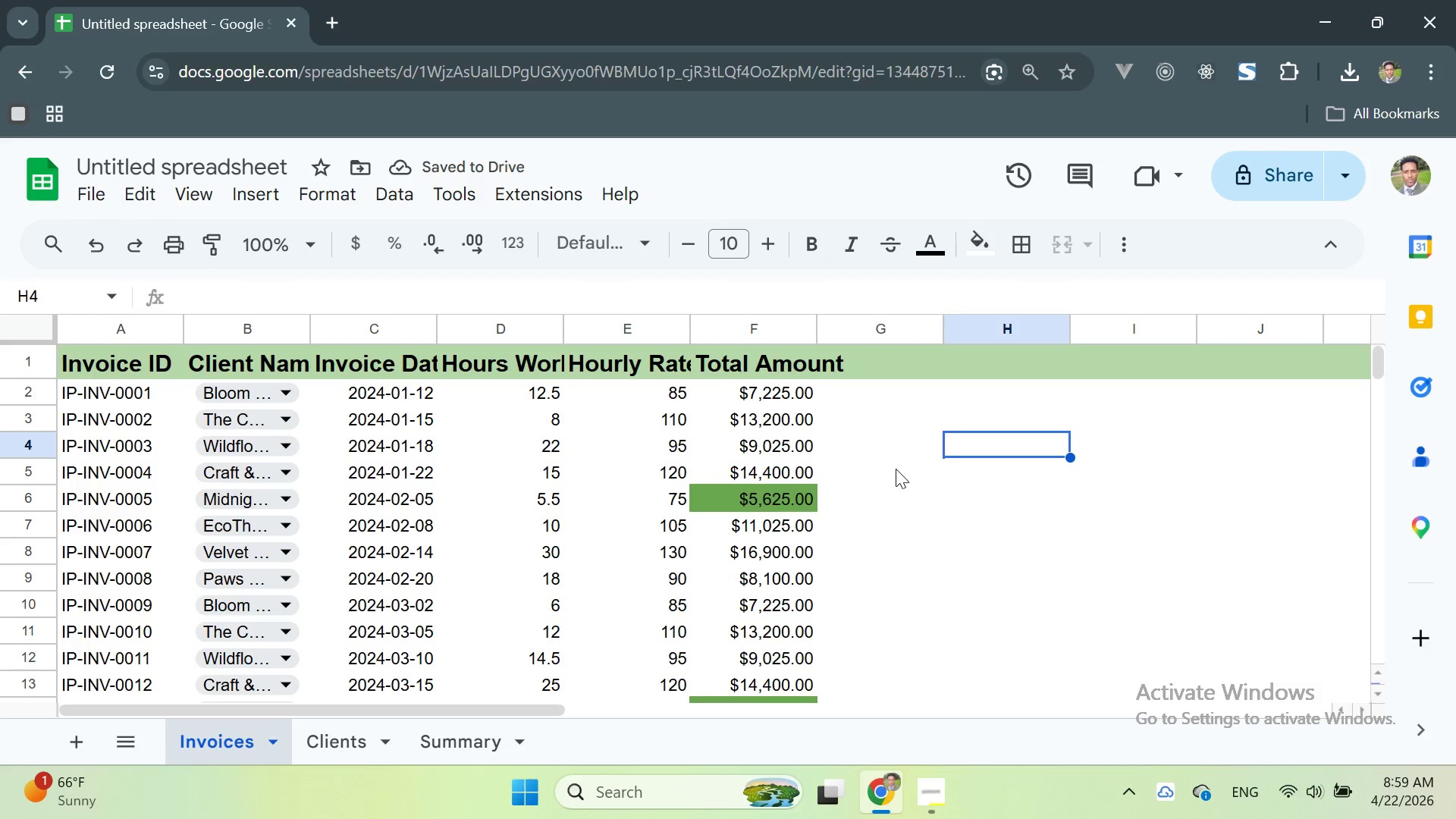 
key(Control+Z)
 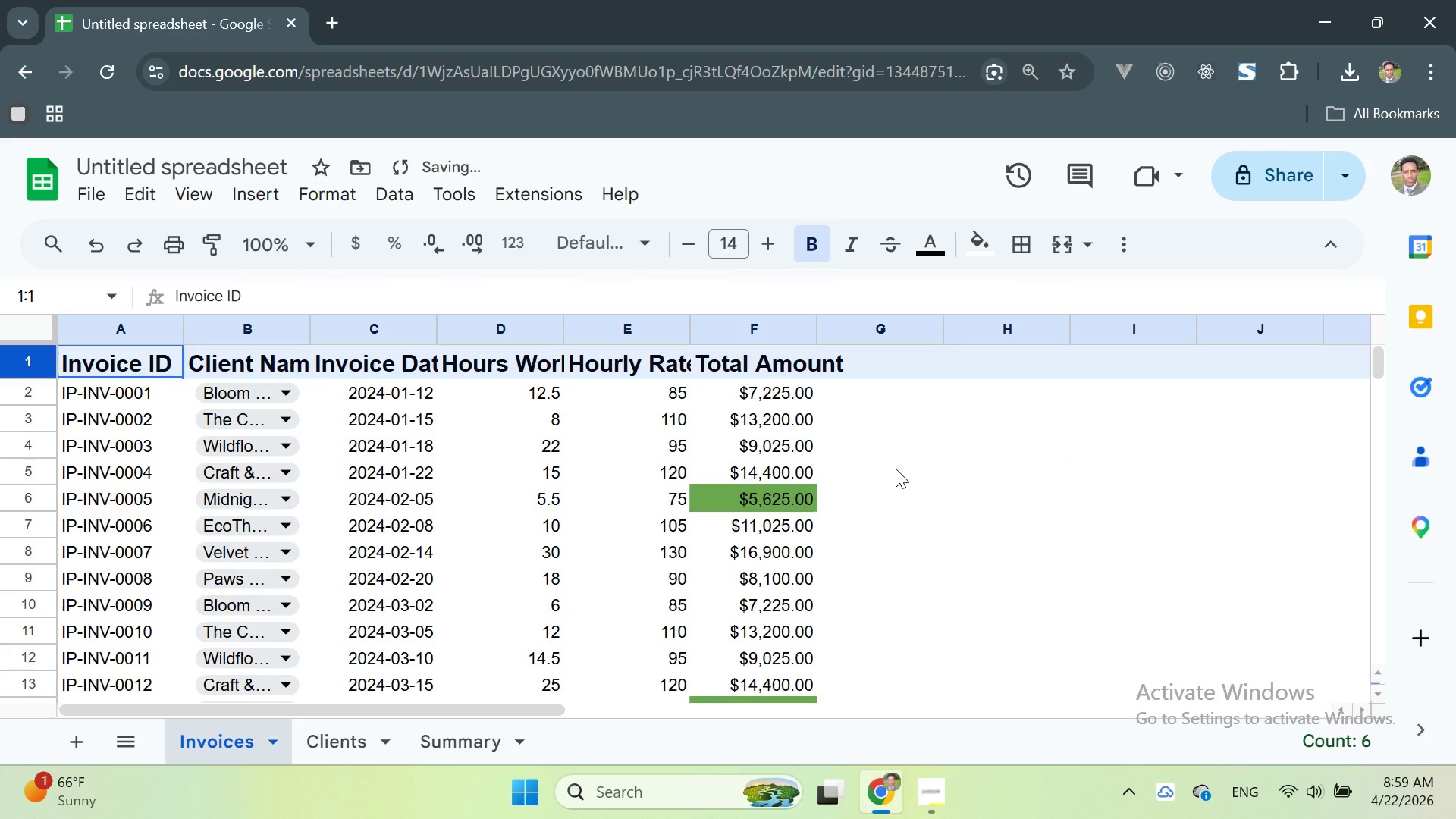 
key(Control+Z)
 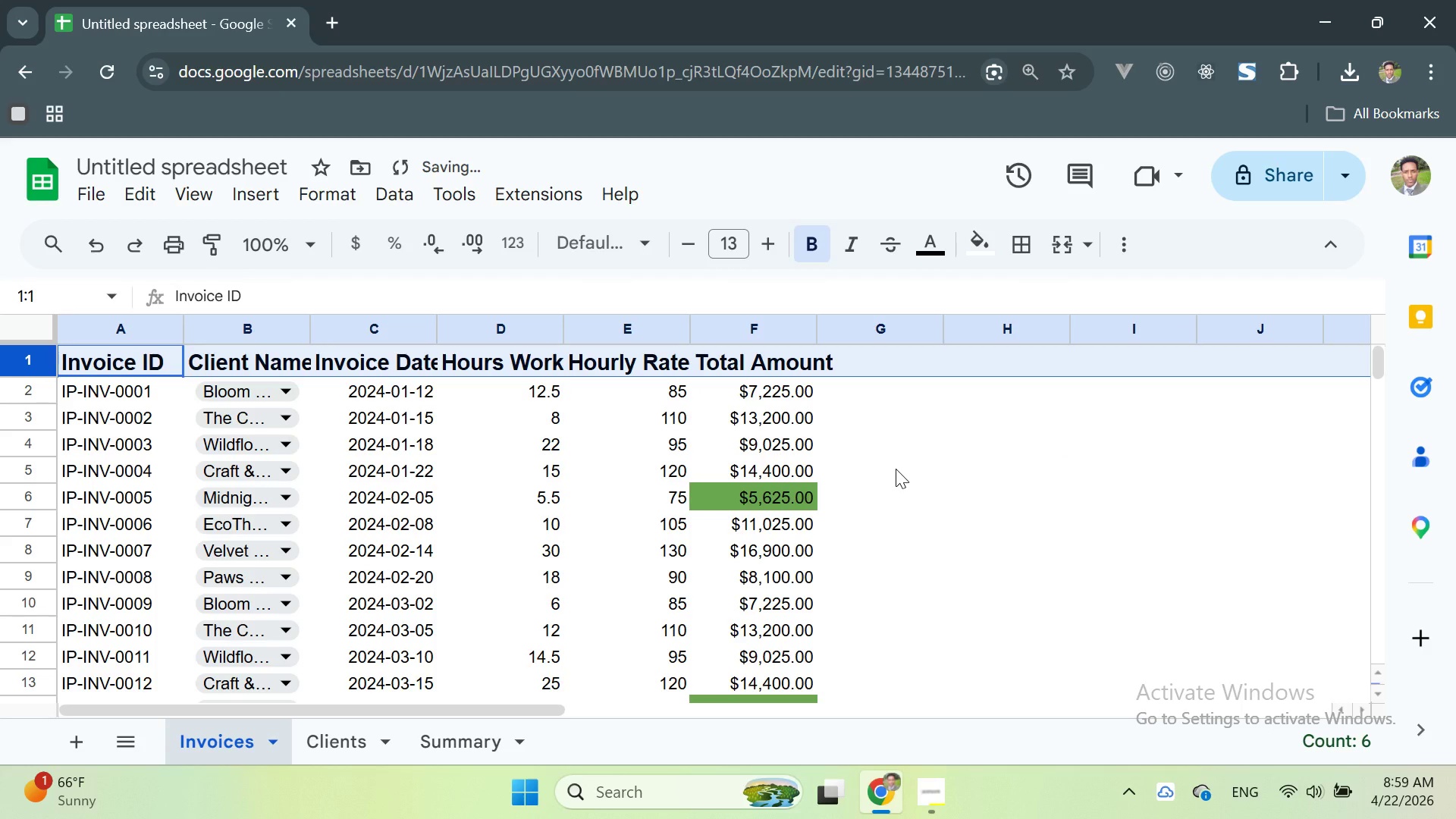 
left_click([896, 469])
 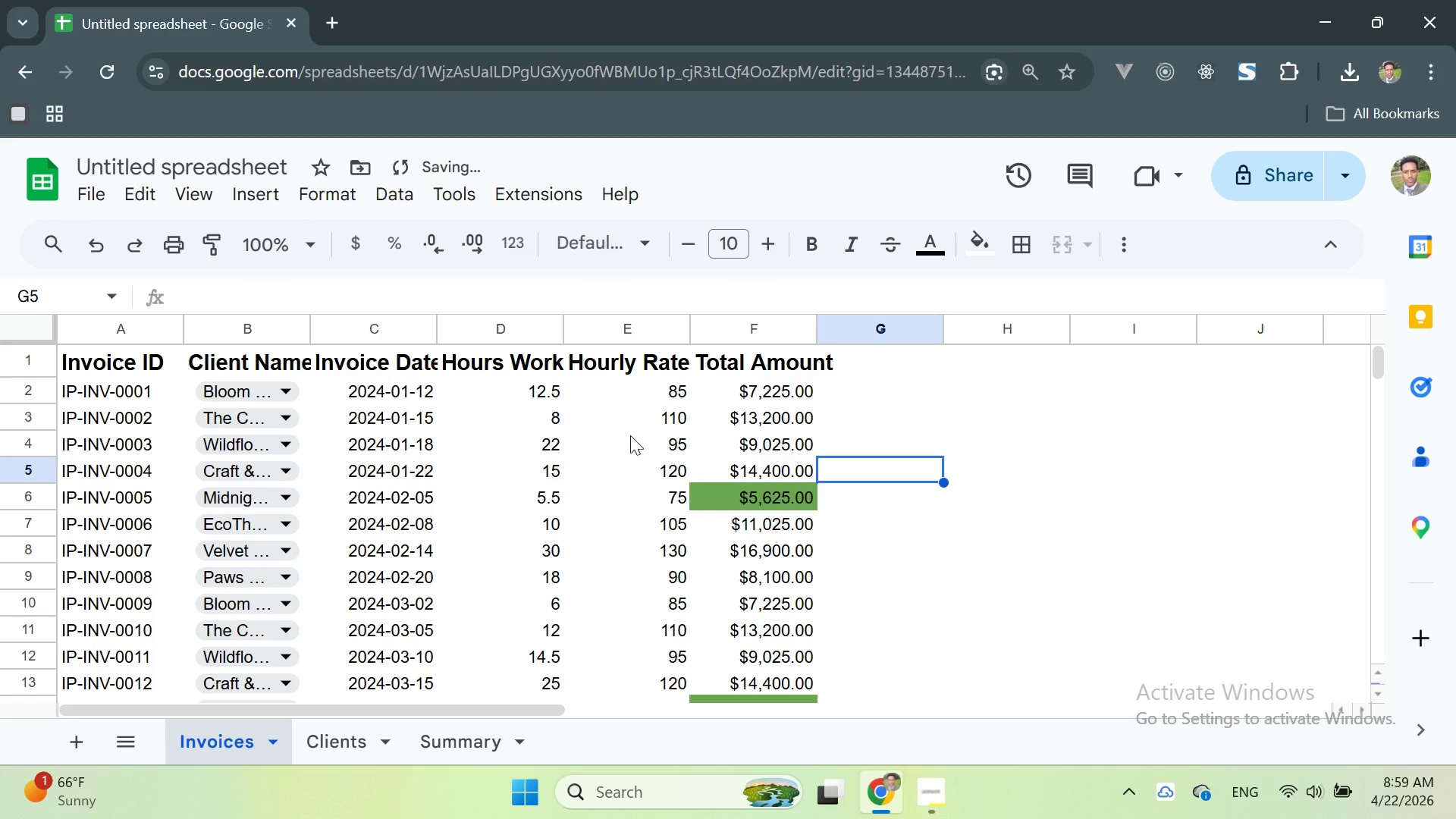 
key(Control+Z)
 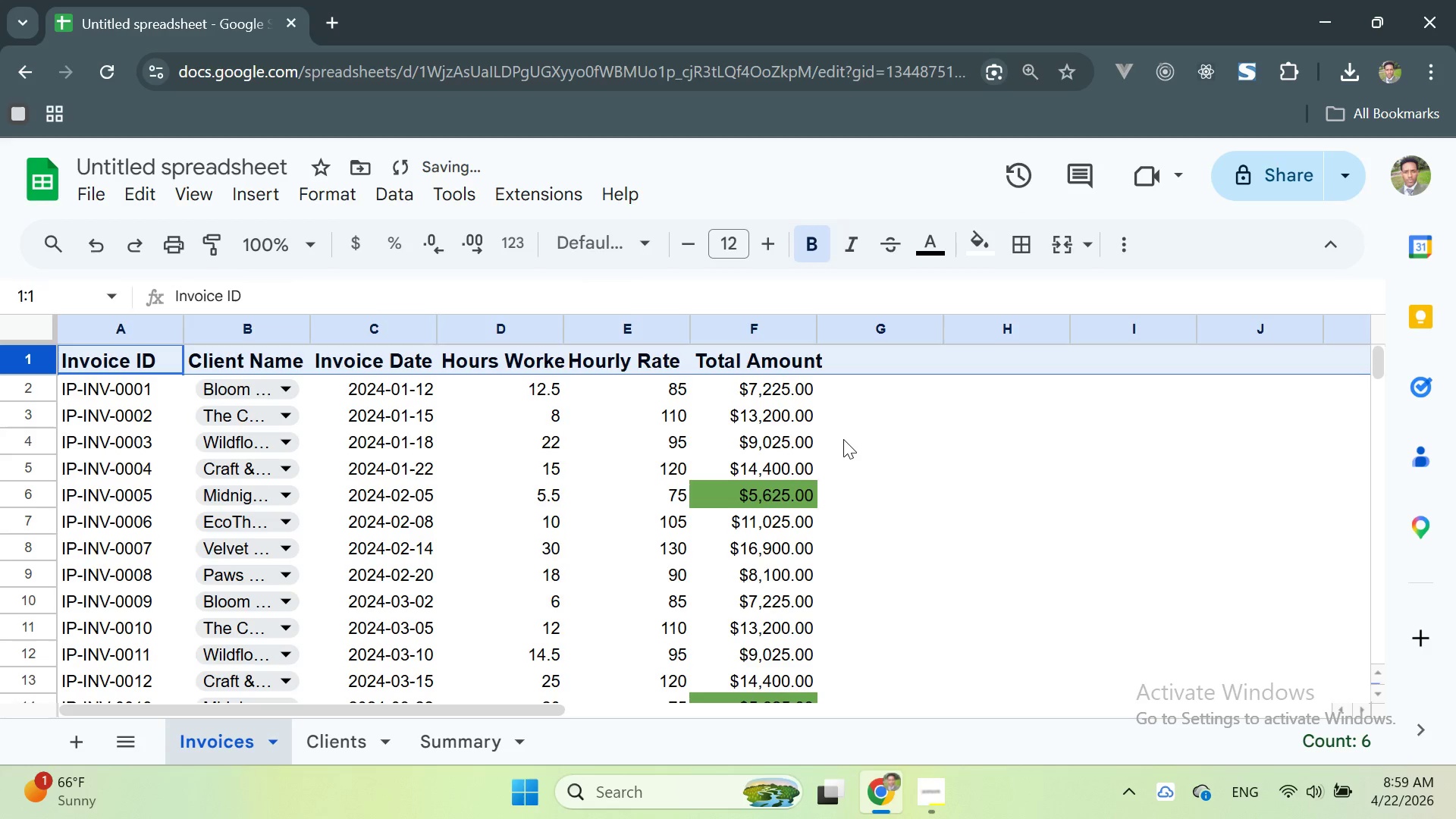 
left_click([845, 438])
 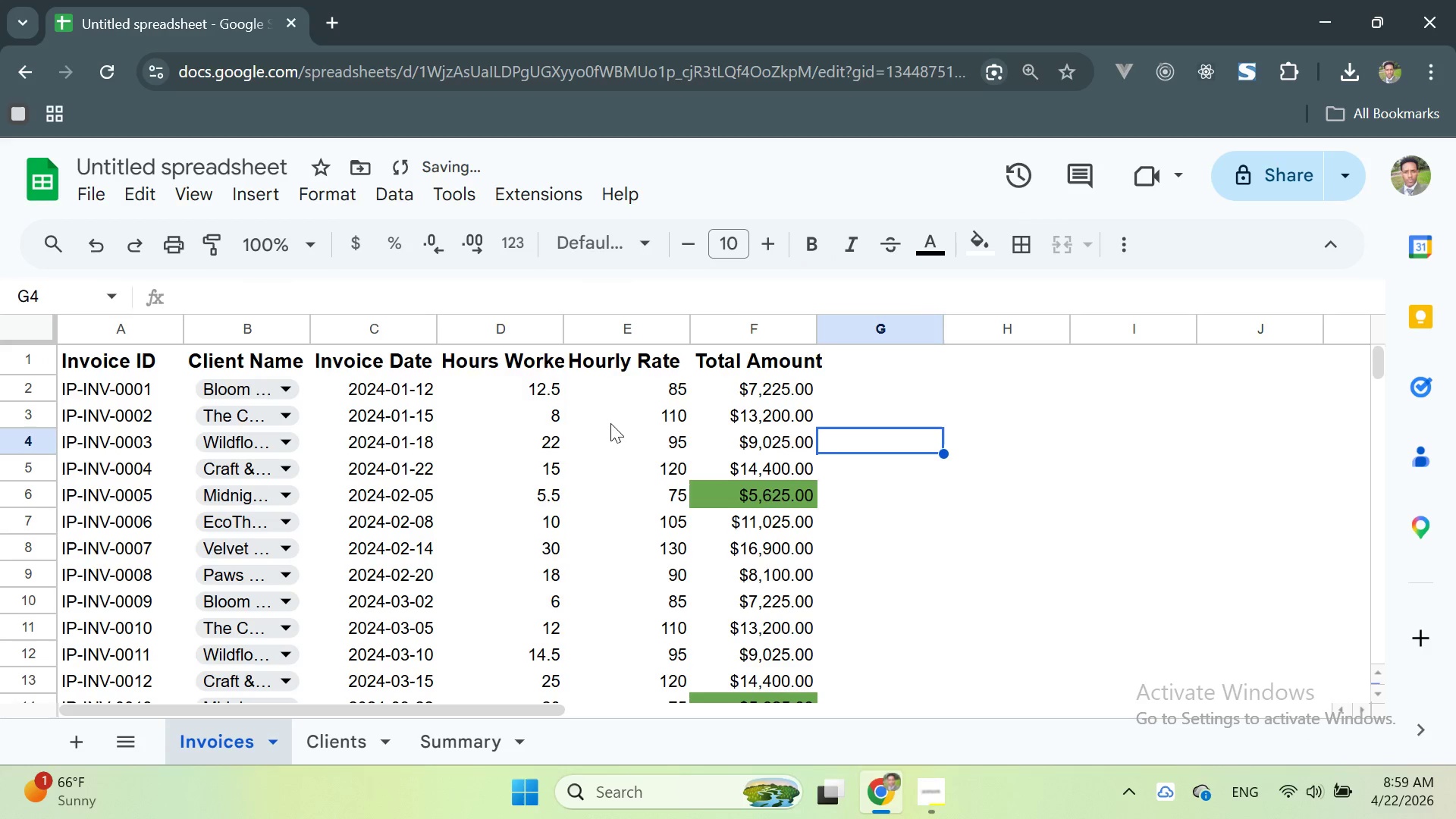 
left_click([1028, 428])
 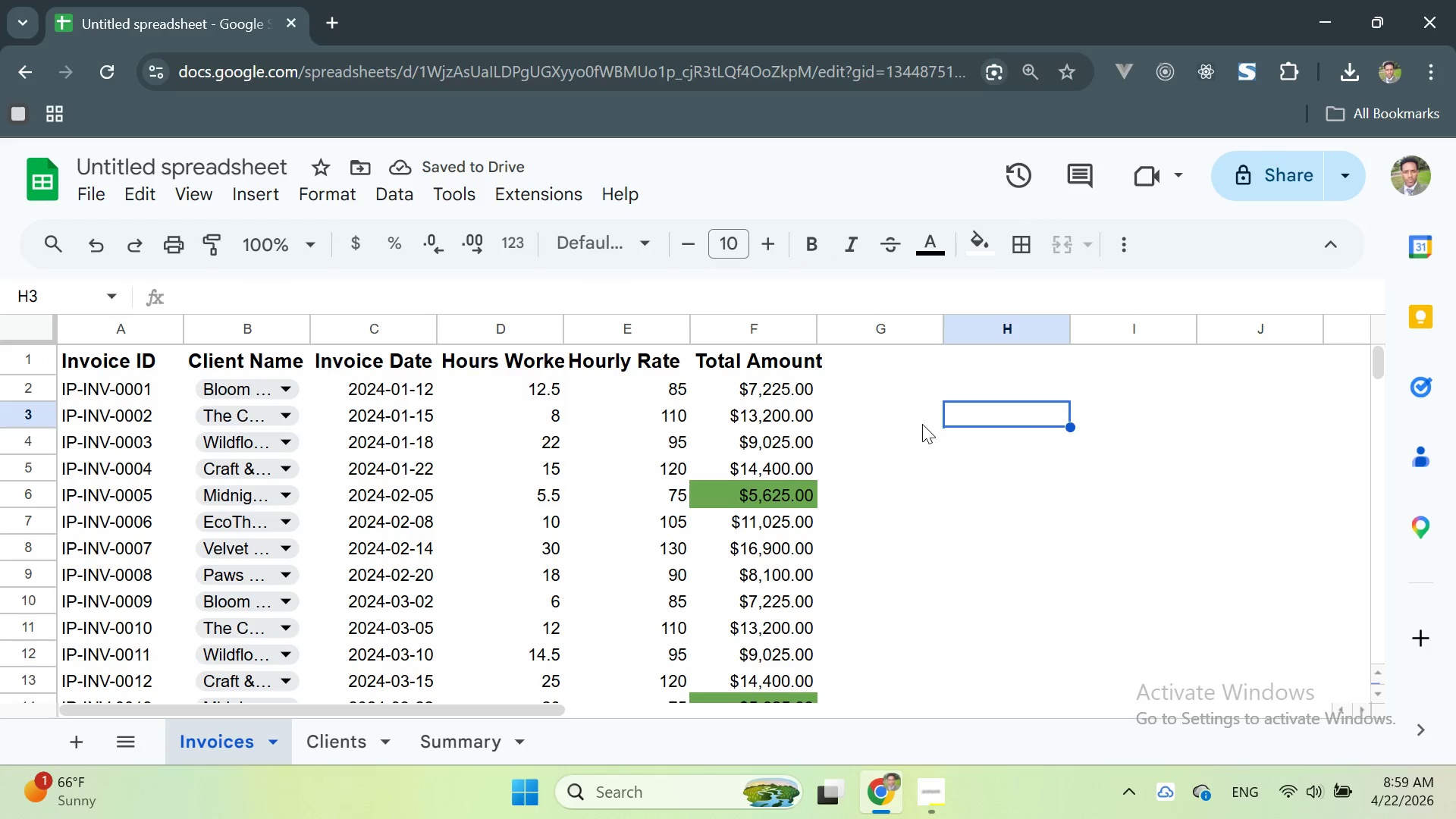 
key(Control+Z)
 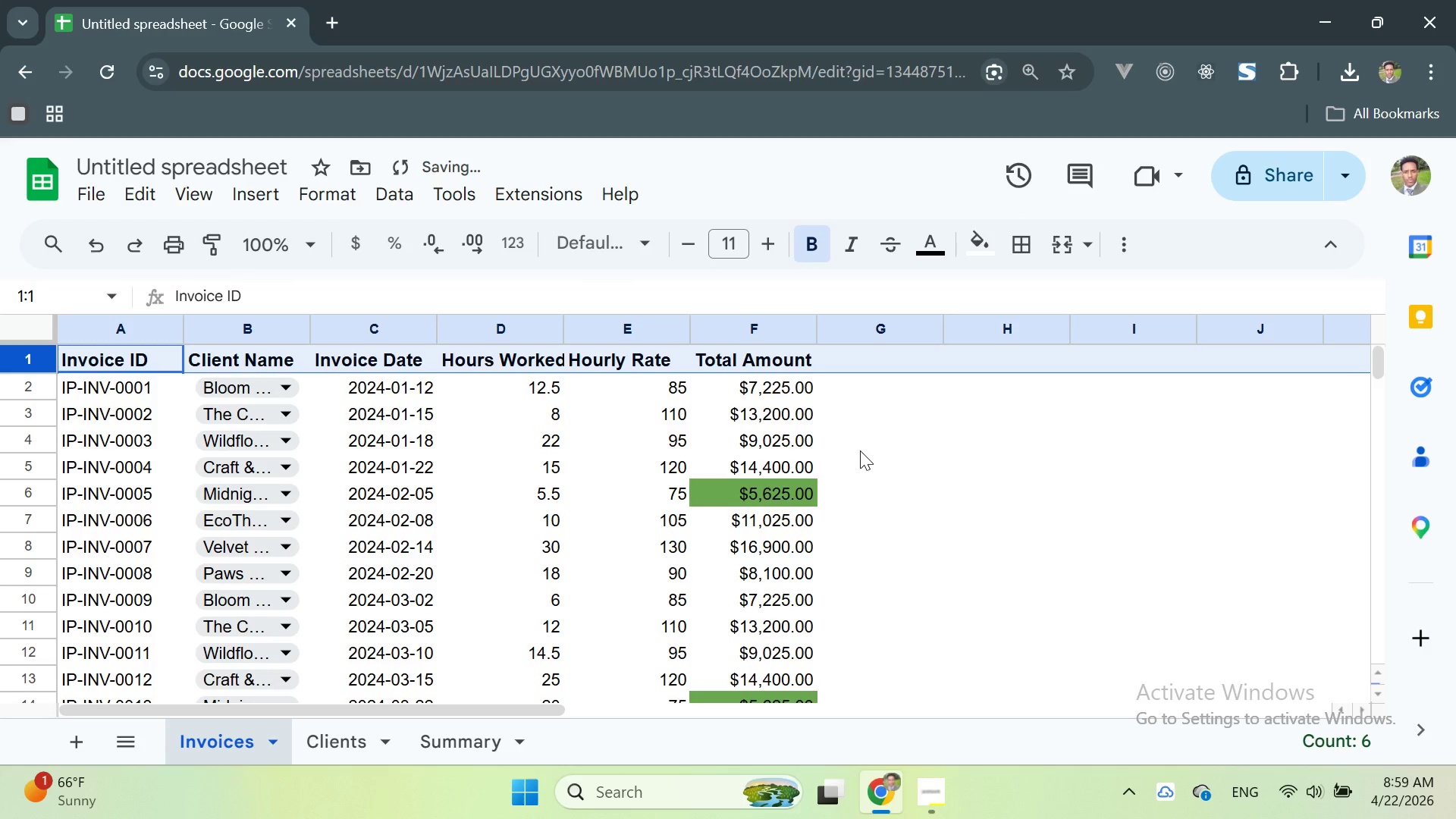 
left_click([861, 450])
 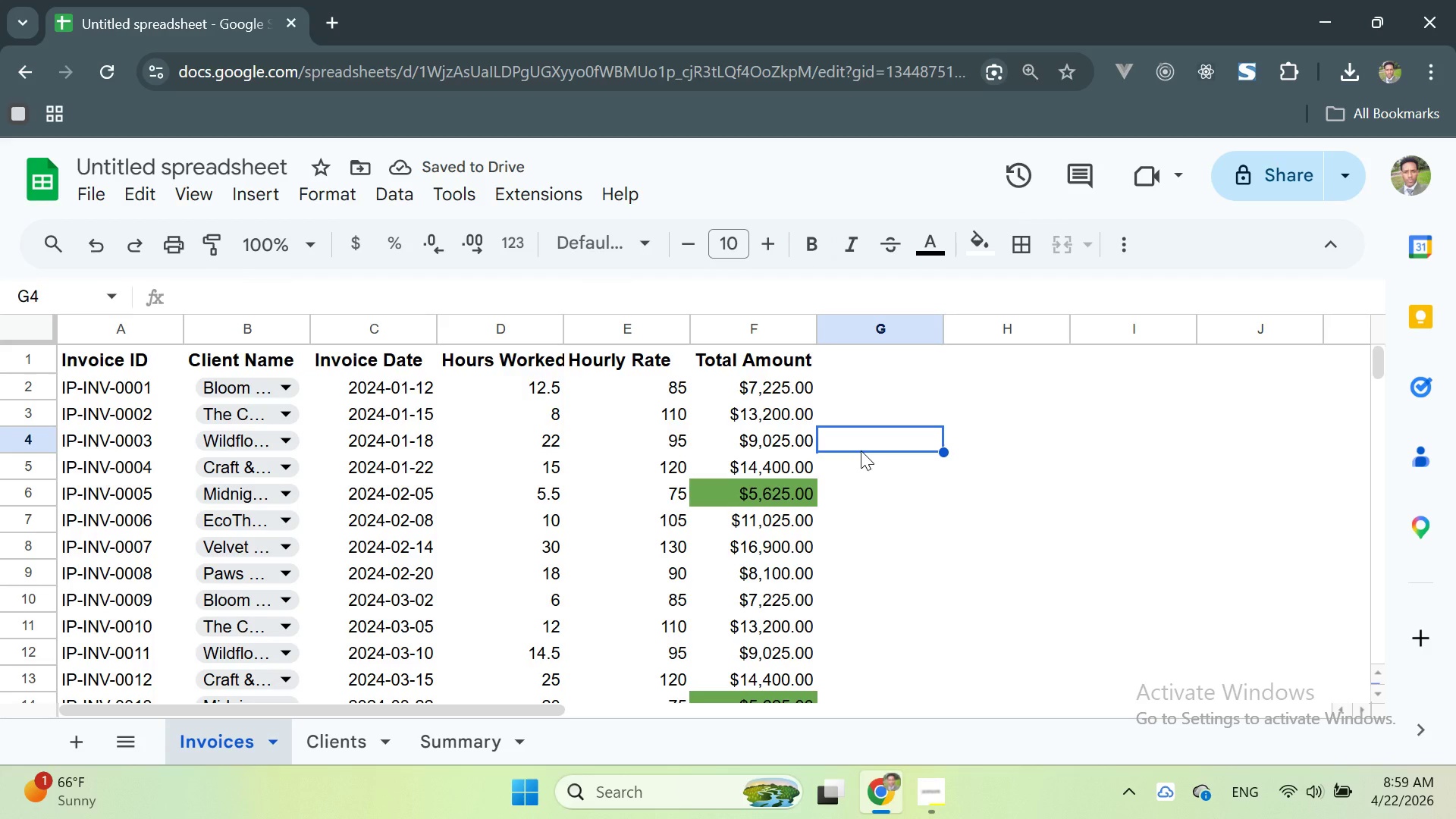 
scroll: coordinate [253, 194], scroll_direction: up, amount: 2.0
 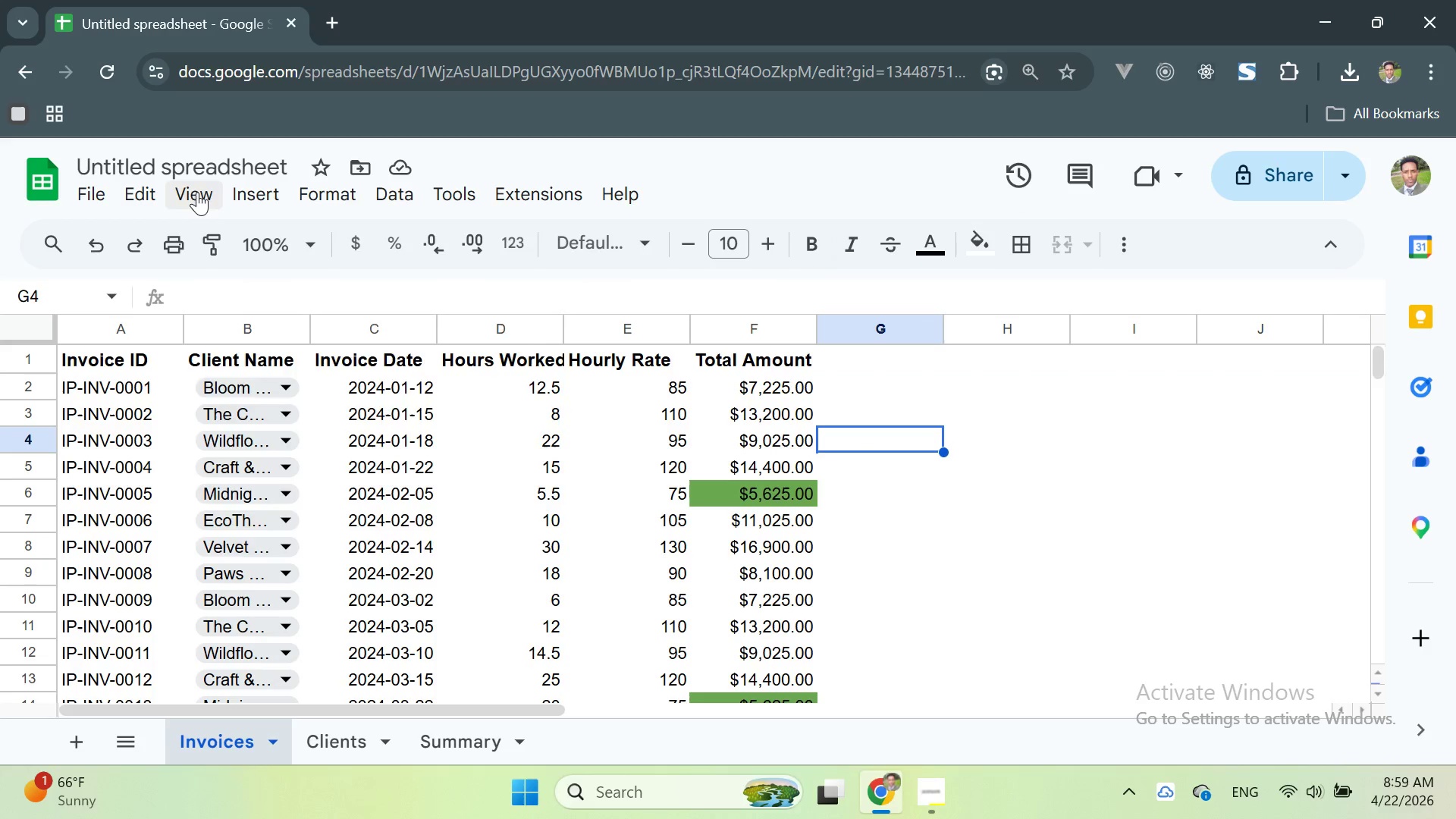 
left_click([193, 192])
 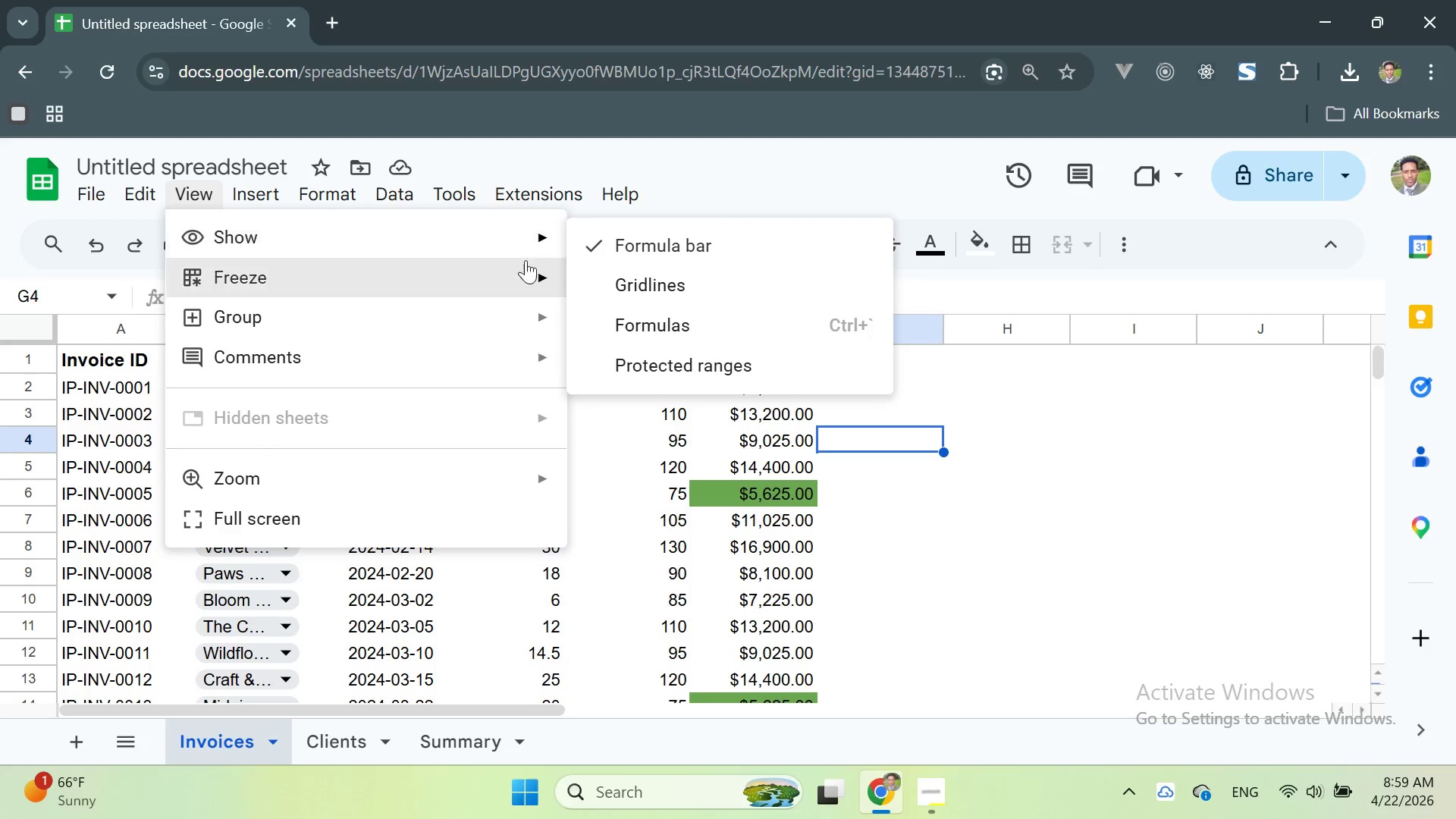 
left_click([624, 280])
 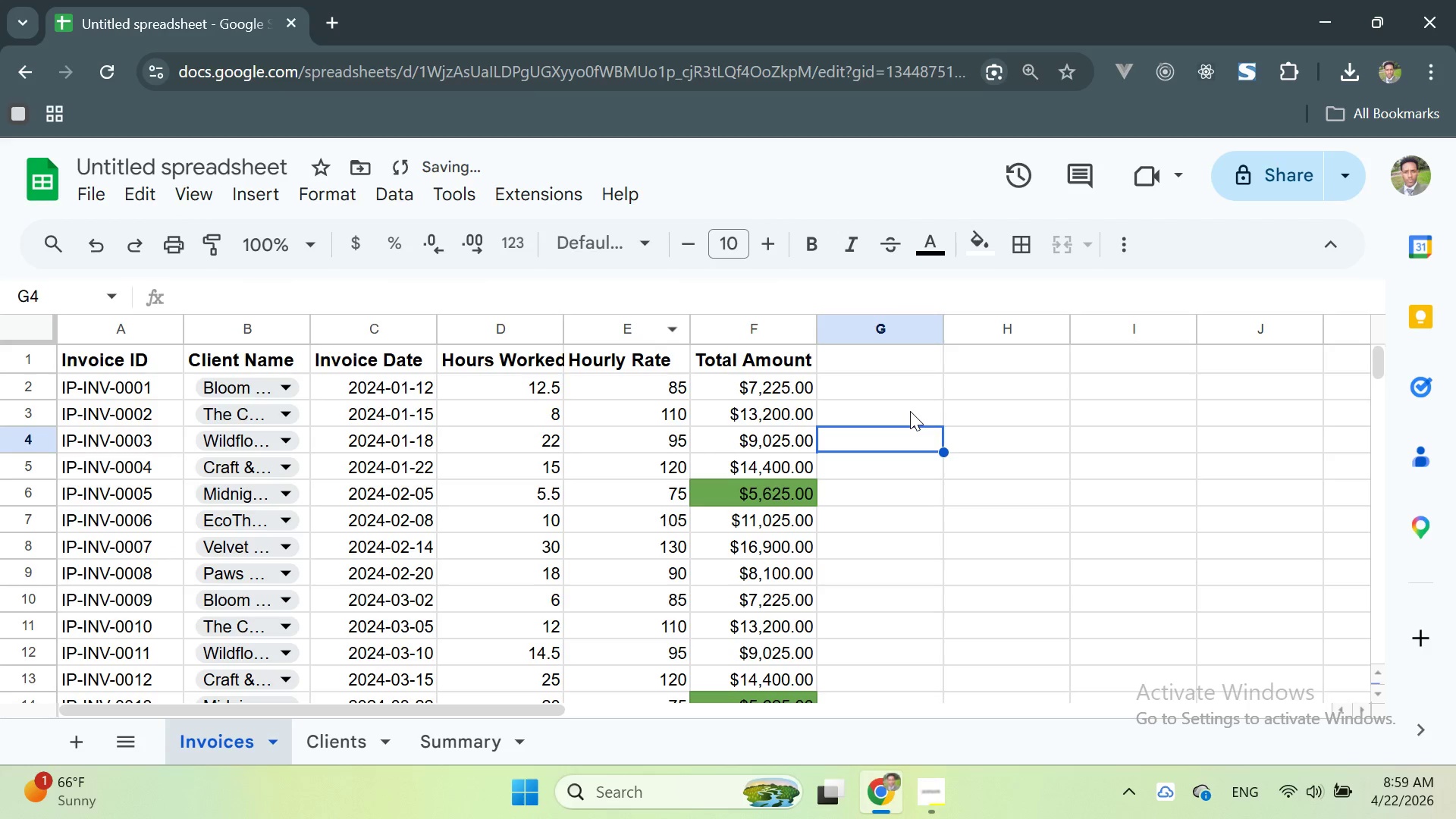 
left_click([1047, 384])
 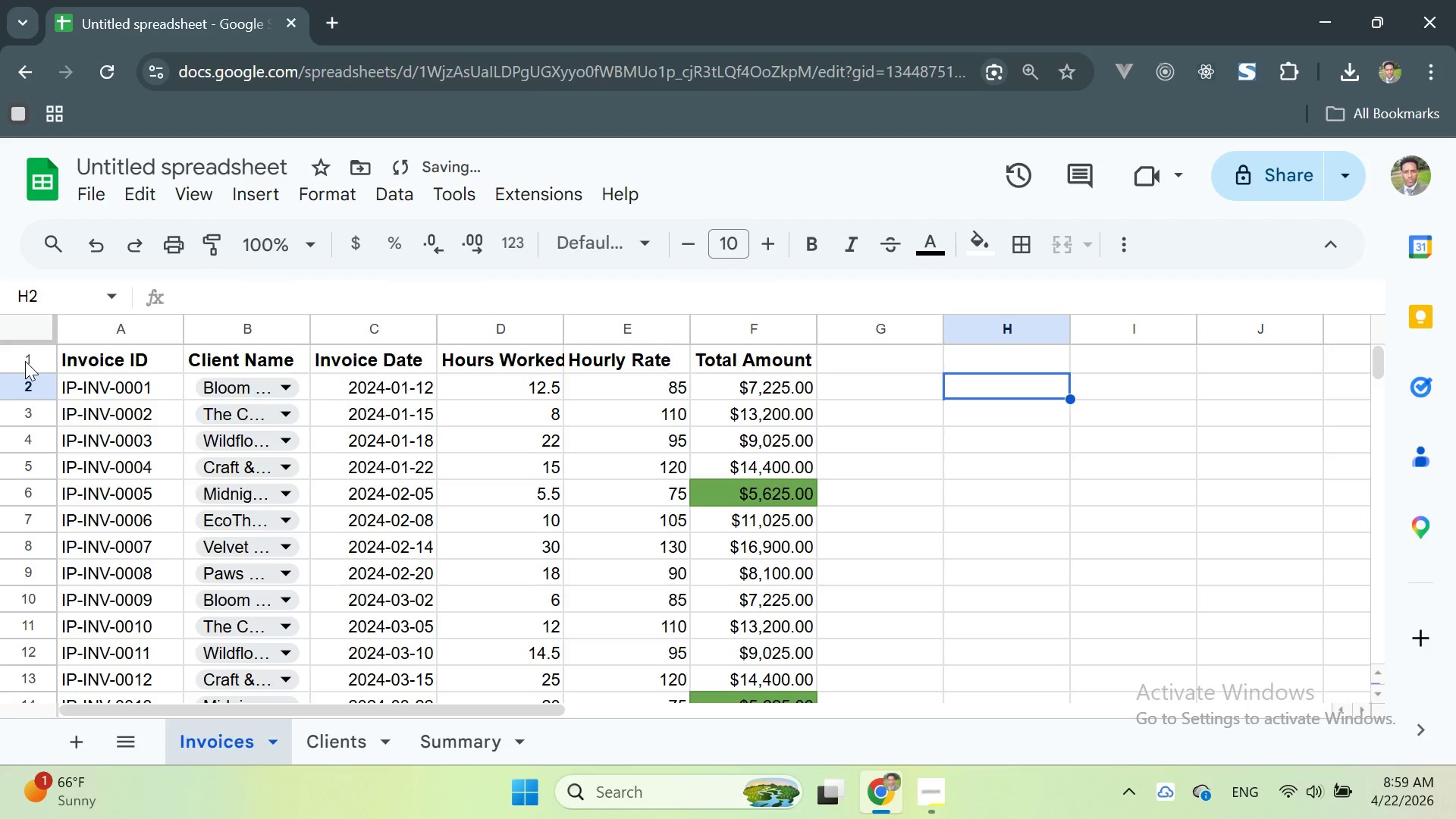 
double_click([24, 361])
 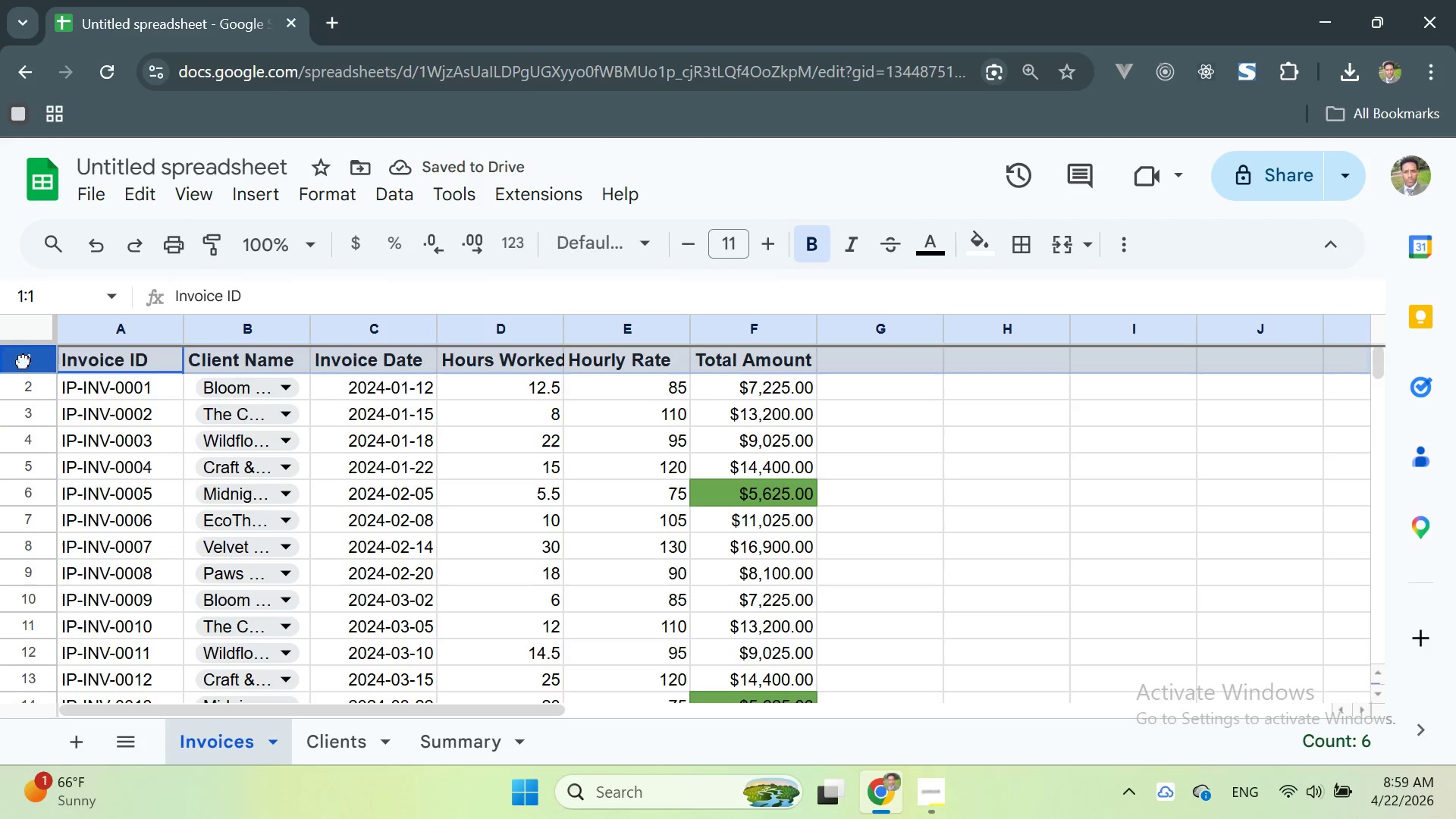 
triple_click([24, 361])
 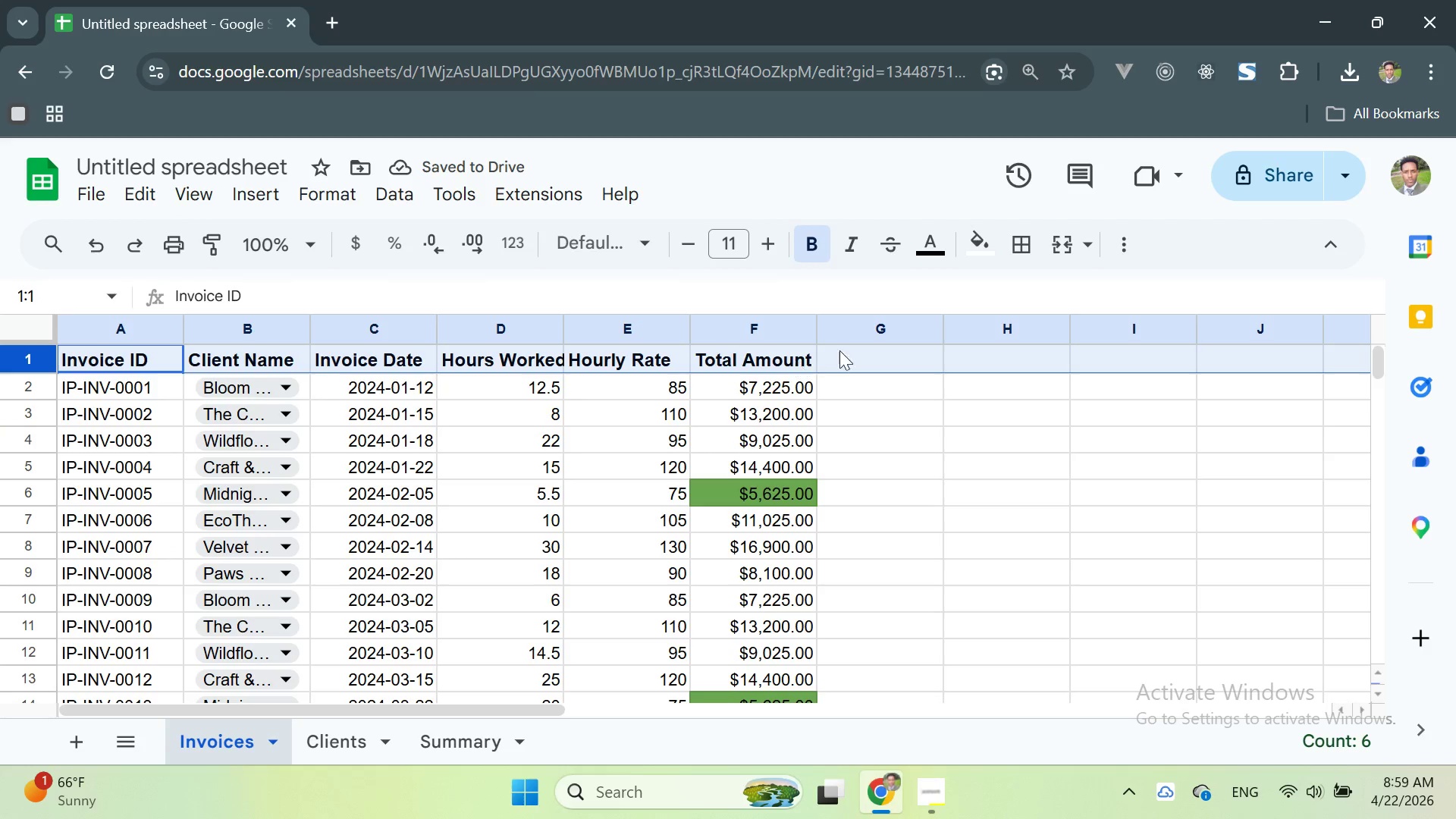 
mouse_move([917, 256])
 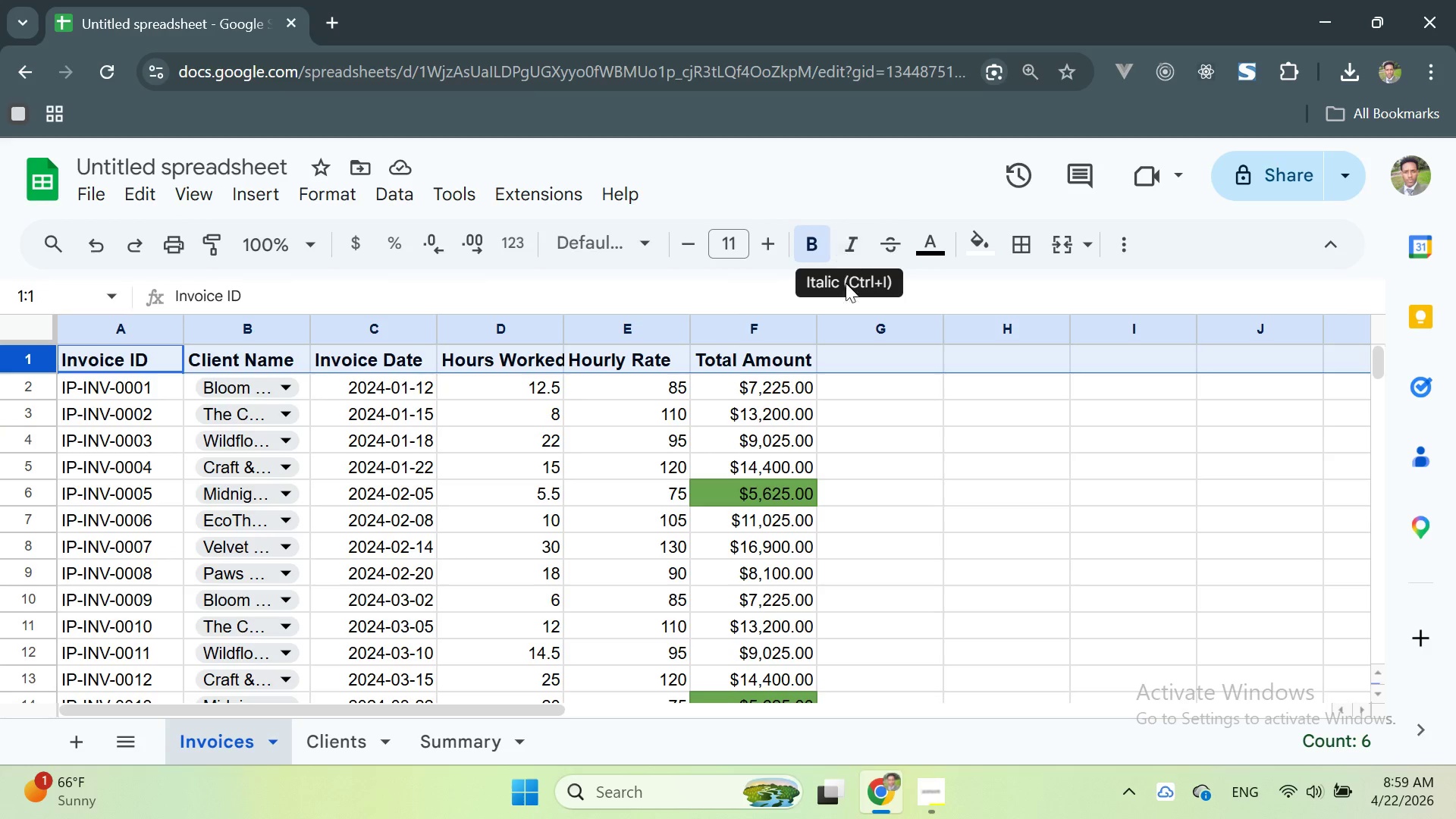 
left_click([833, 399])
 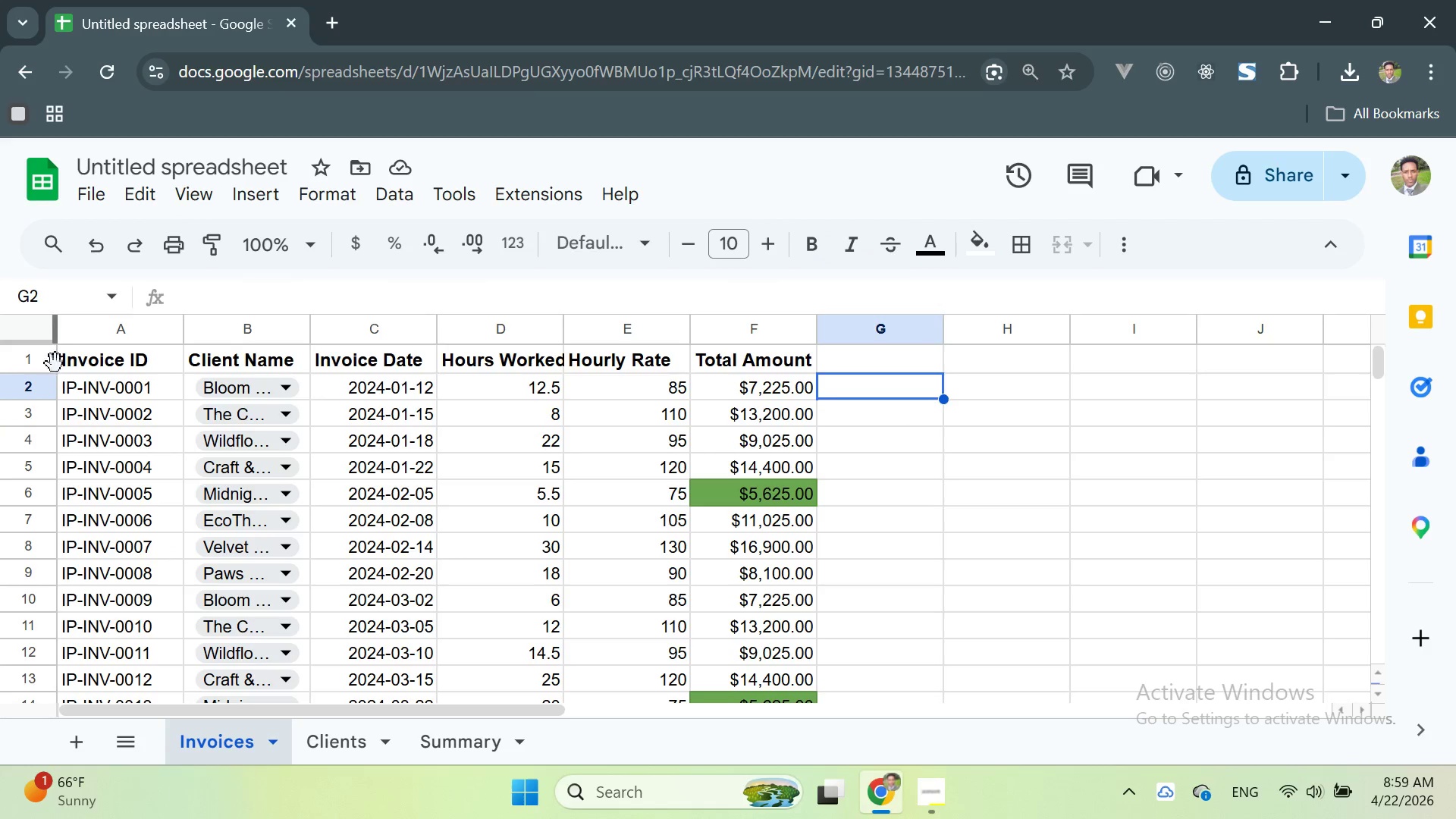 
left_click_drag(start_coordinate=[62, 363], to_coordinate=[721, 371])
 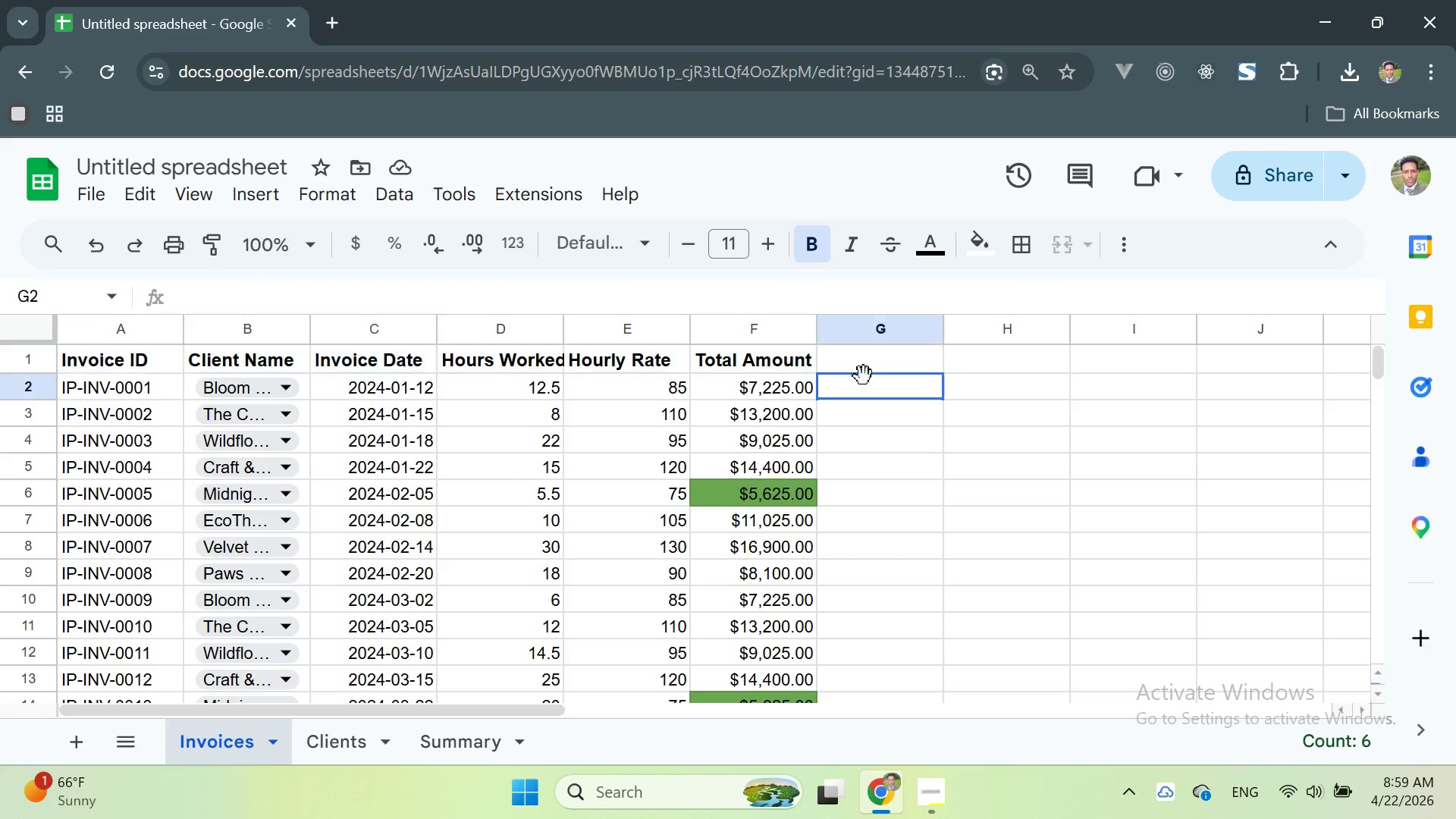 
left_click([864, 376])
 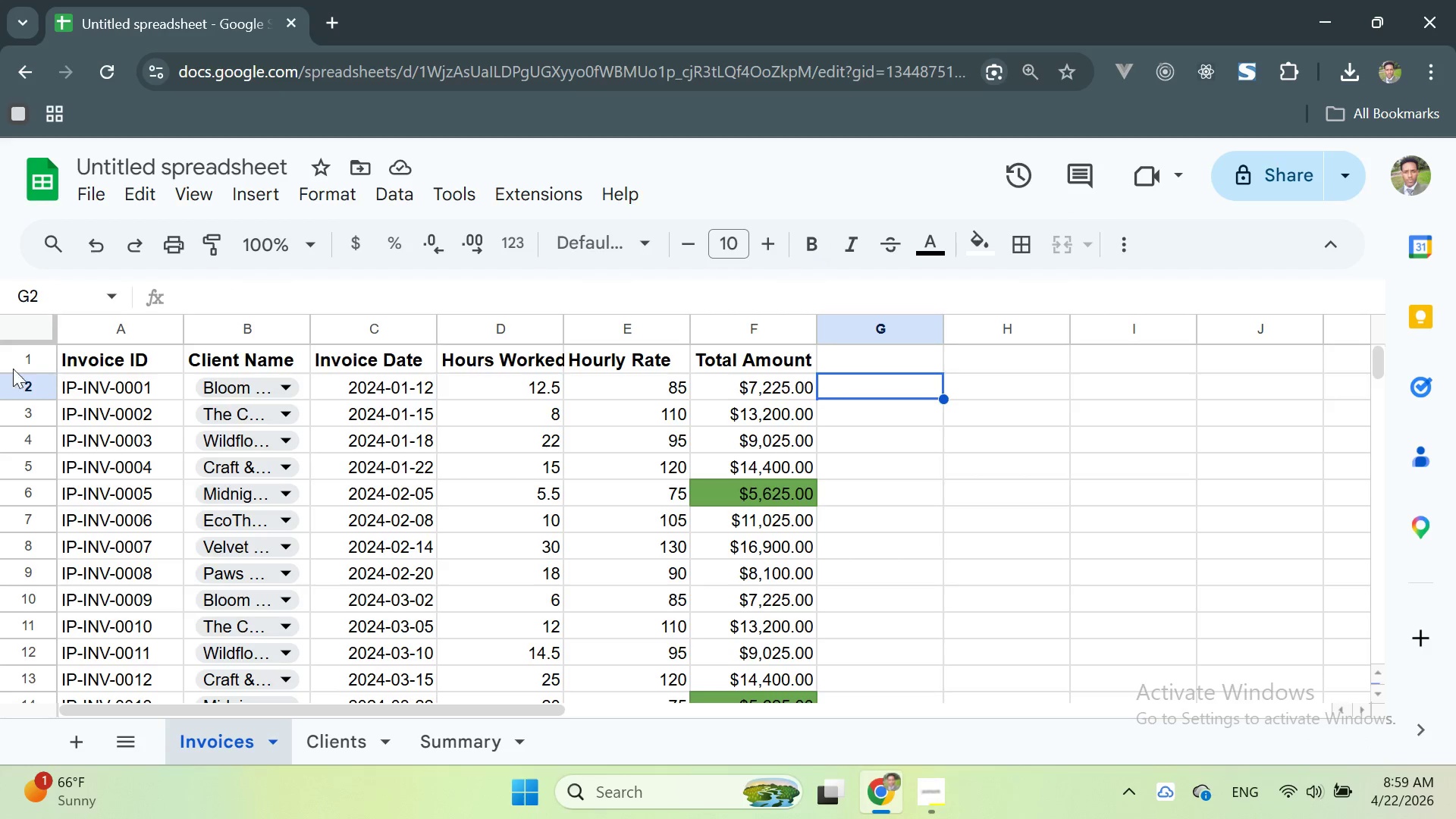 
left_click([8, 369])
 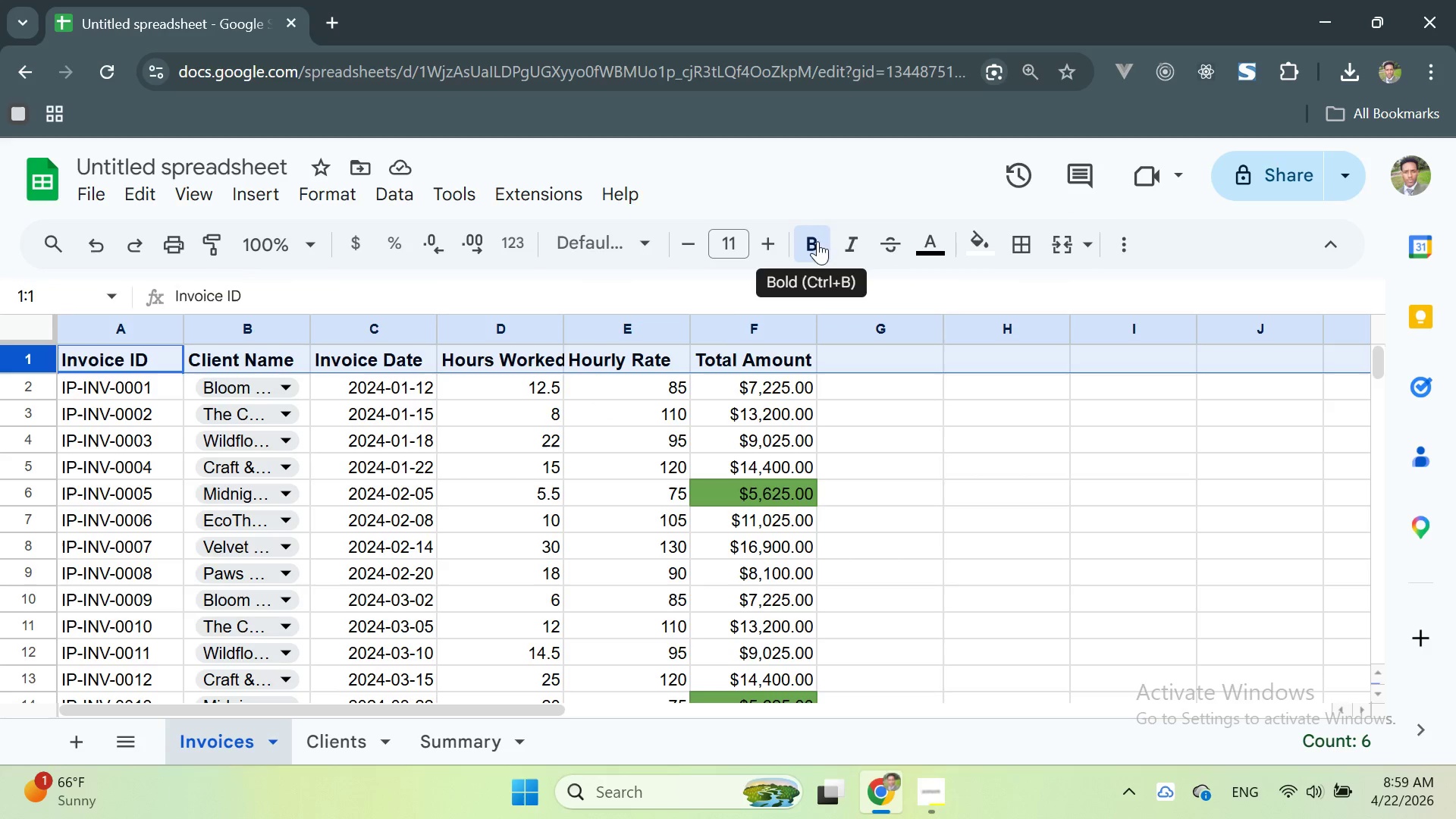 
wait(6.74)
 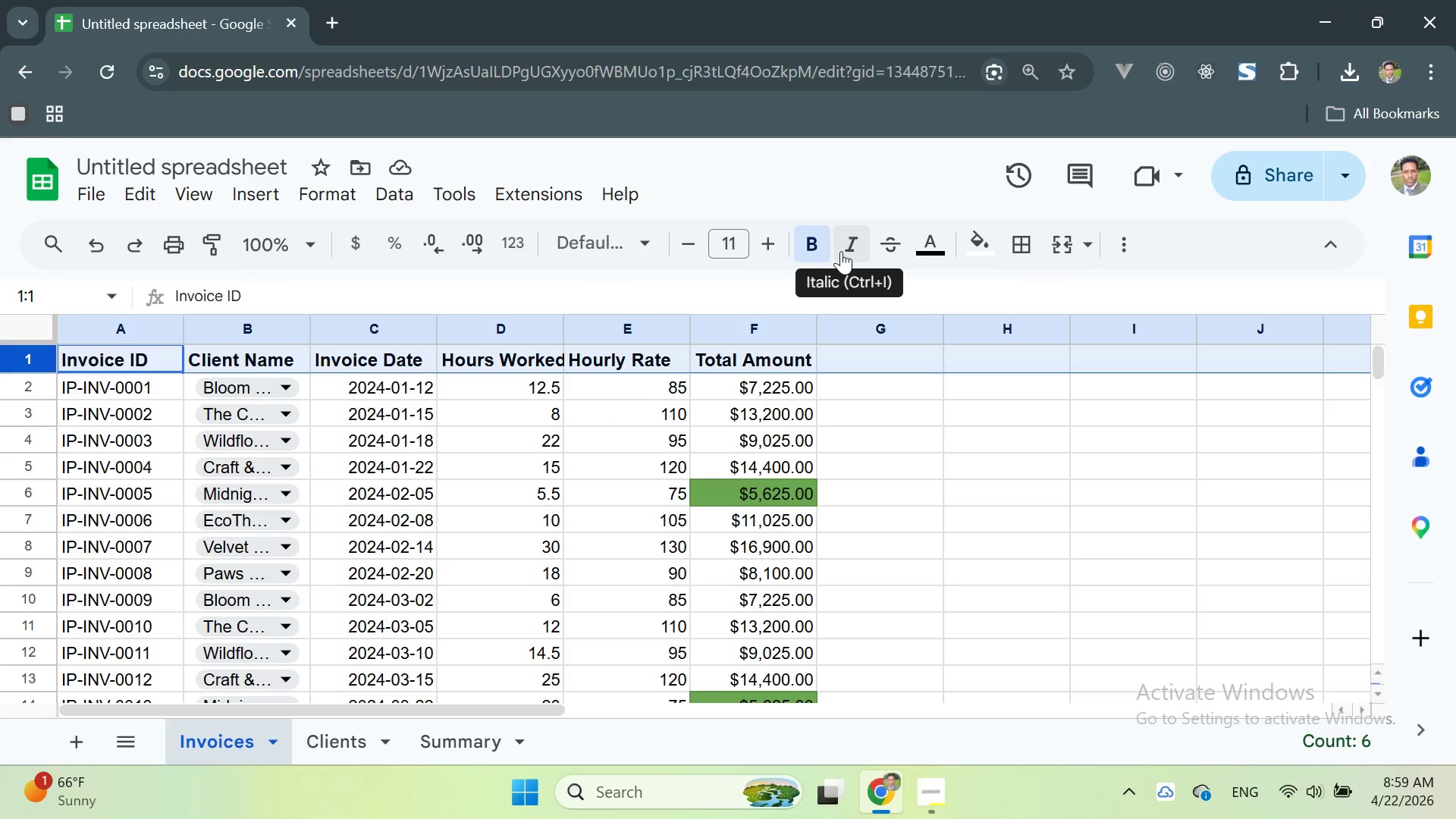 
mouse_move([815, 248])
 